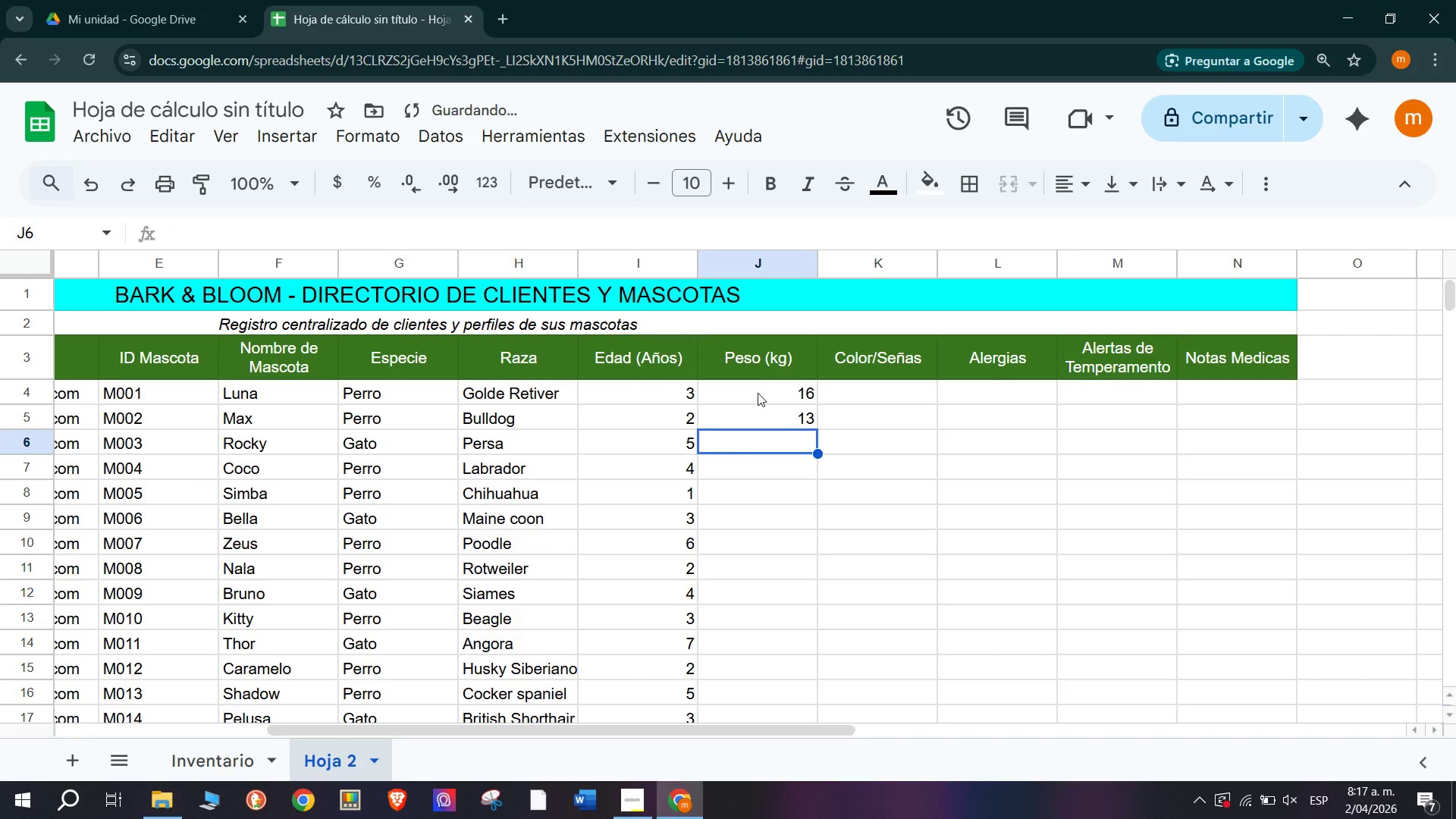 
key(4)
 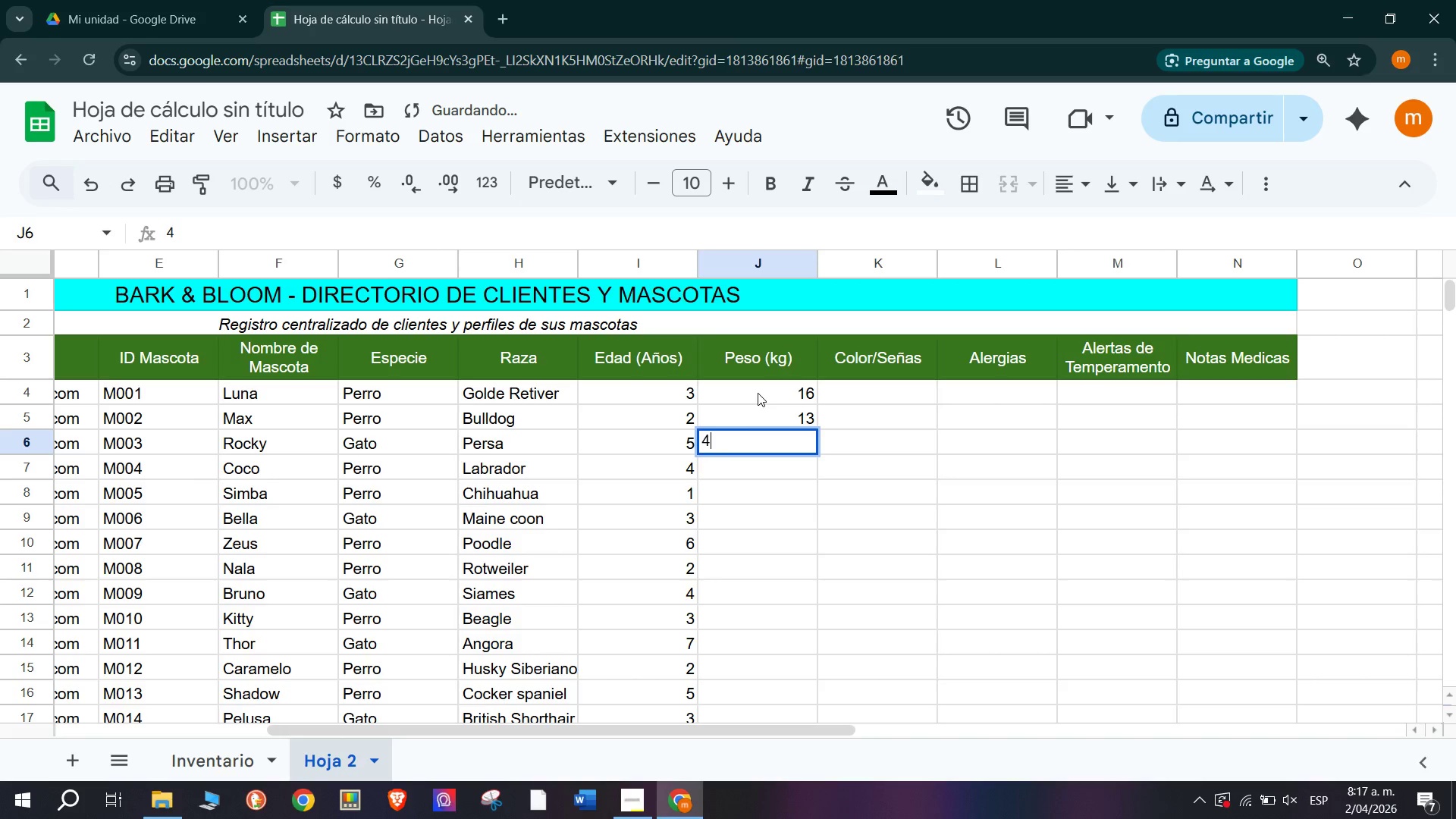 
key(Enter)
 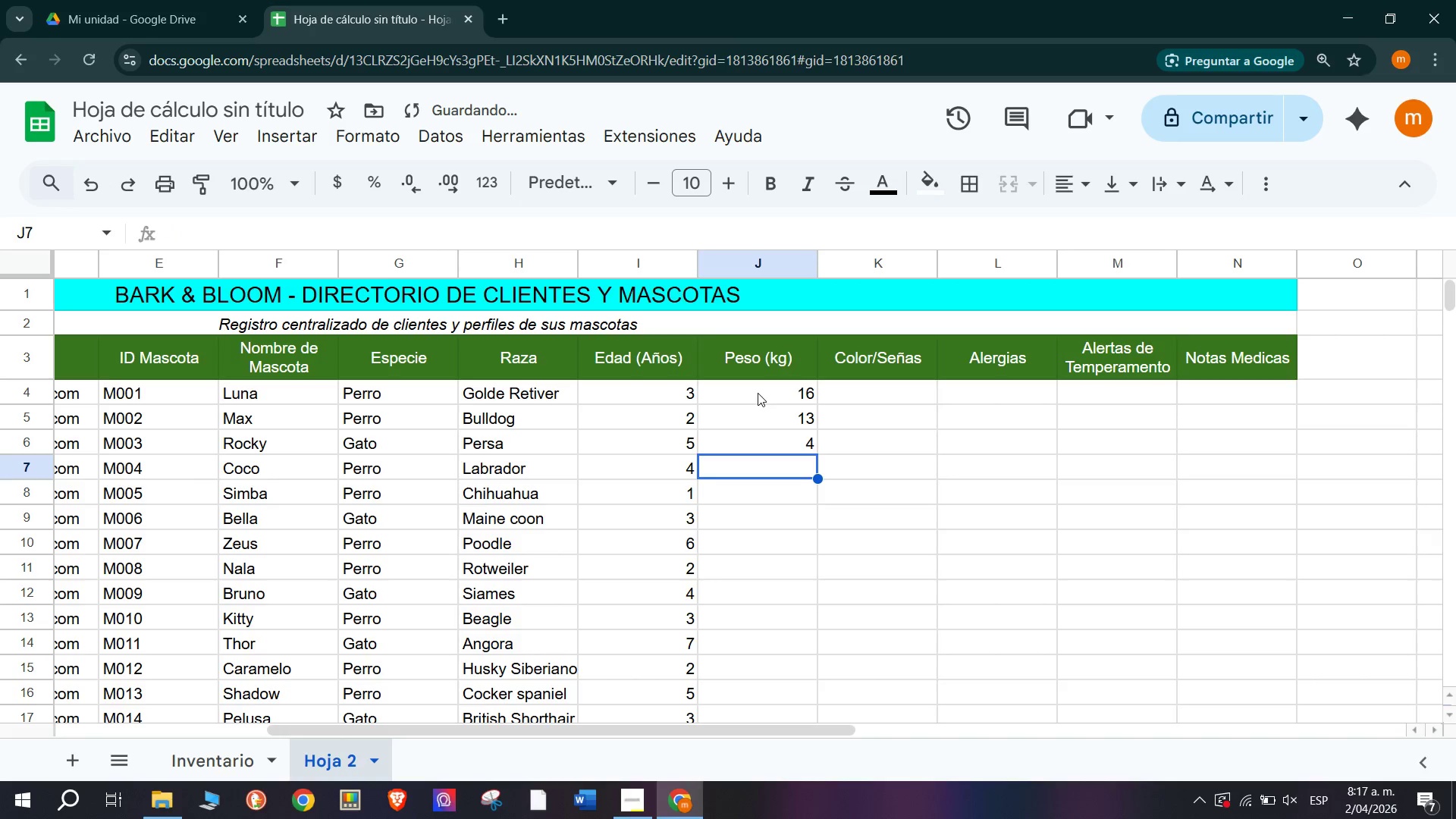 
key(3)
 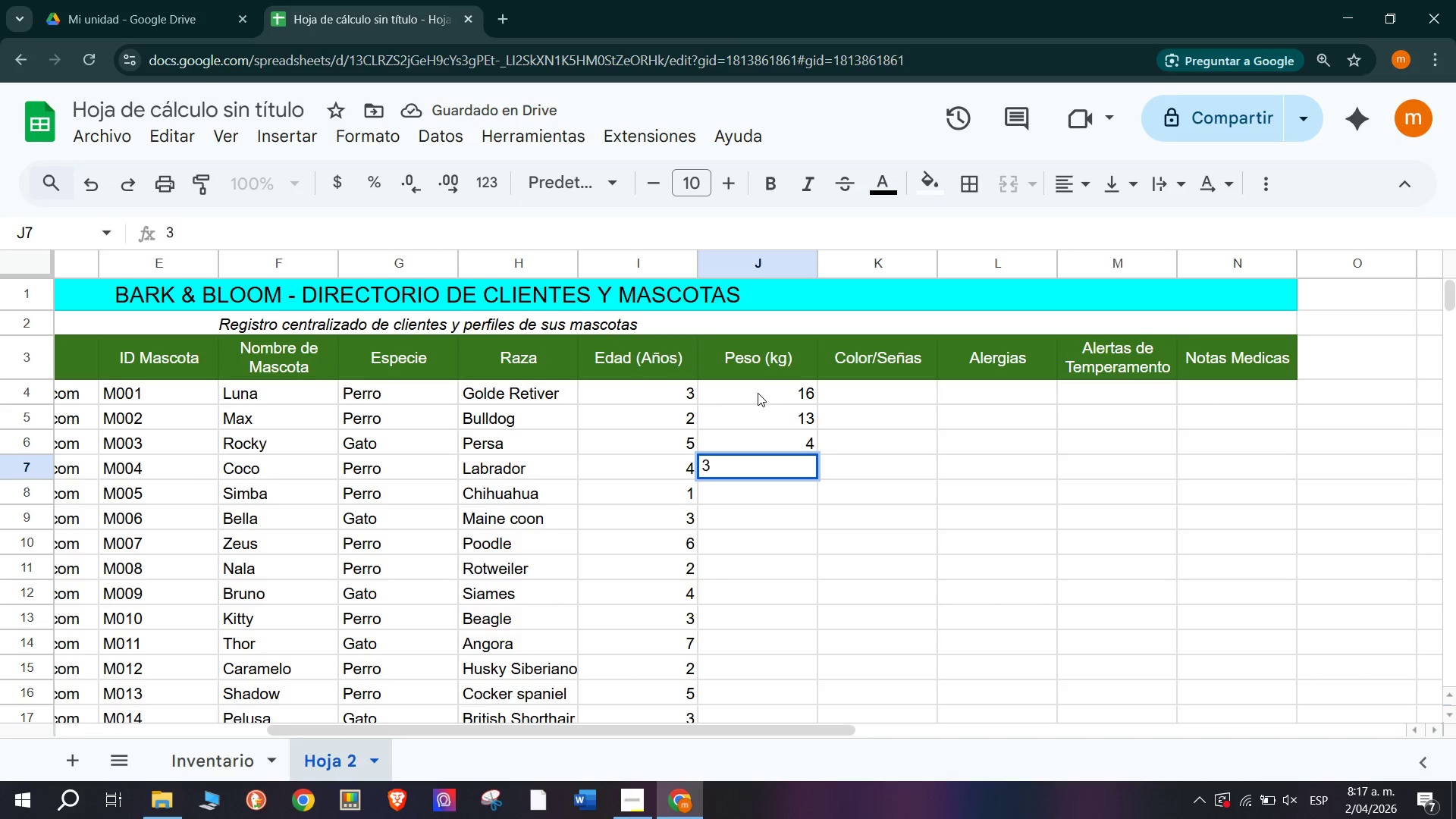 
wait(5.56)
 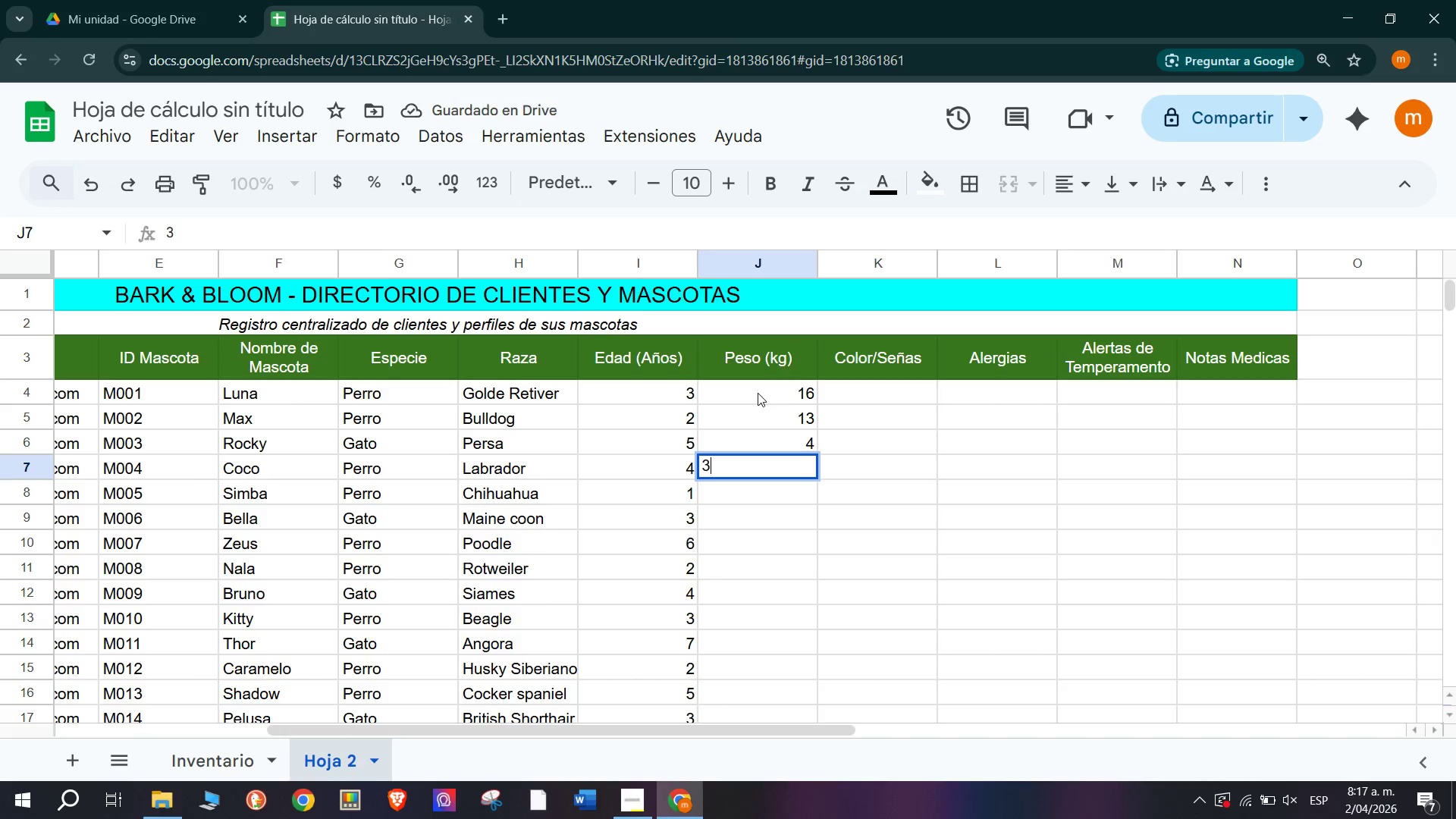 
key(Backspace)
type(15)
 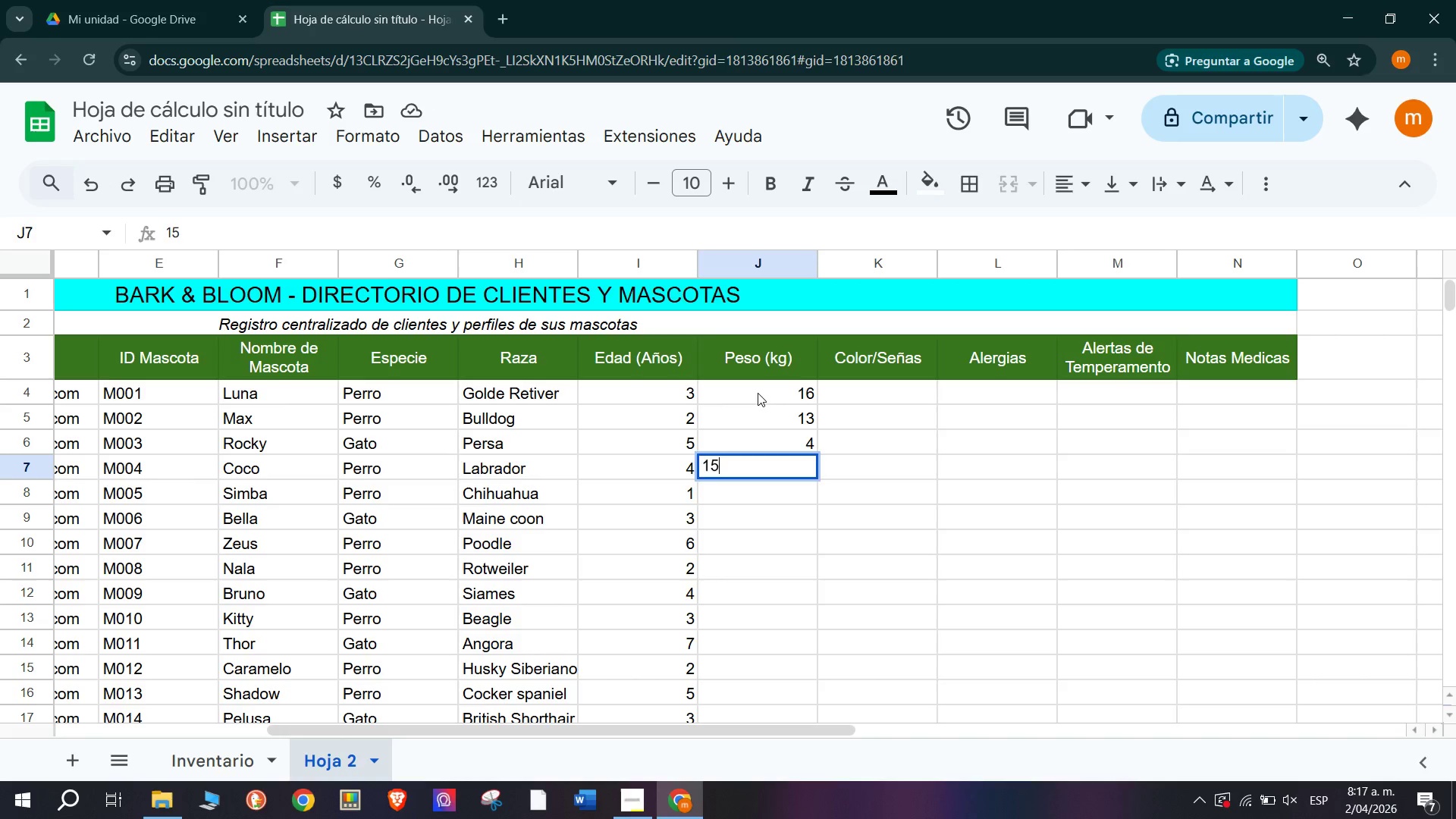 
key(Enter)
 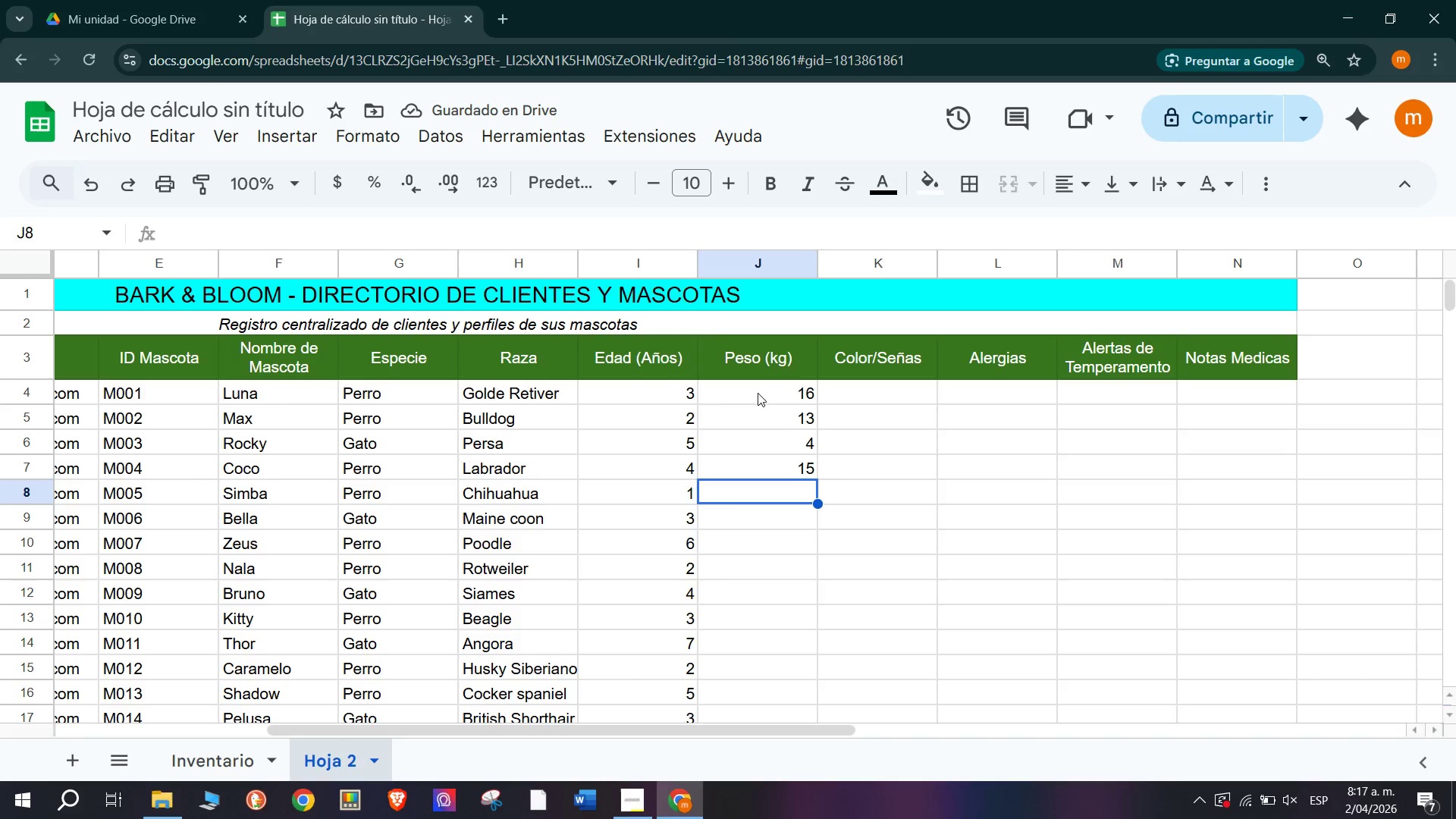 
wait(5.75)
 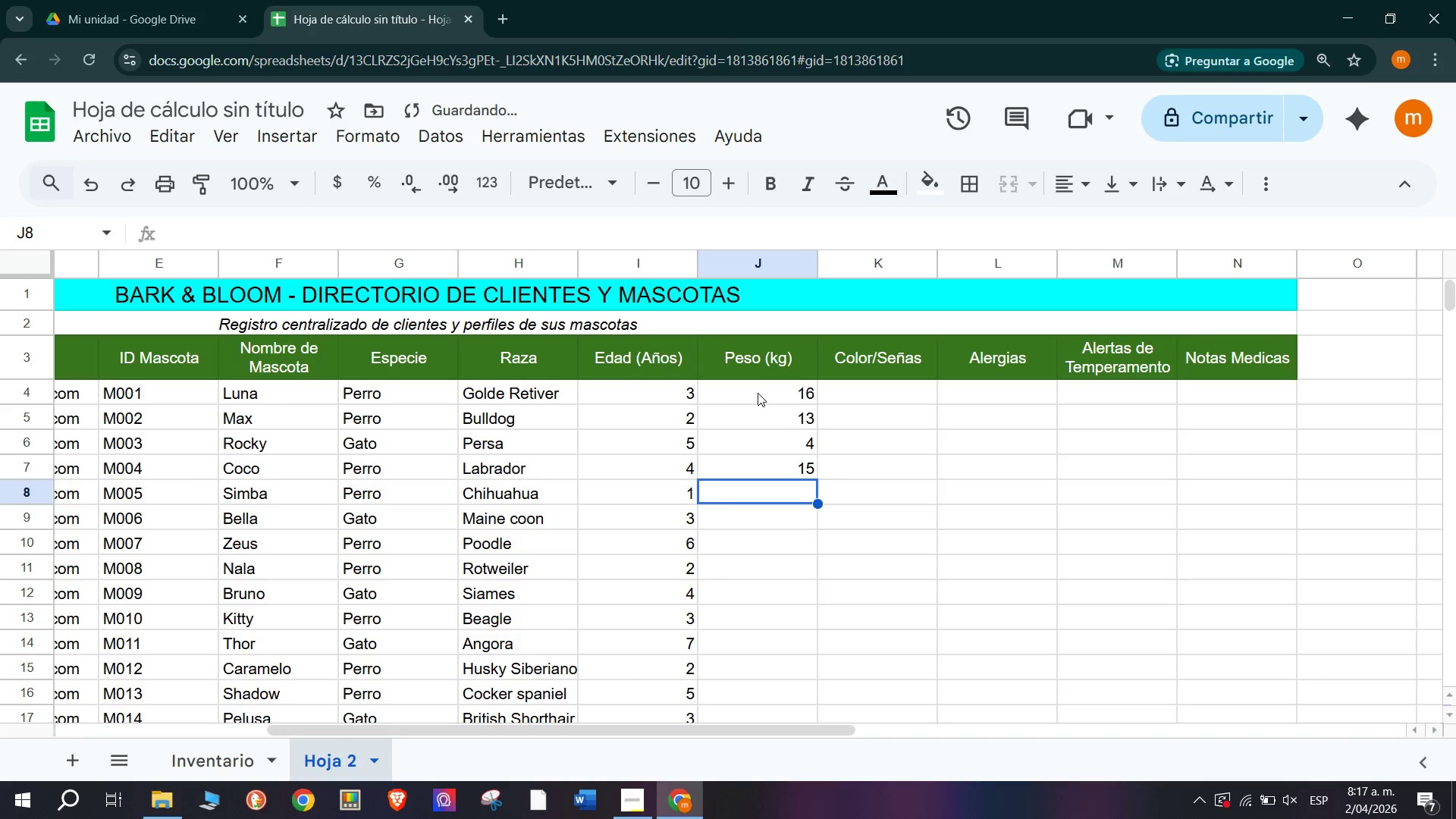 
type(23)
key(Backspace)
 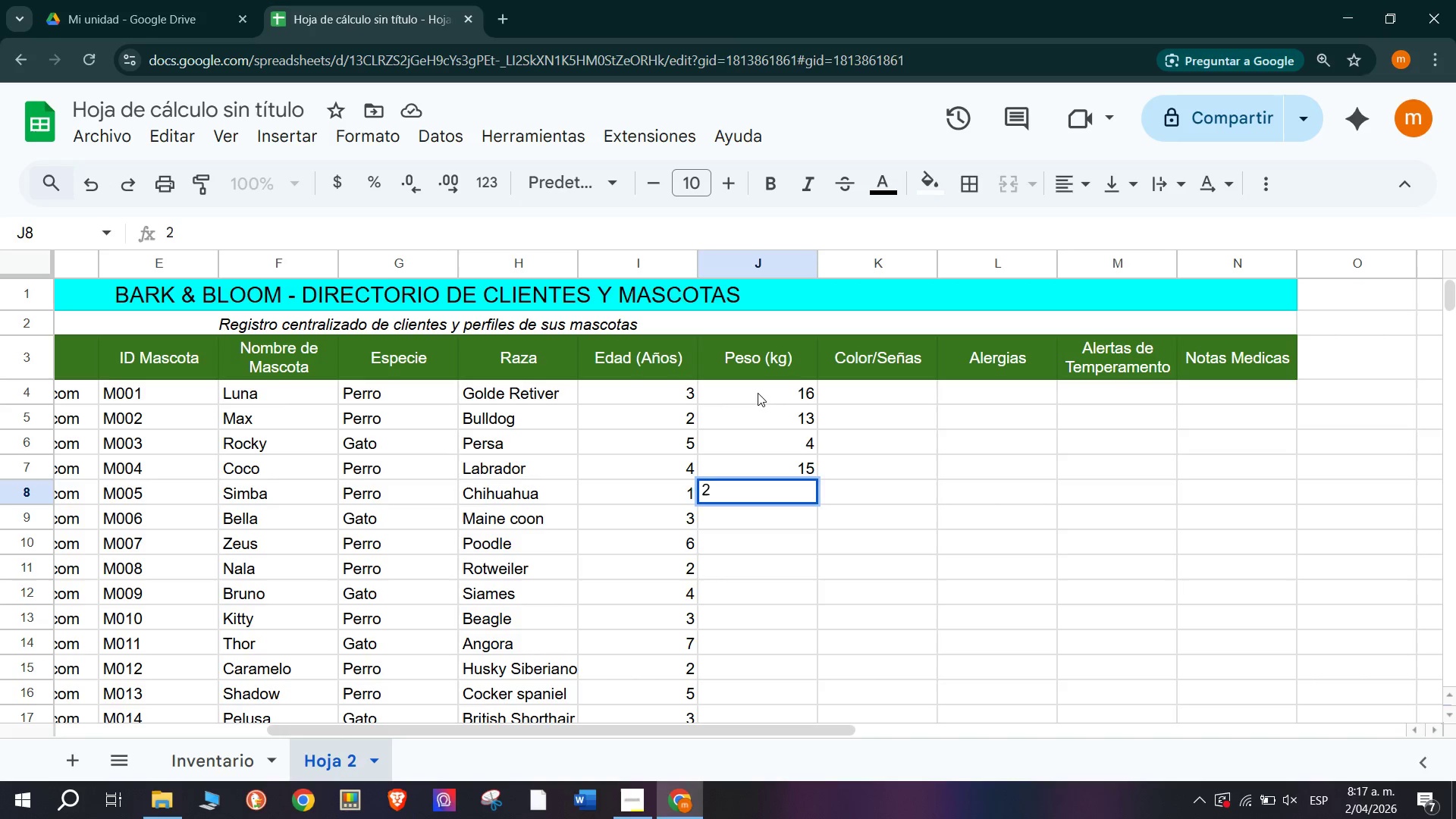 
key(Enter)
 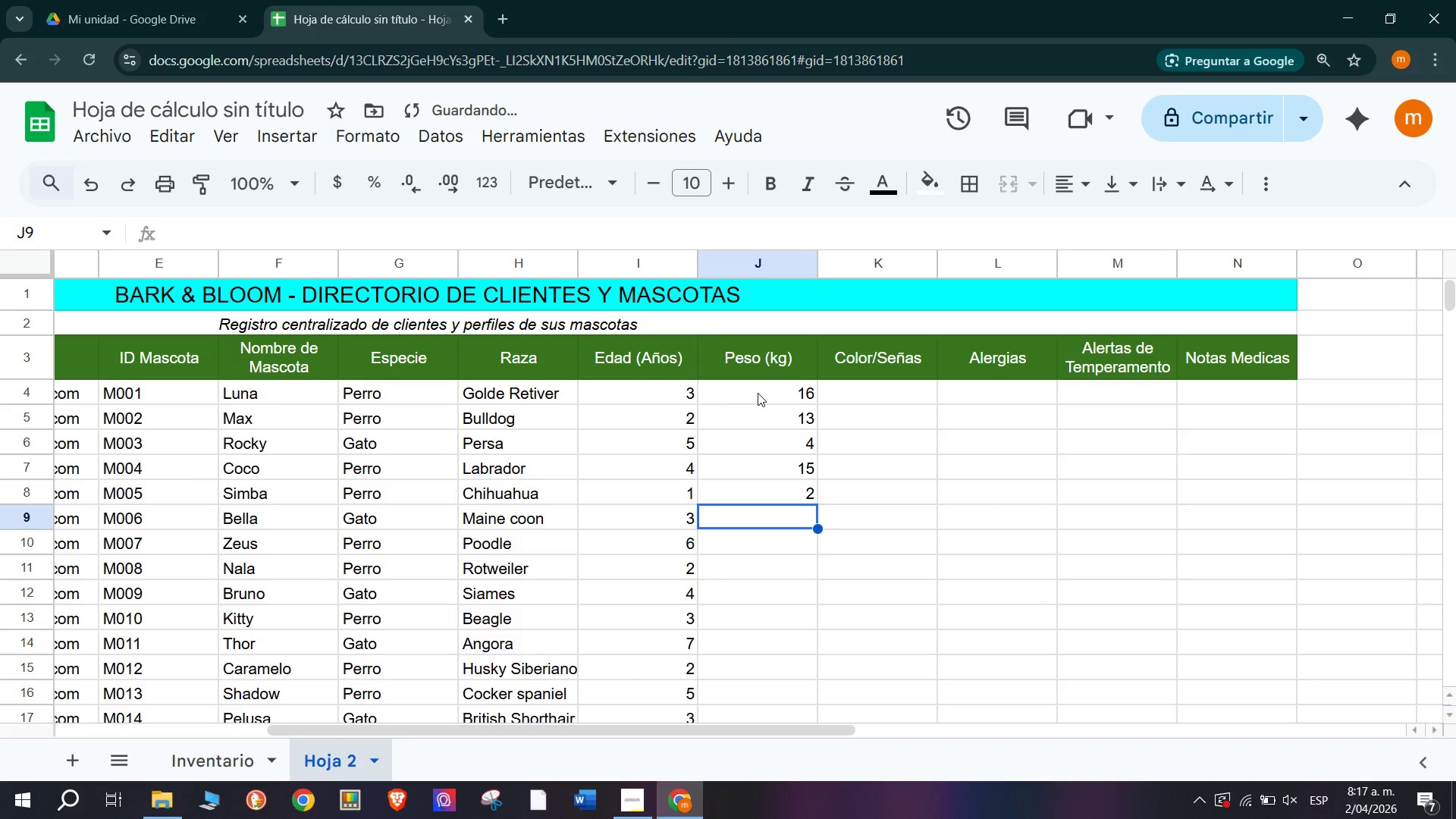 
key(3)
 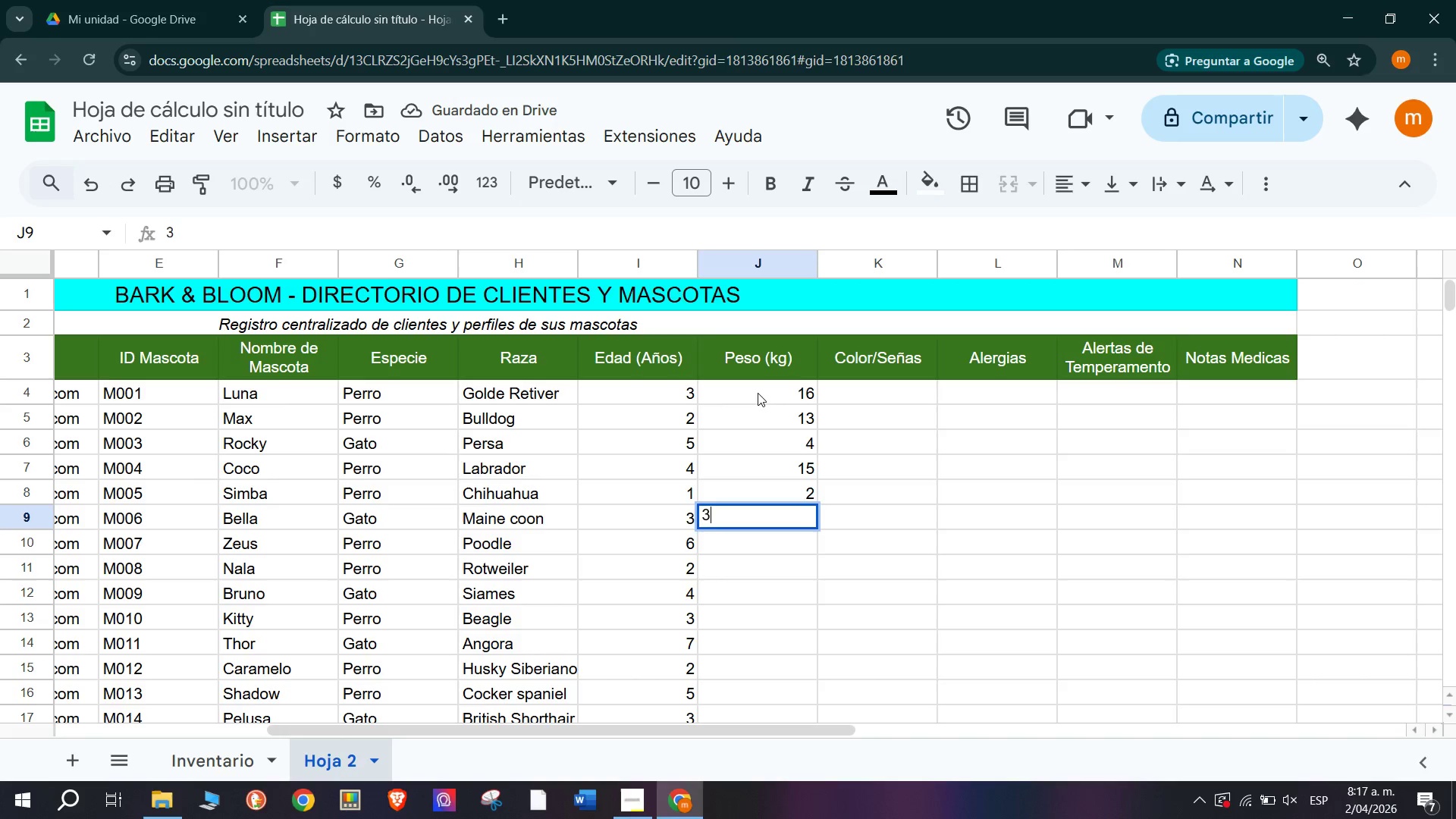 
key(Enter)
 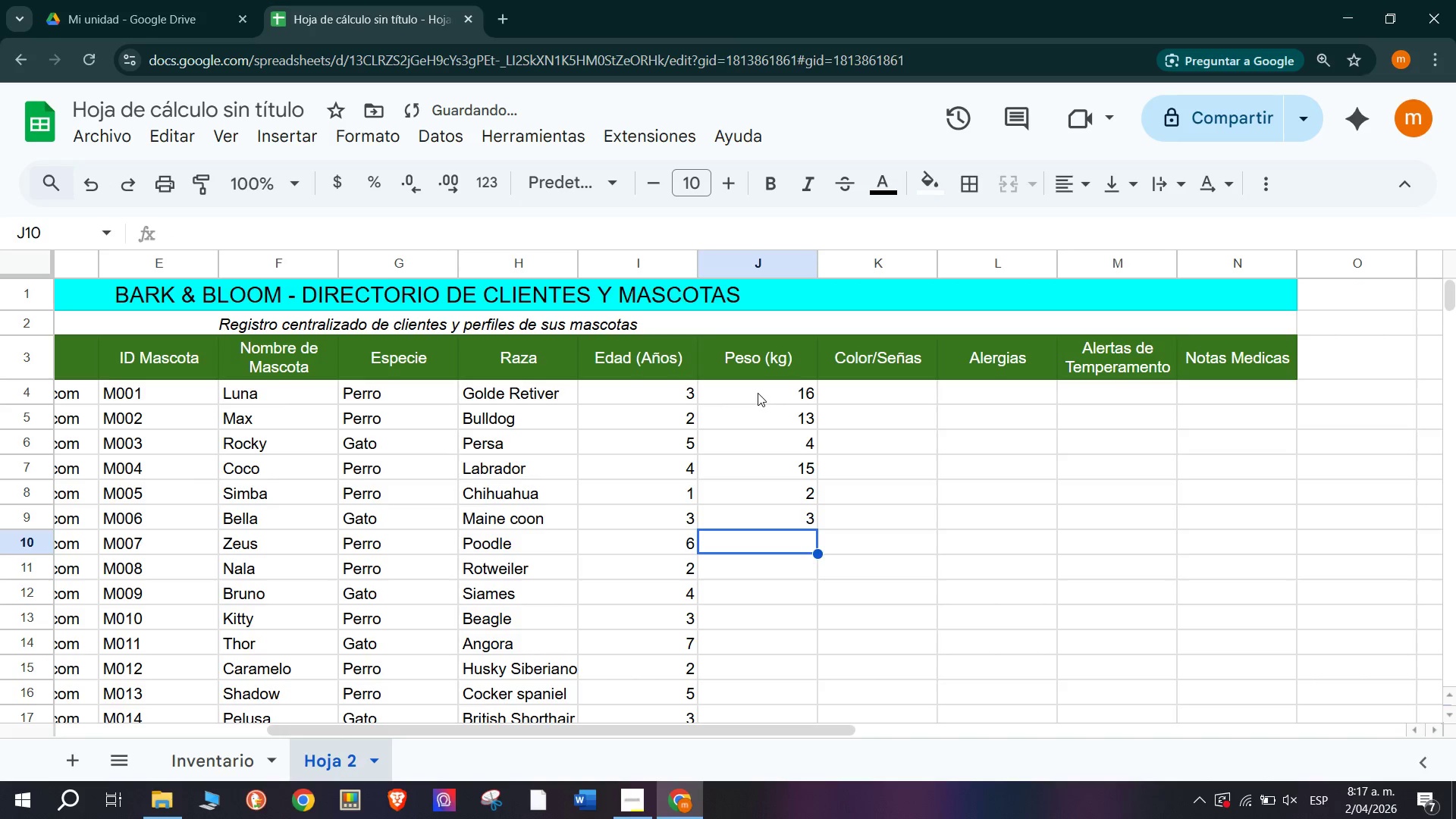 
key(2)
 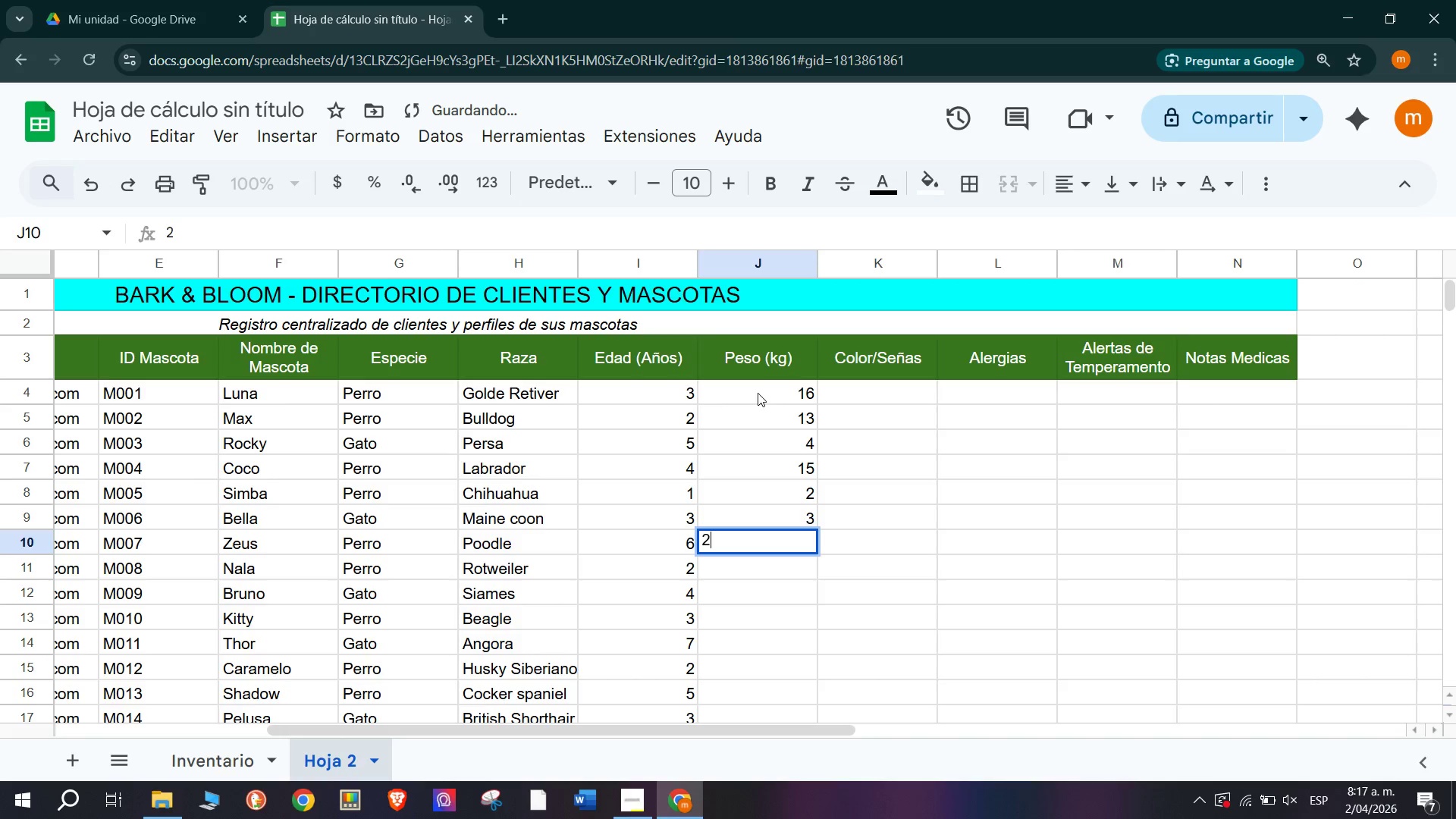 
key(Enter)
 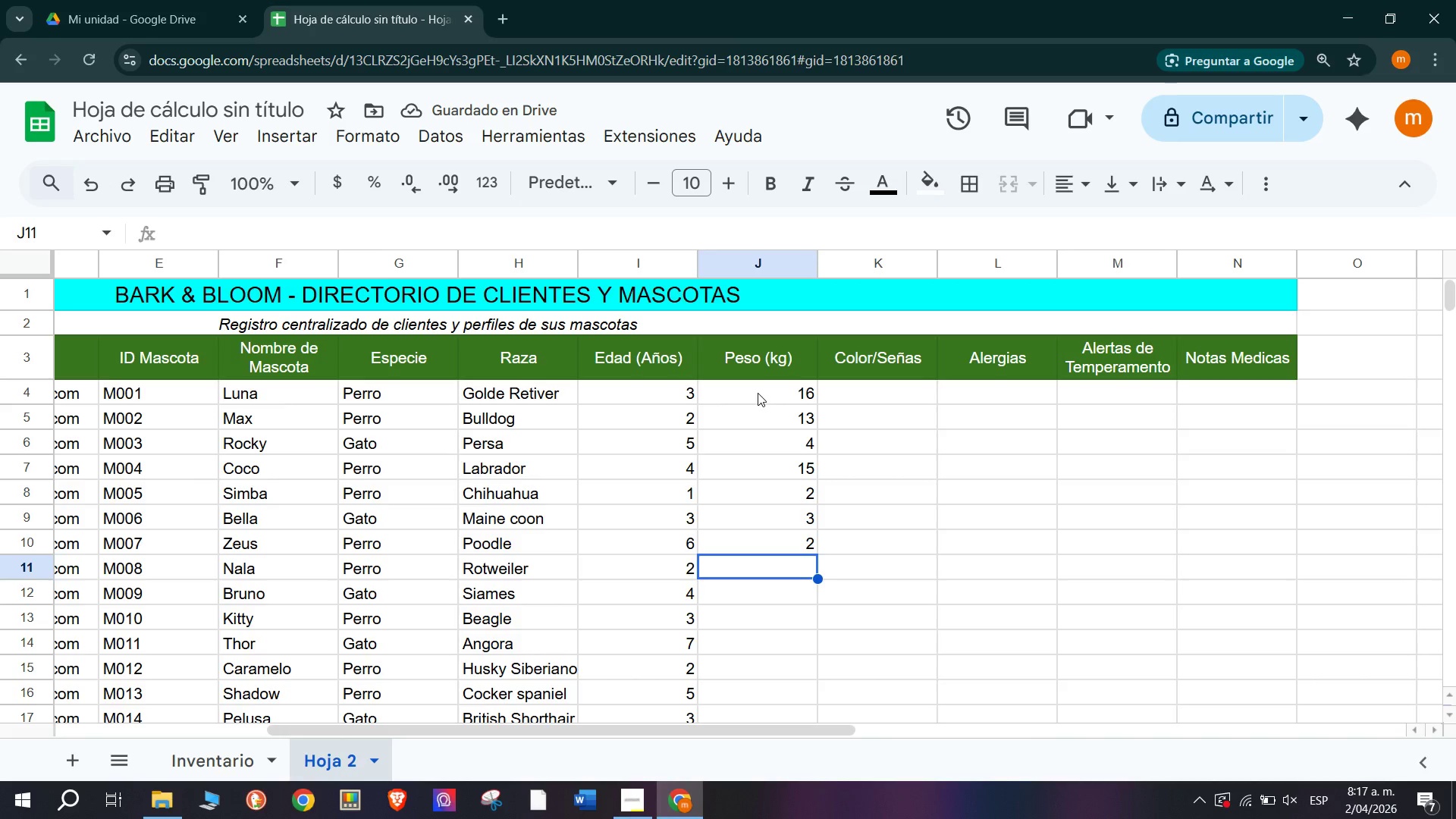 
key(8)
 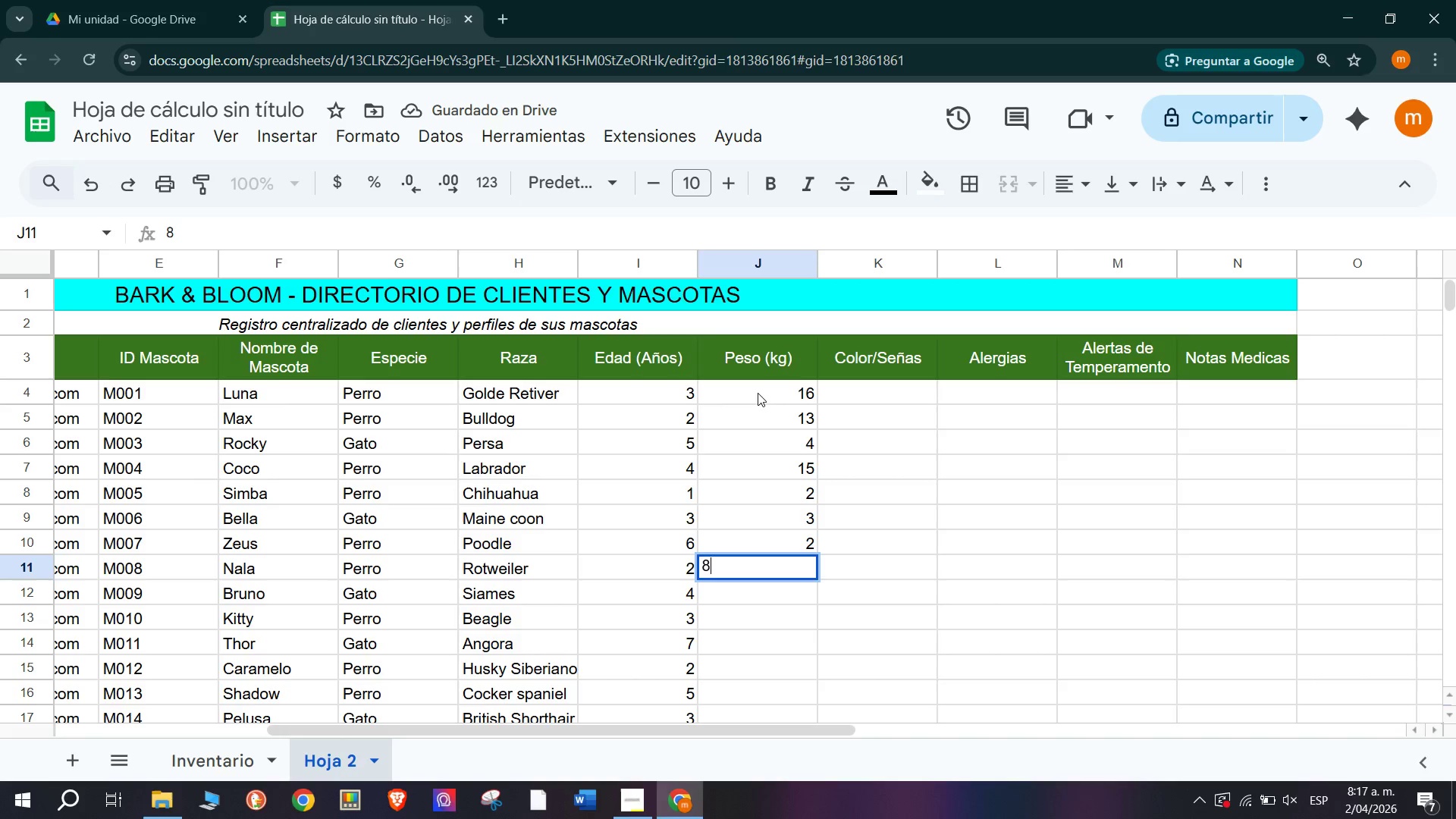 
key(Enter)
 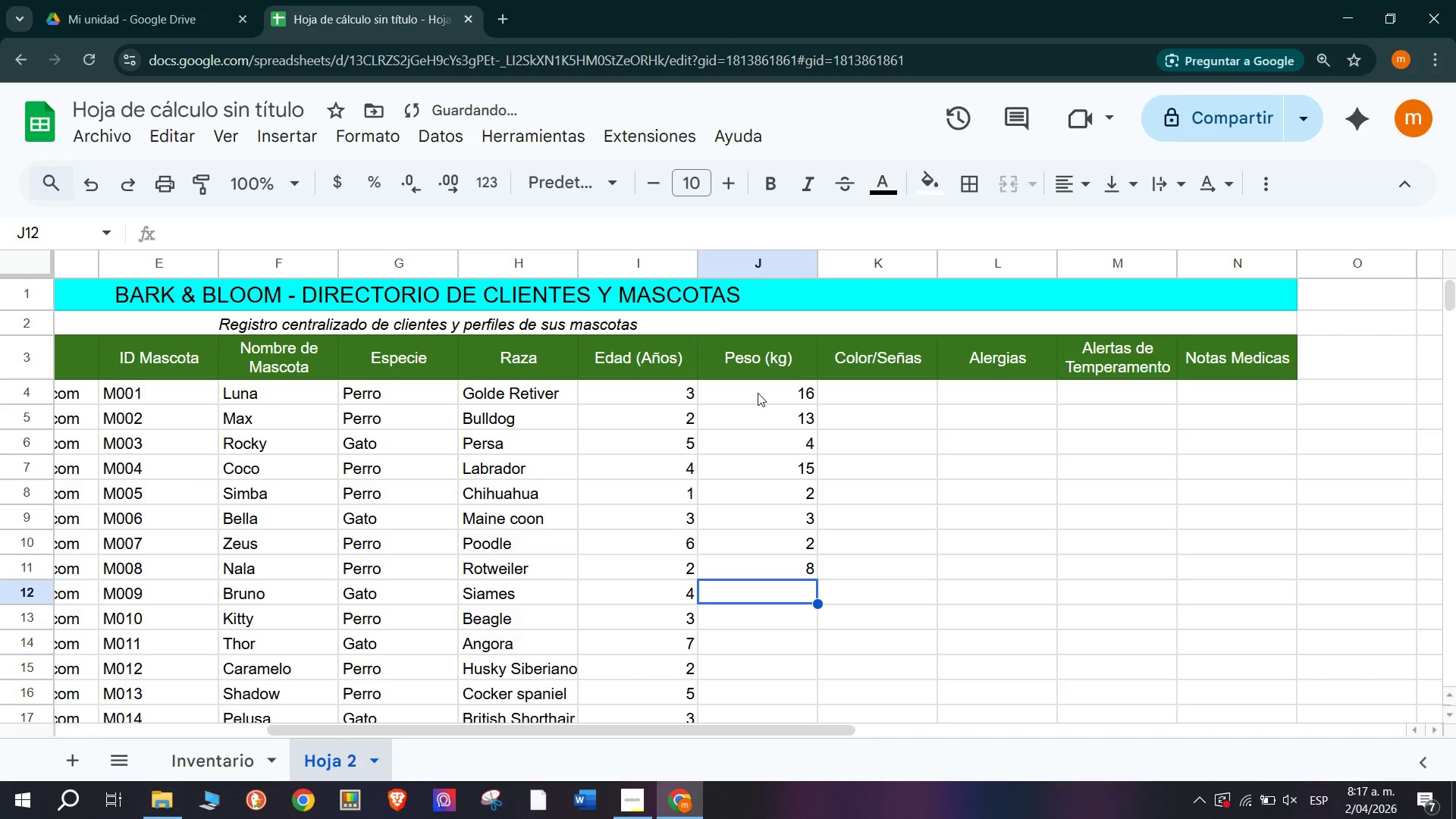 
key(4)
 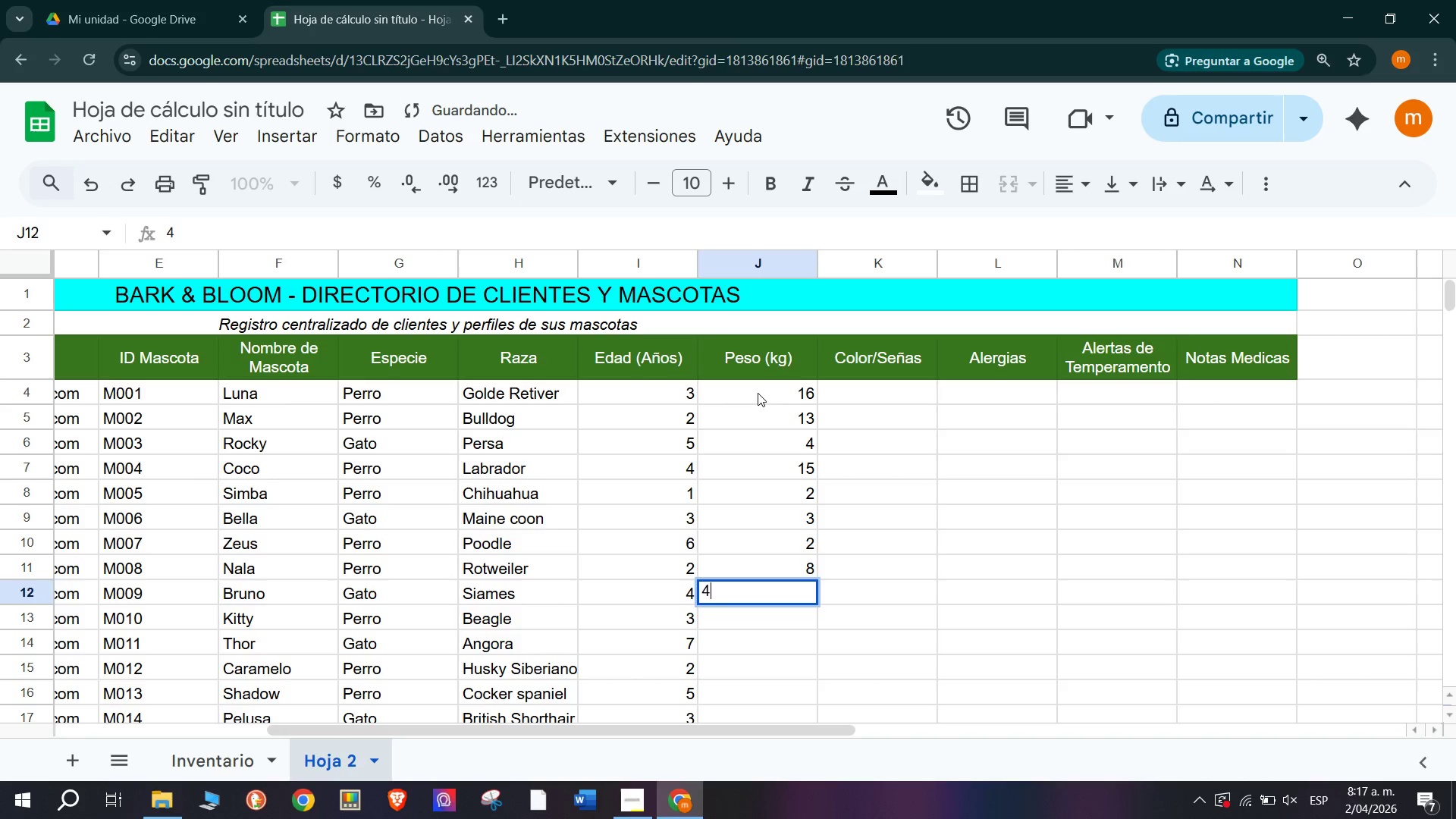 
key(Enter)
 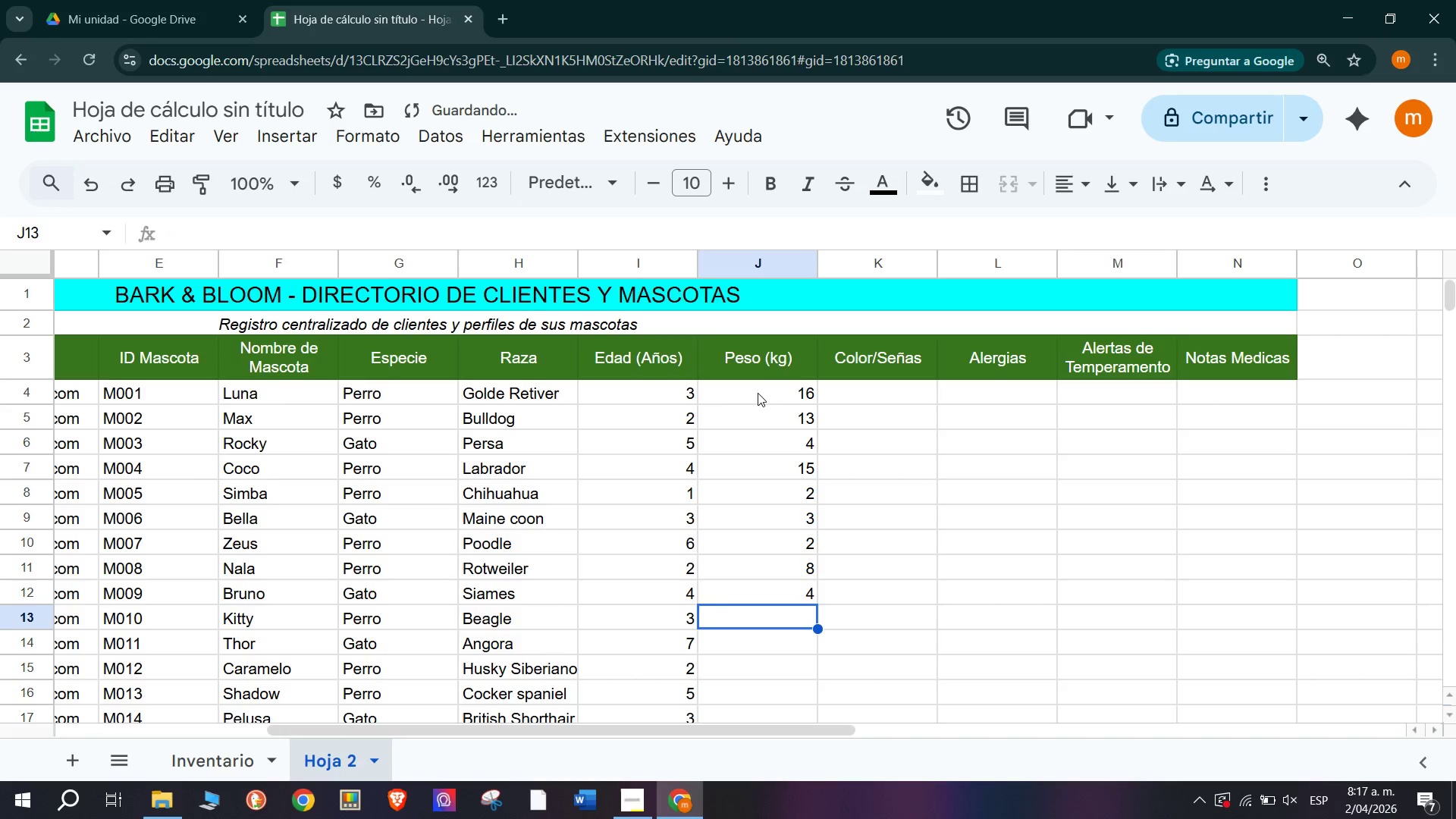 
key(3)
 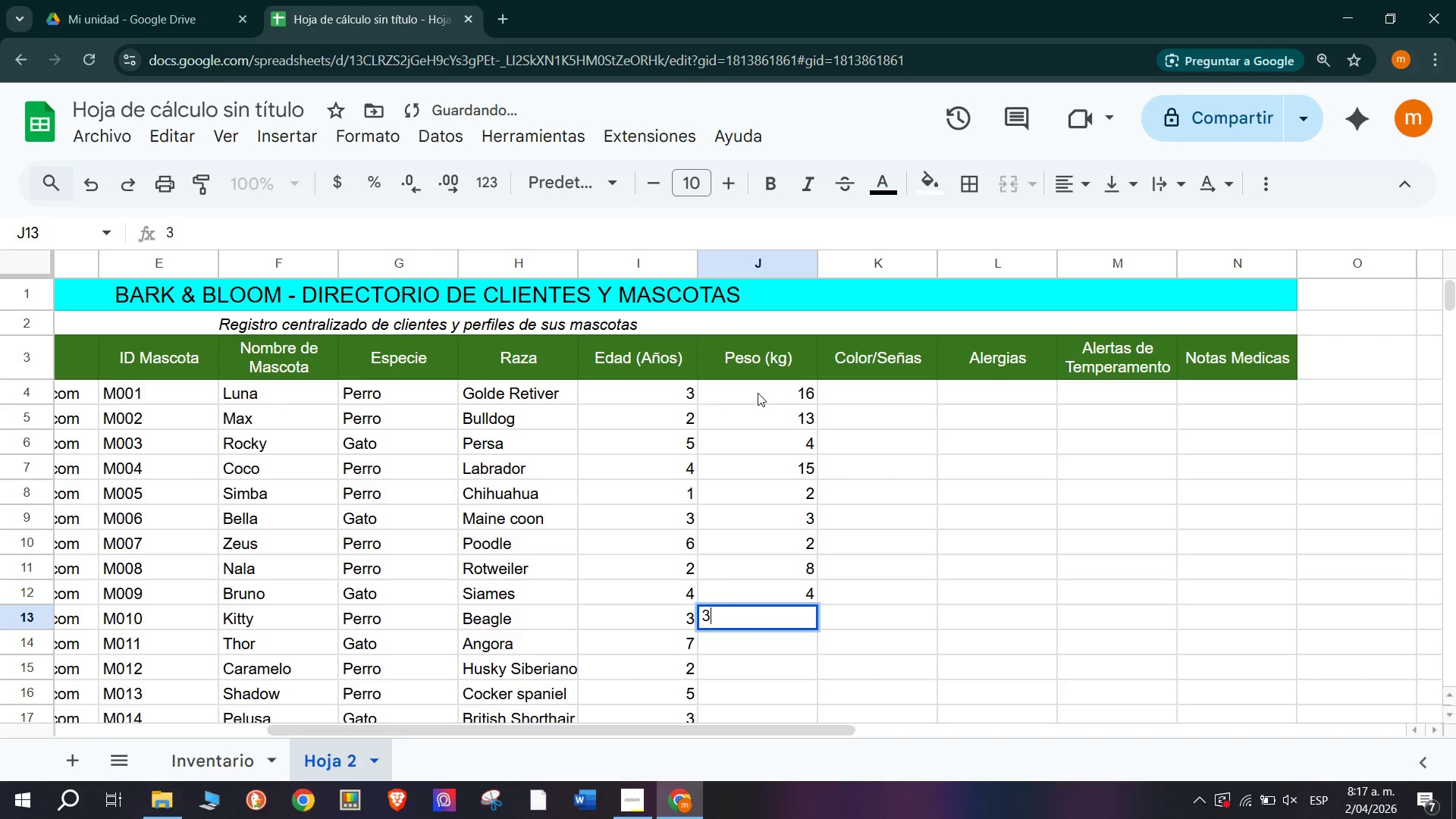 
key(Backspace)
 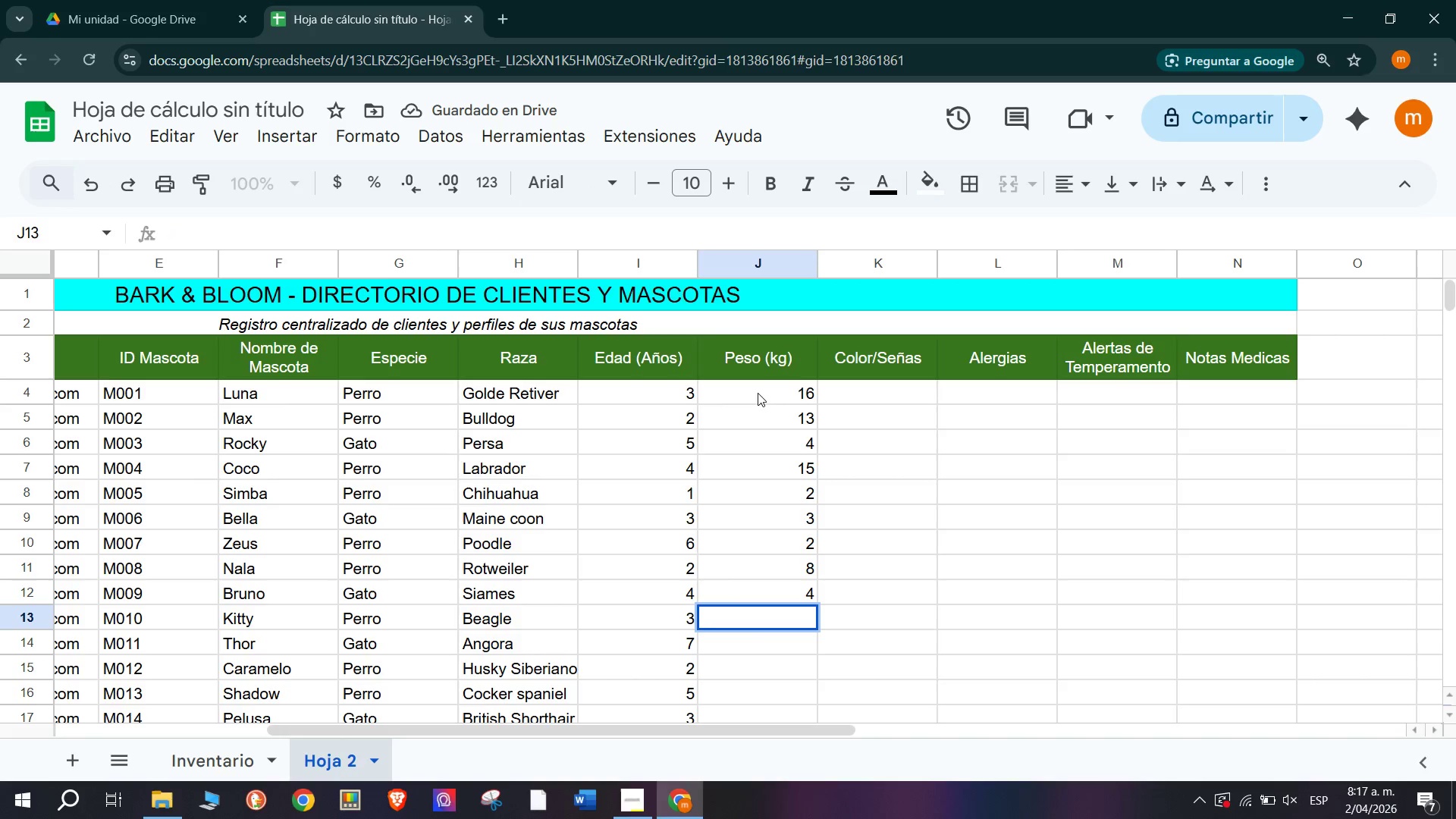 
key(6)
 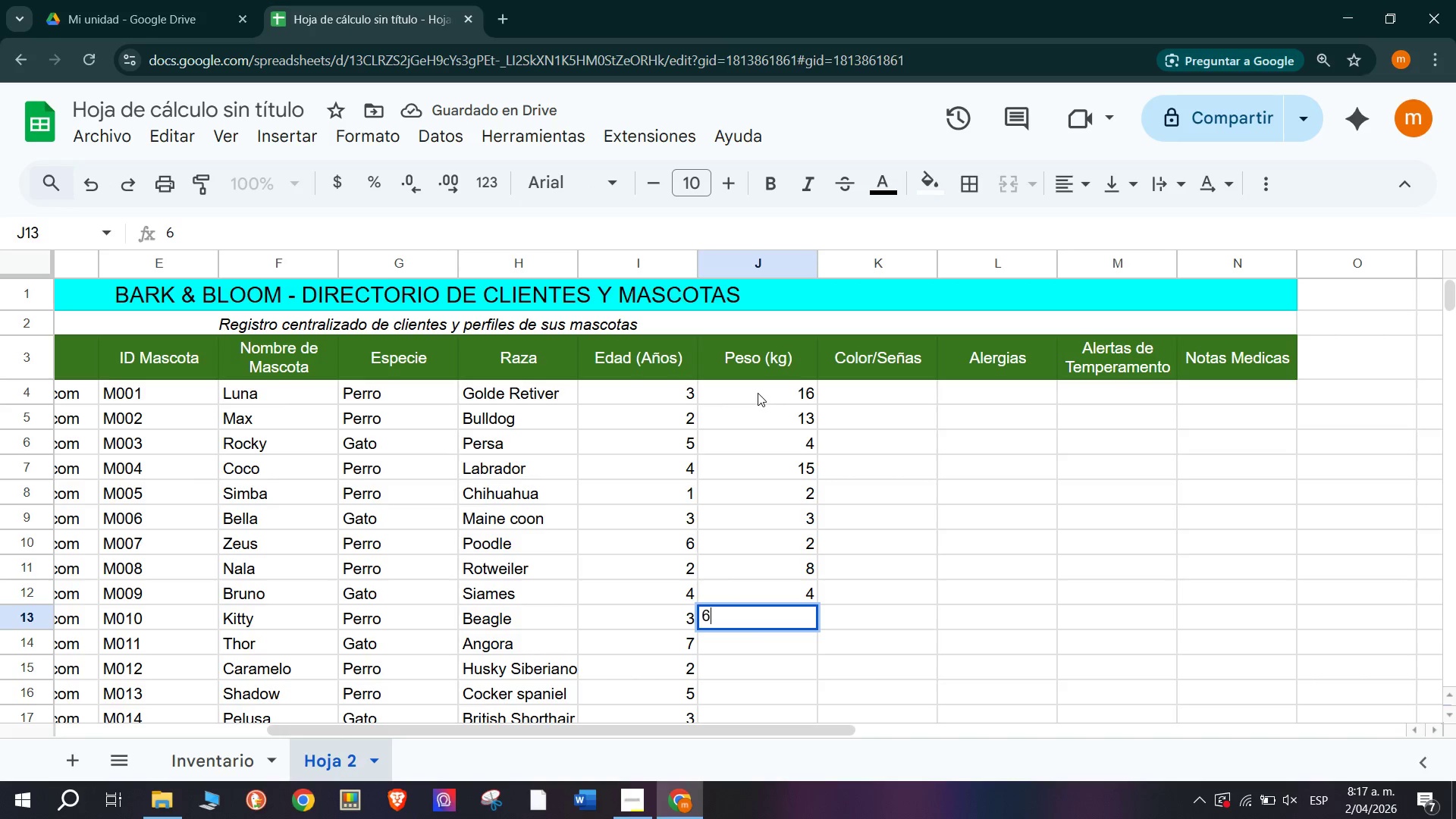 
key(Enter)
 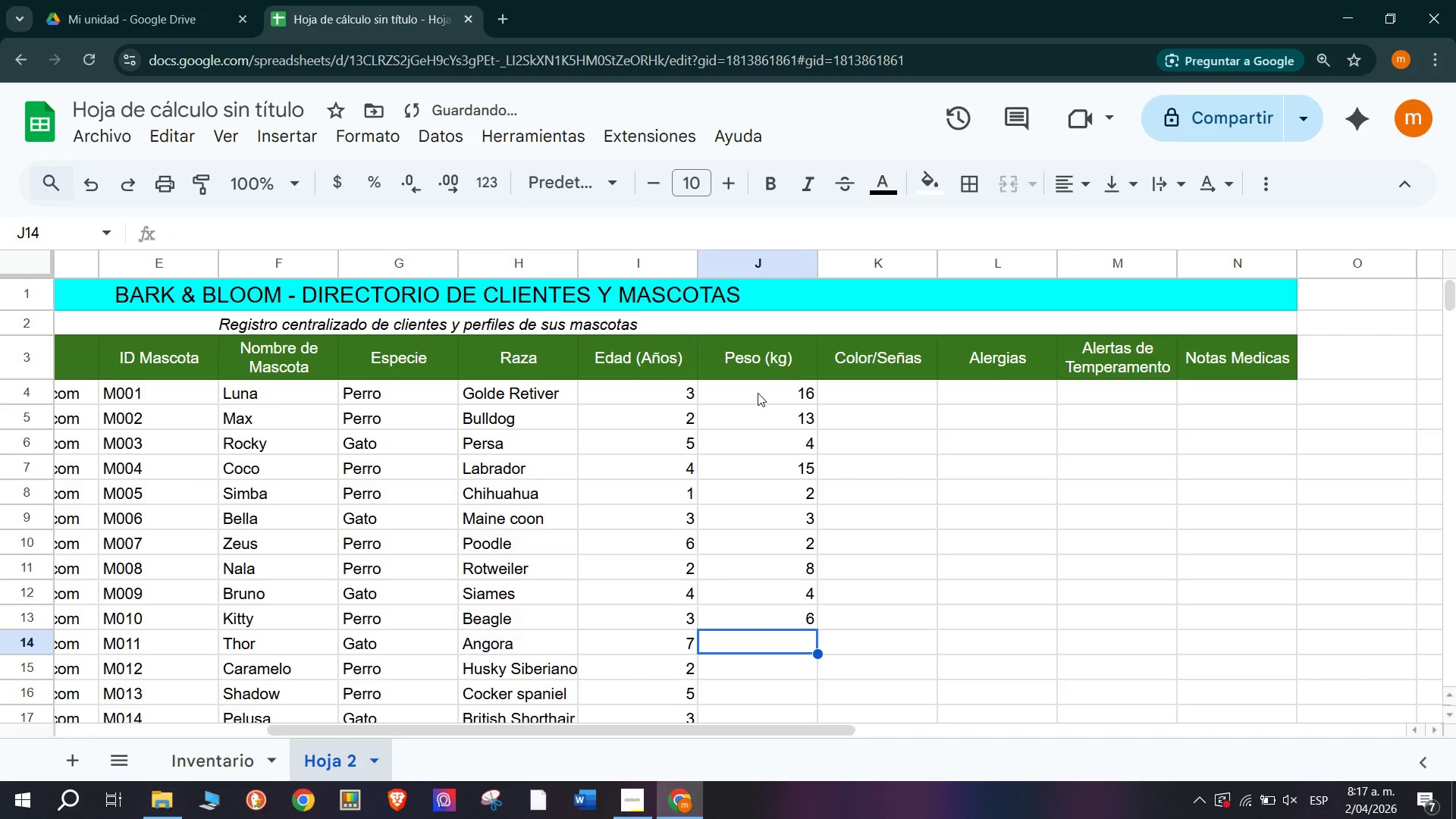 
key(4)
 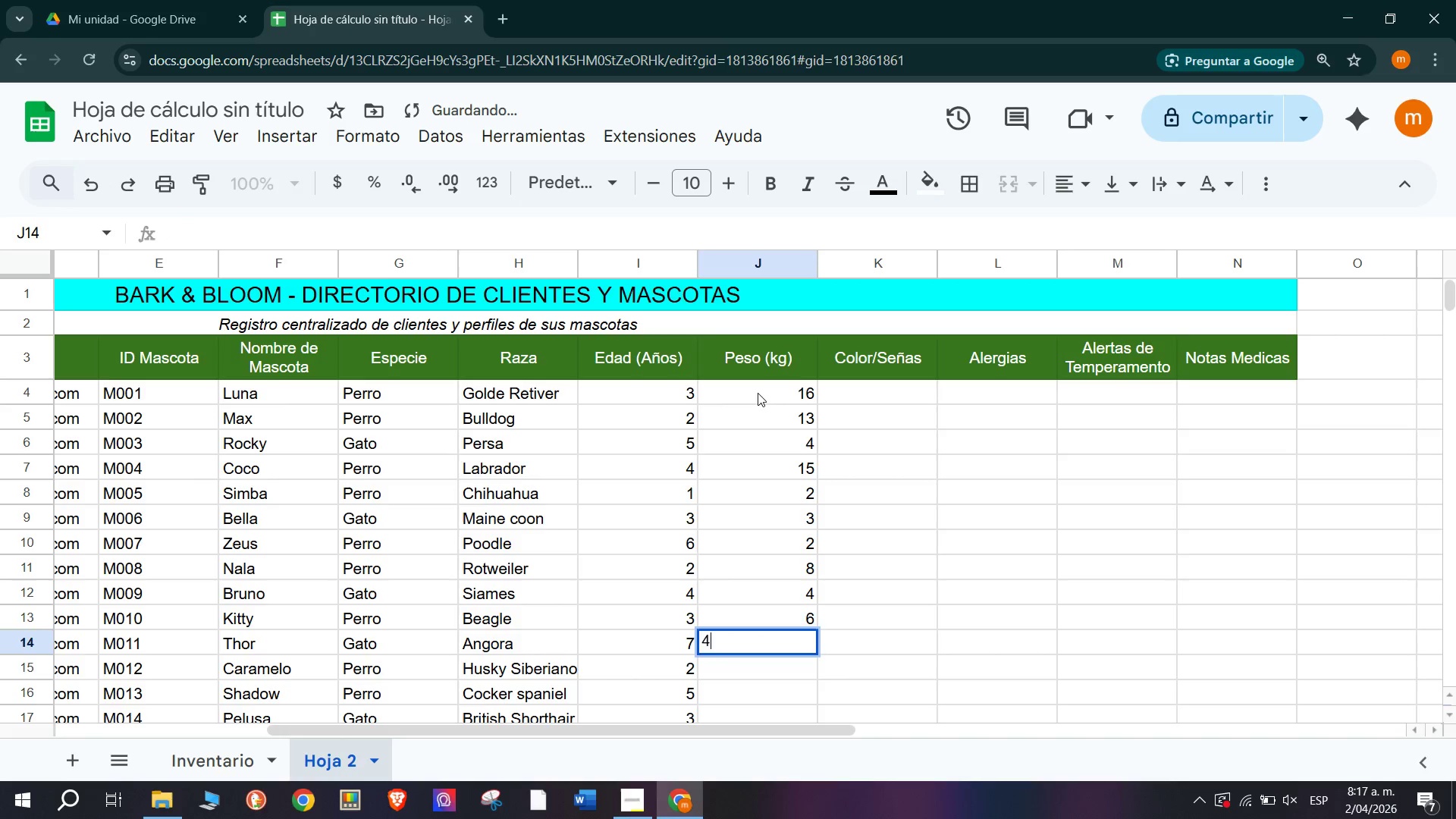 
key(Enter)
 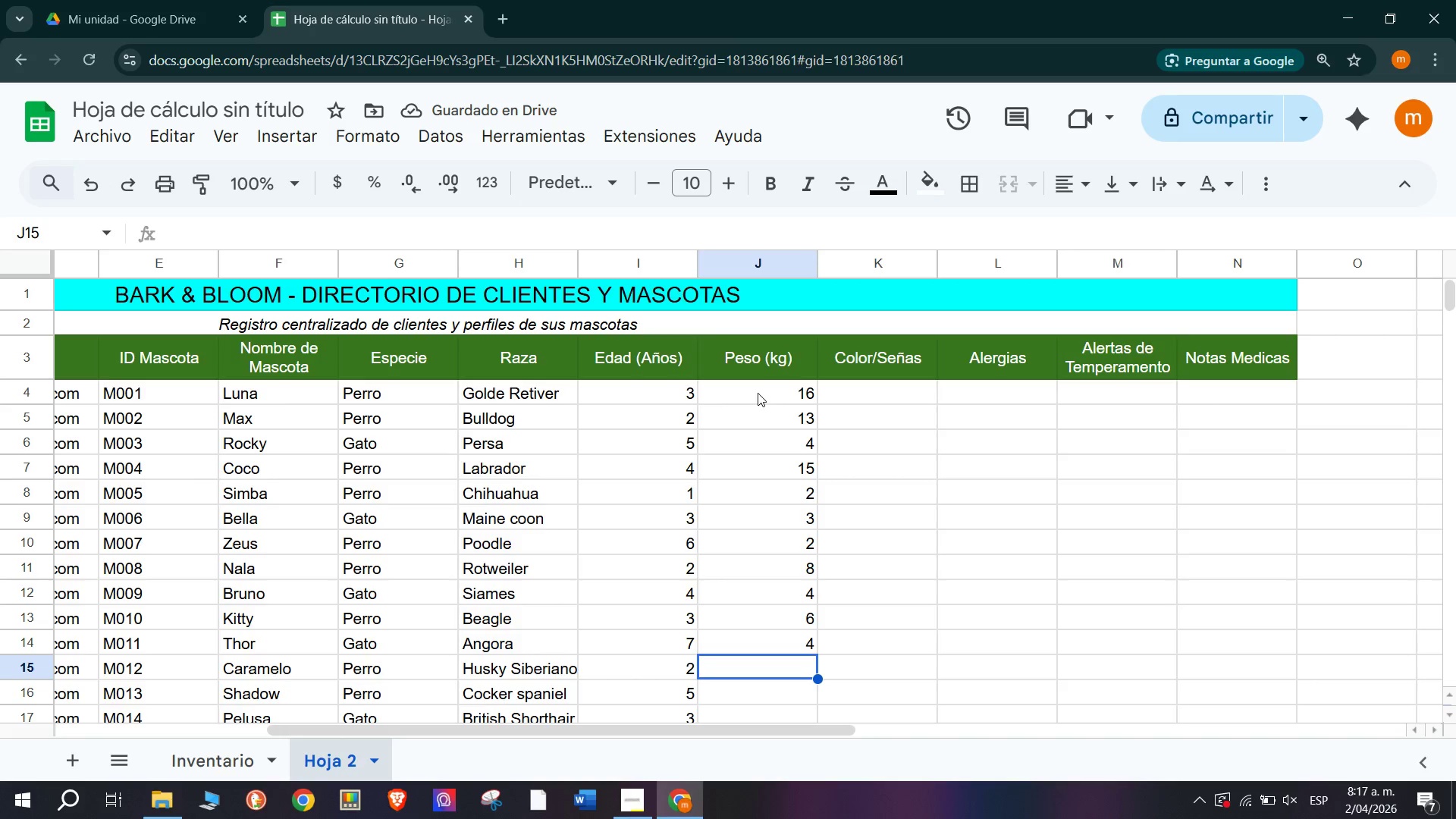 
type(15)
 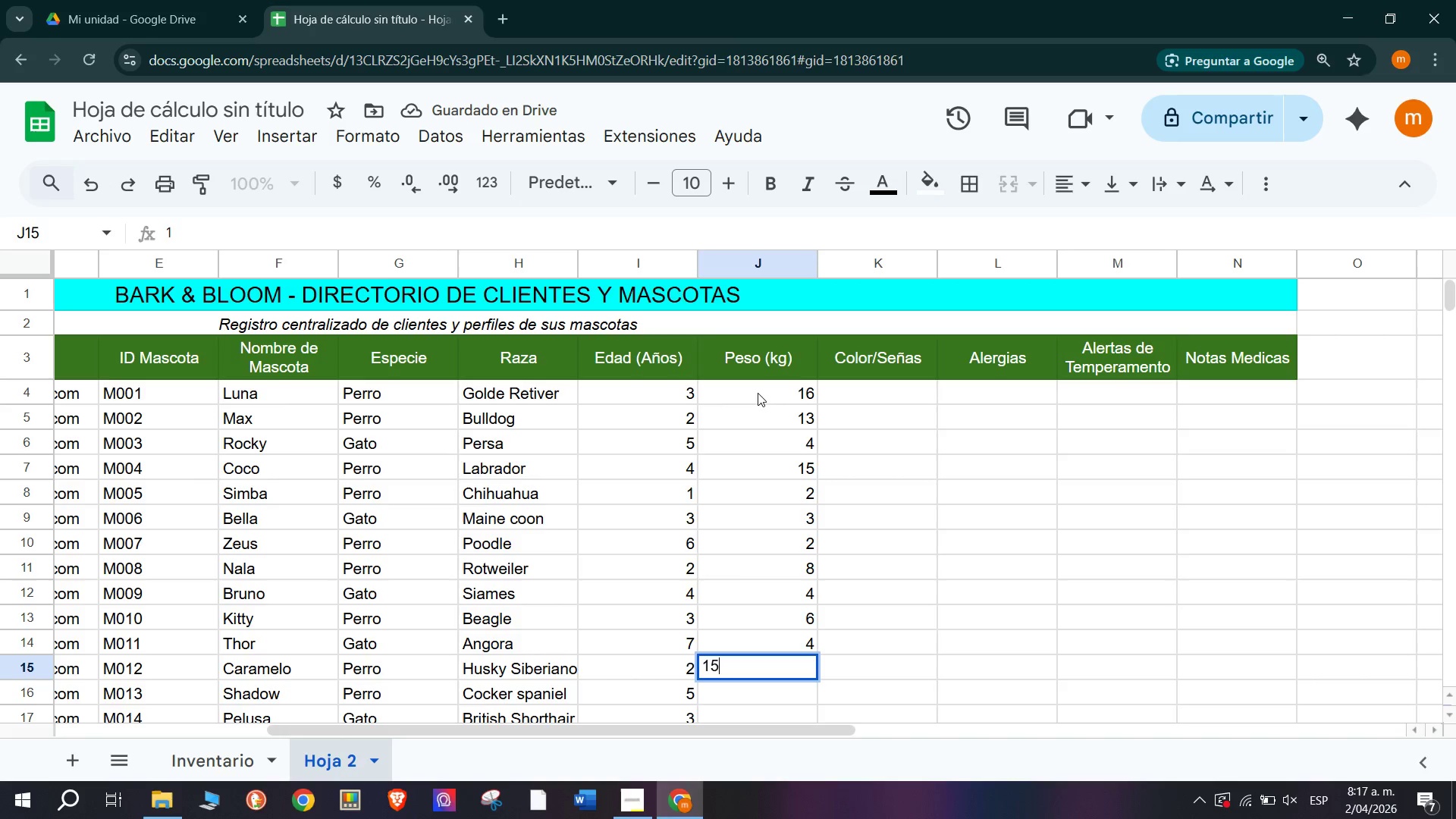 
key(Enter)
 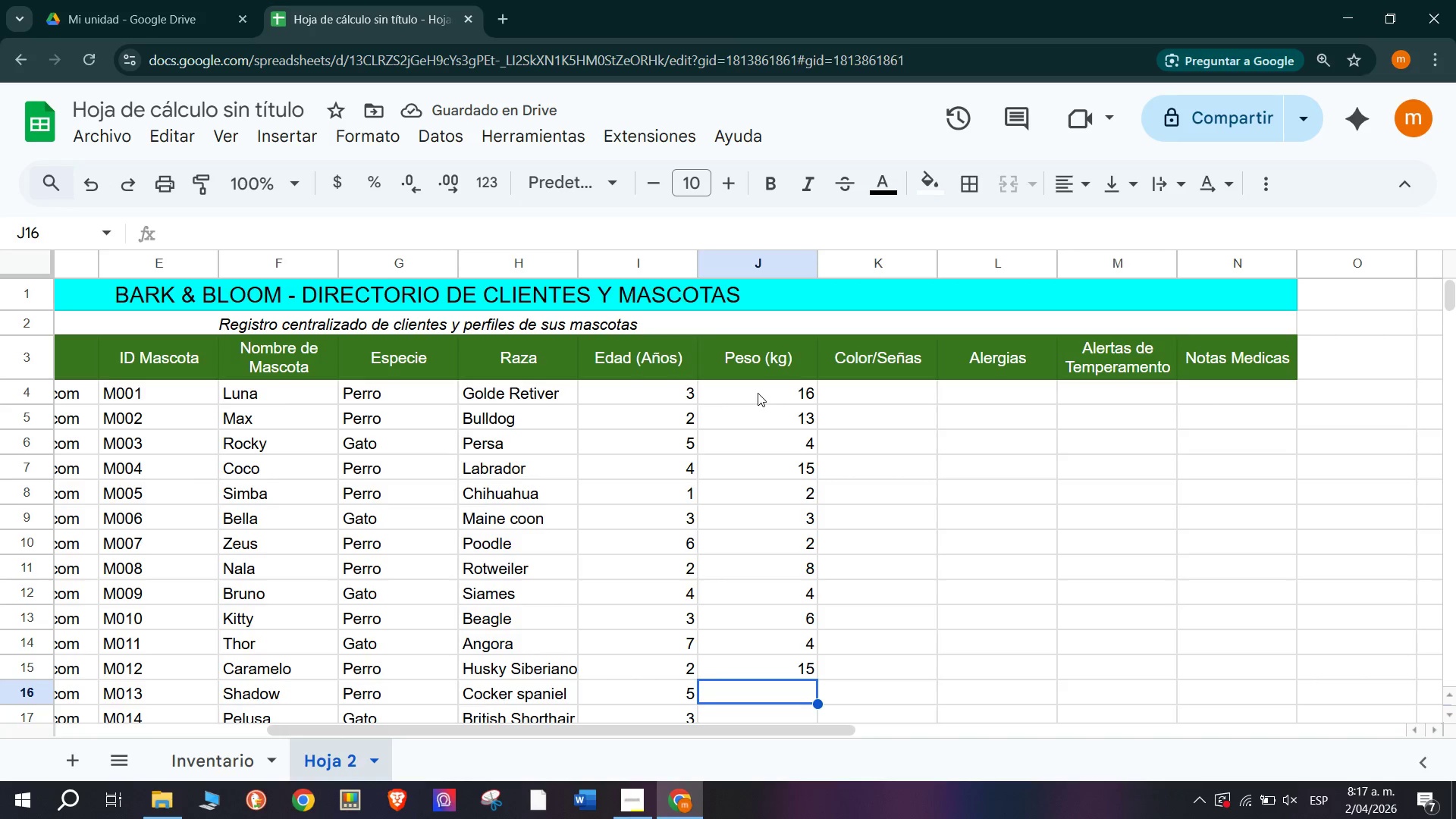 
type(12)
 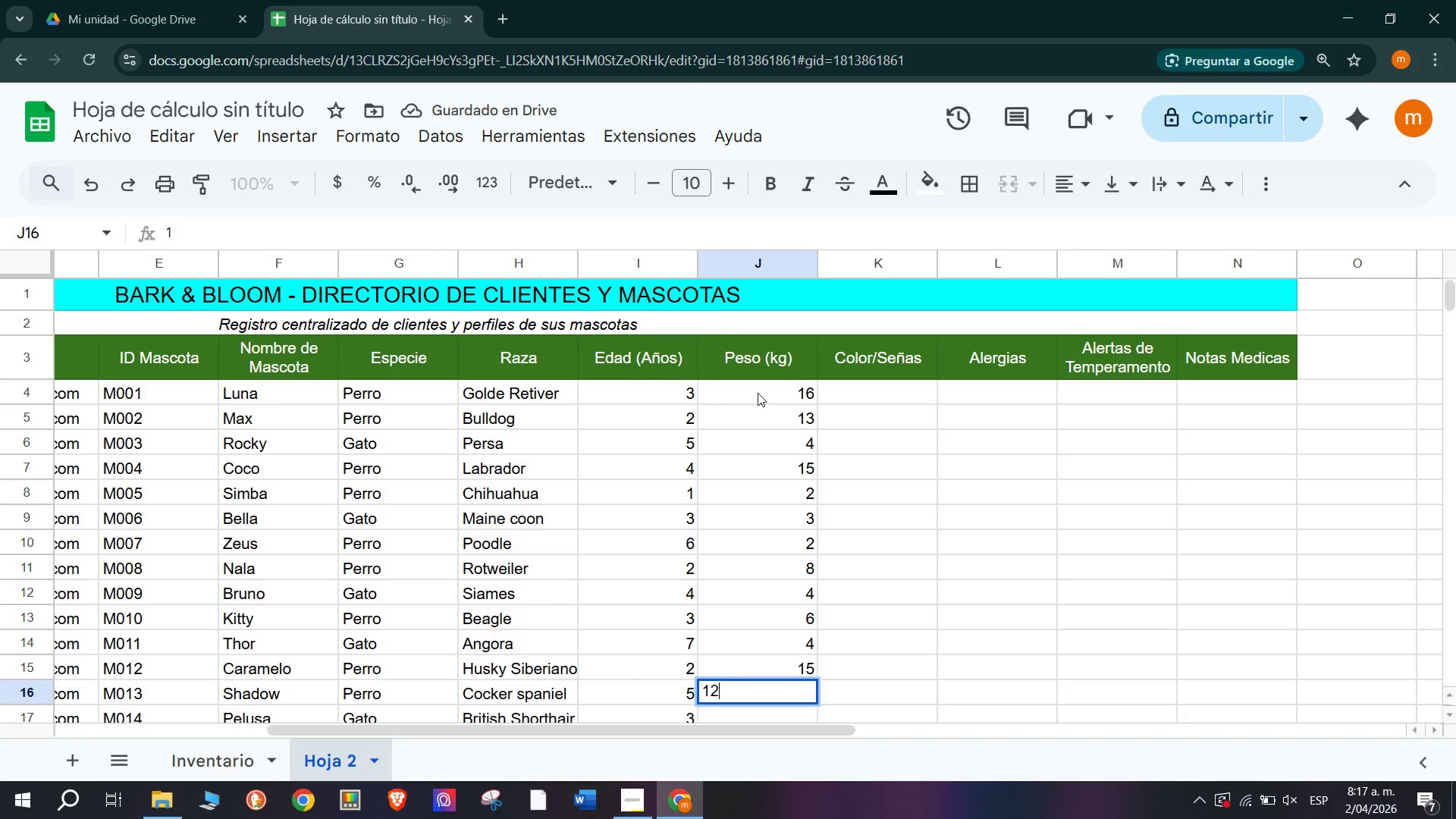 
key(Enter)
 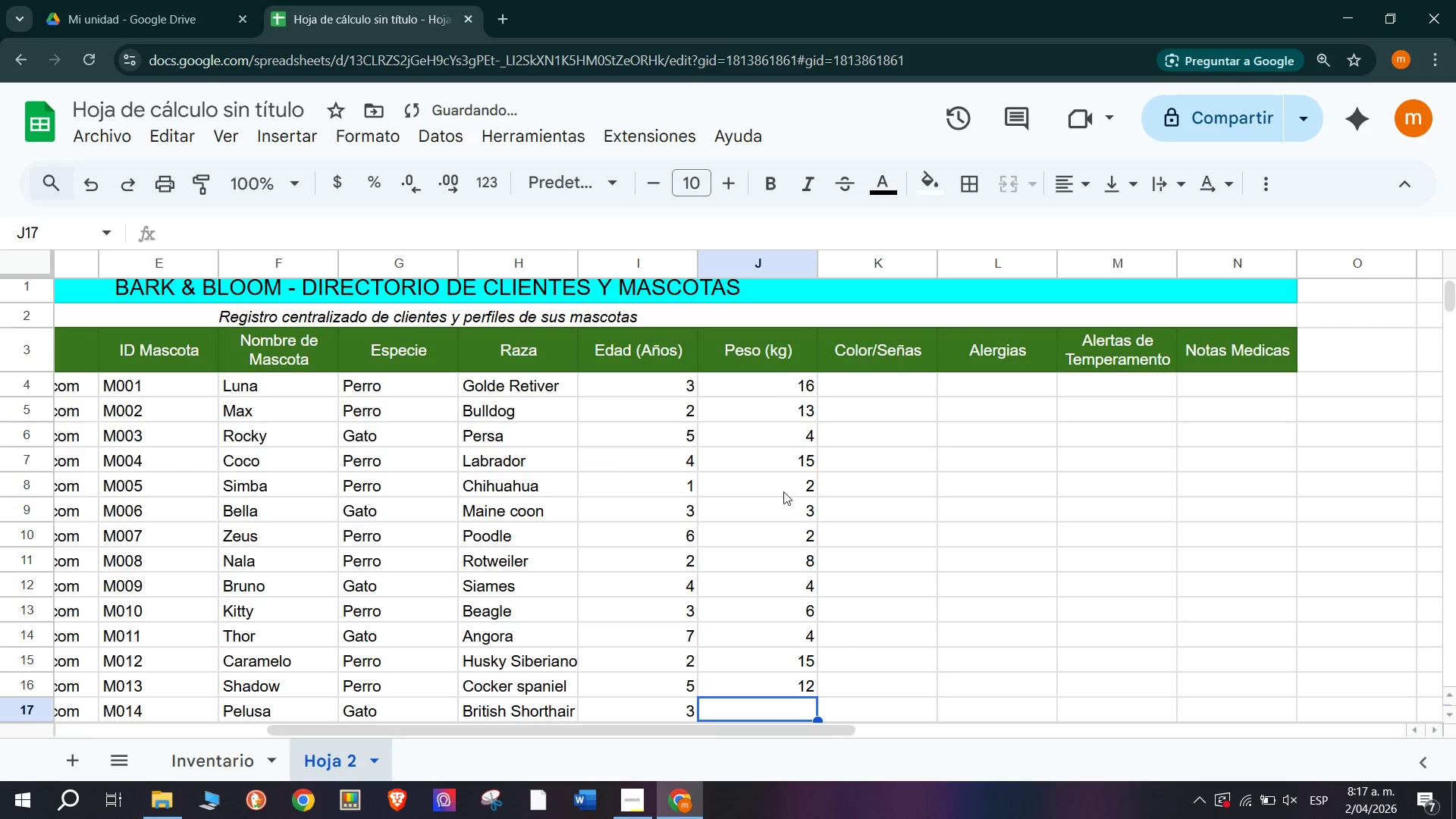 
scroll: coordinate [783, 491], scroll_direction: down, amount: 1.0
 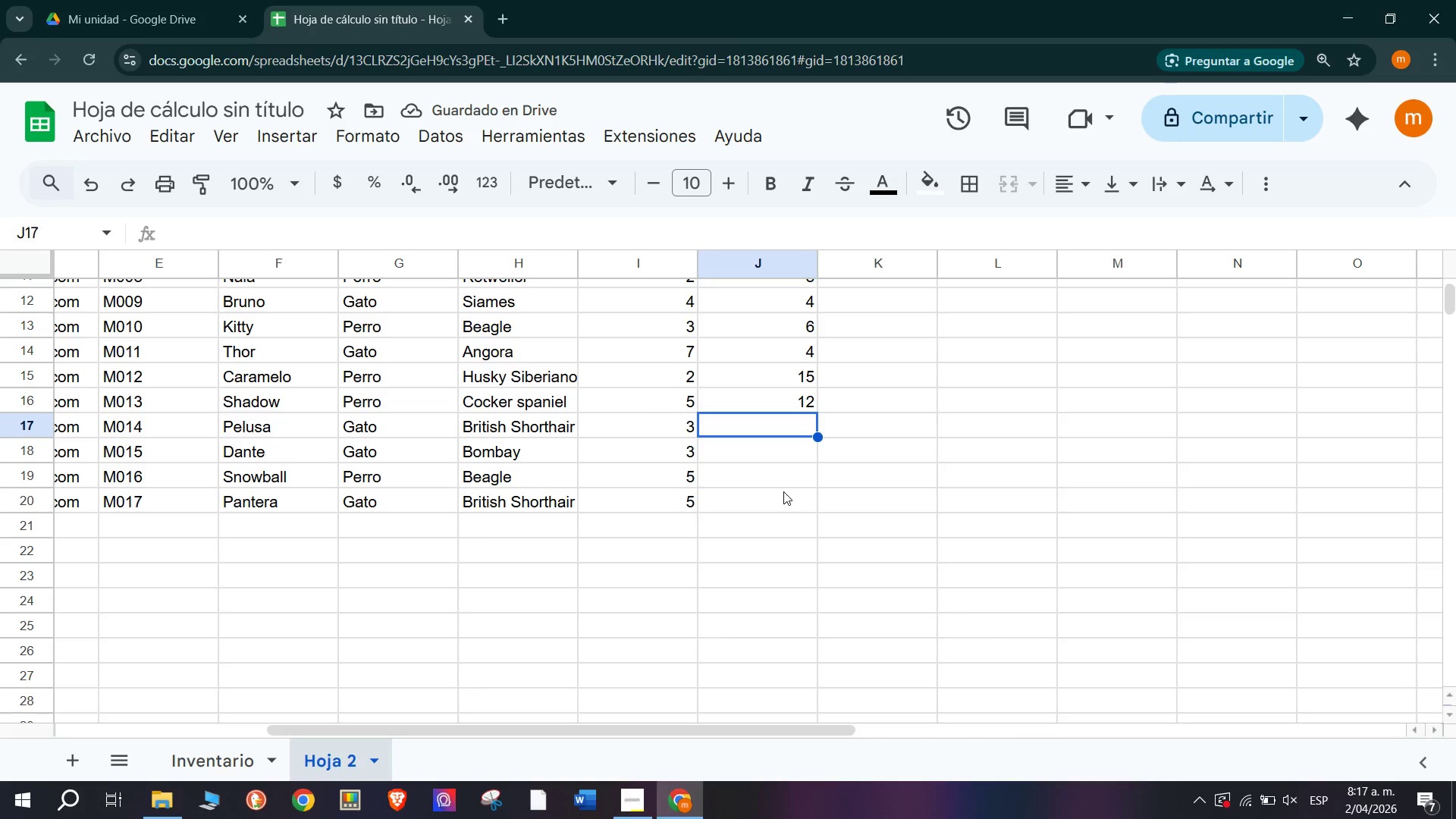 
key(5)
 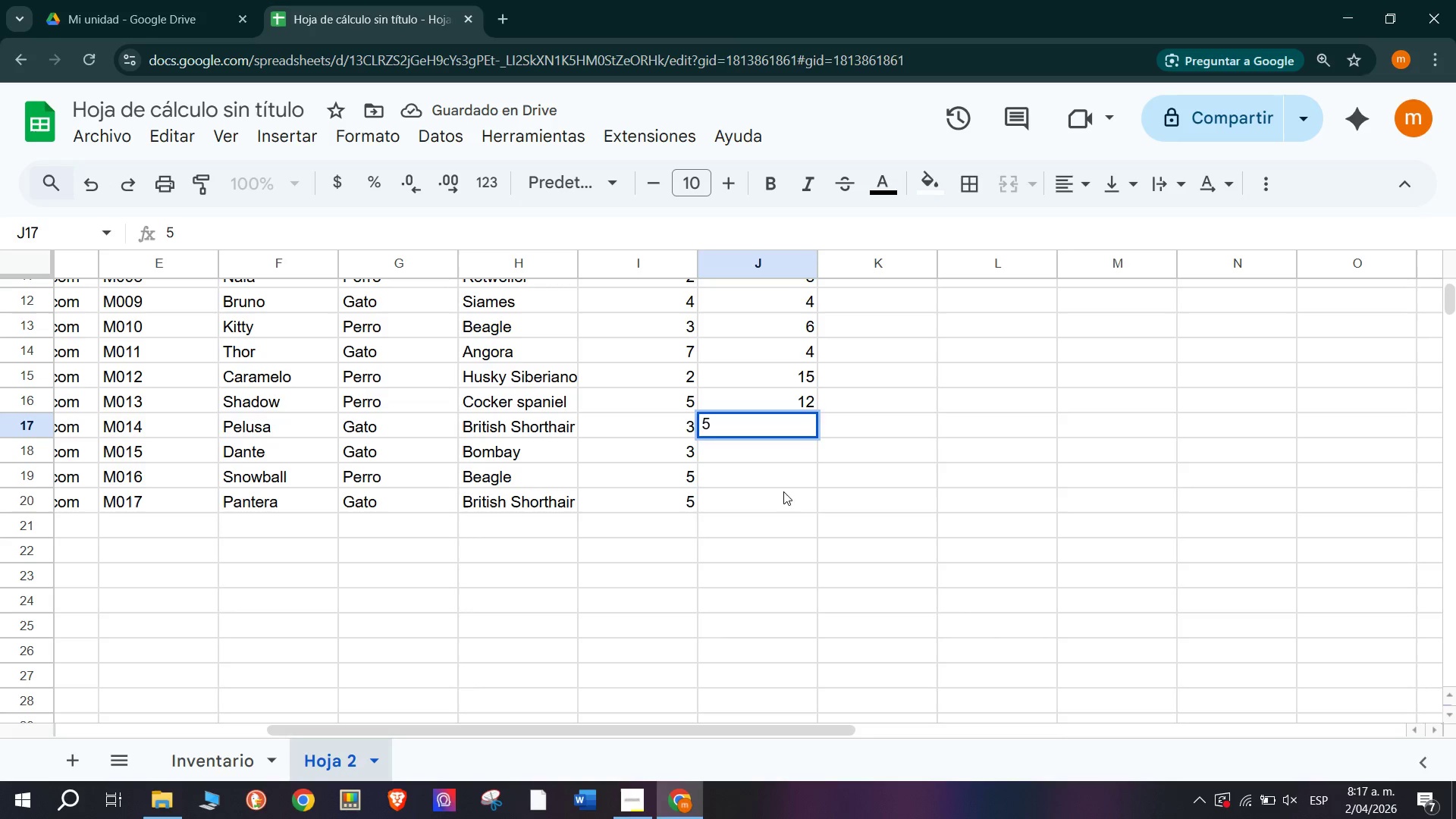 
key(Enter)
 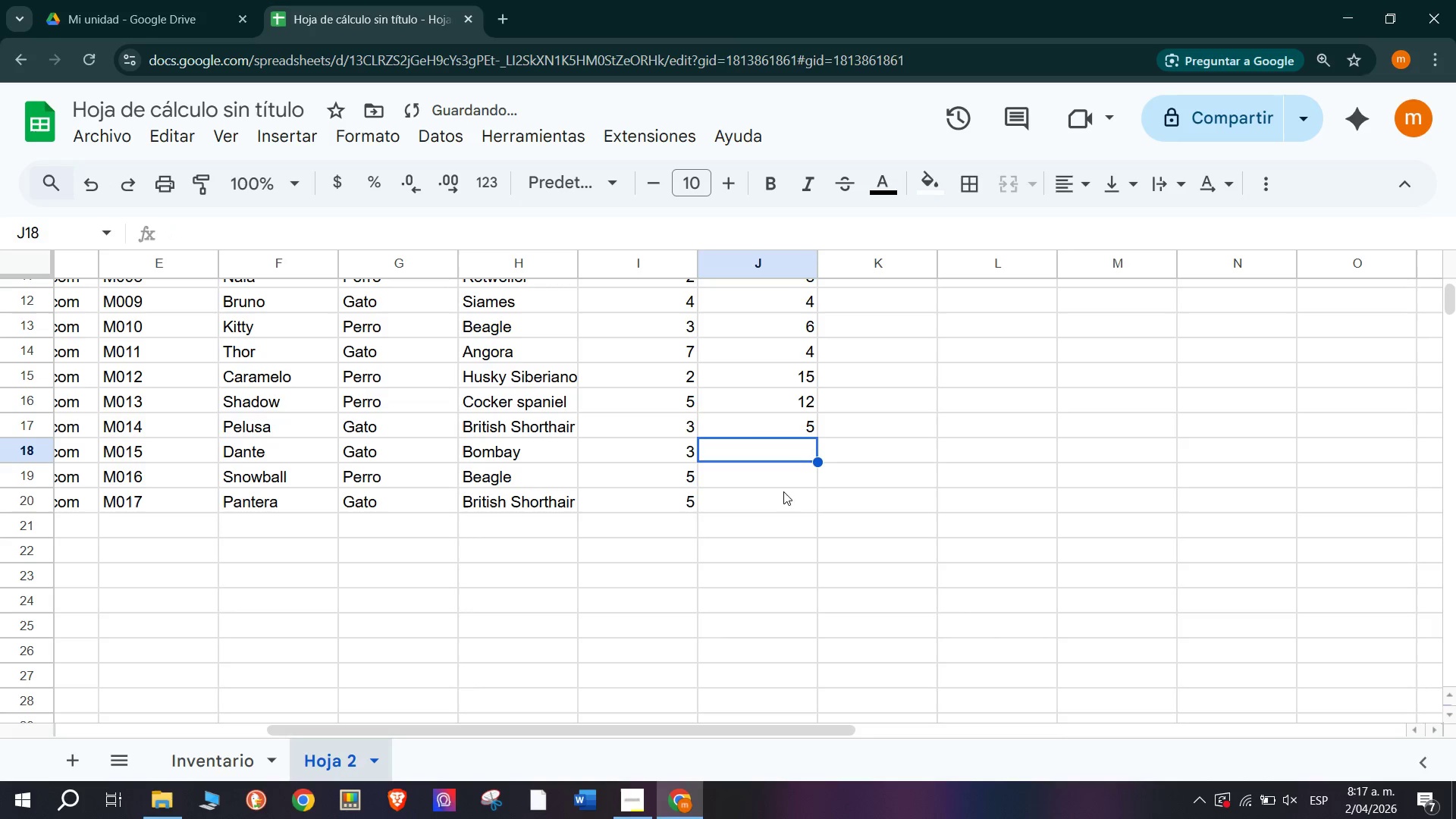 
key(6)
 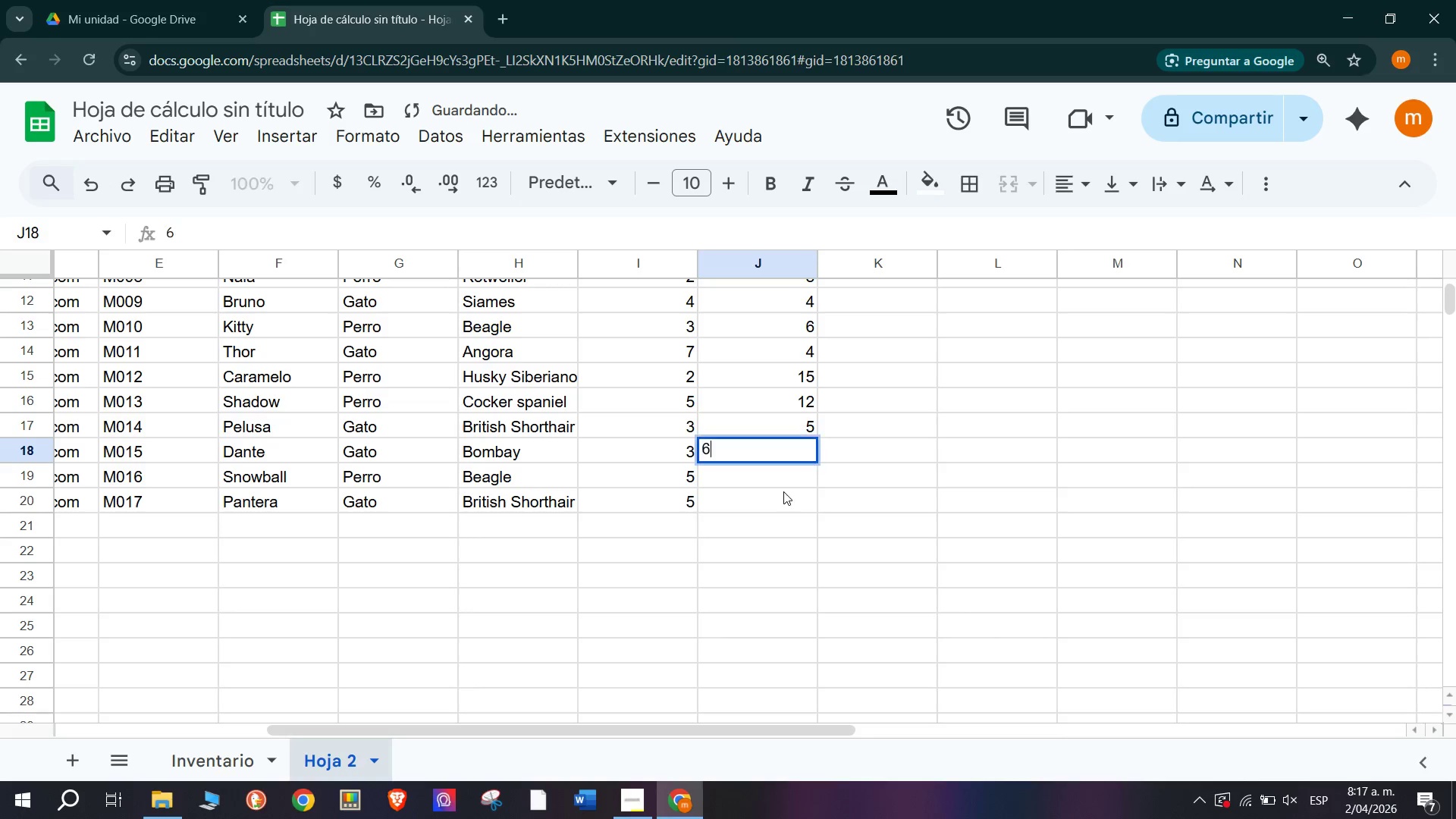 
key(Enter)
 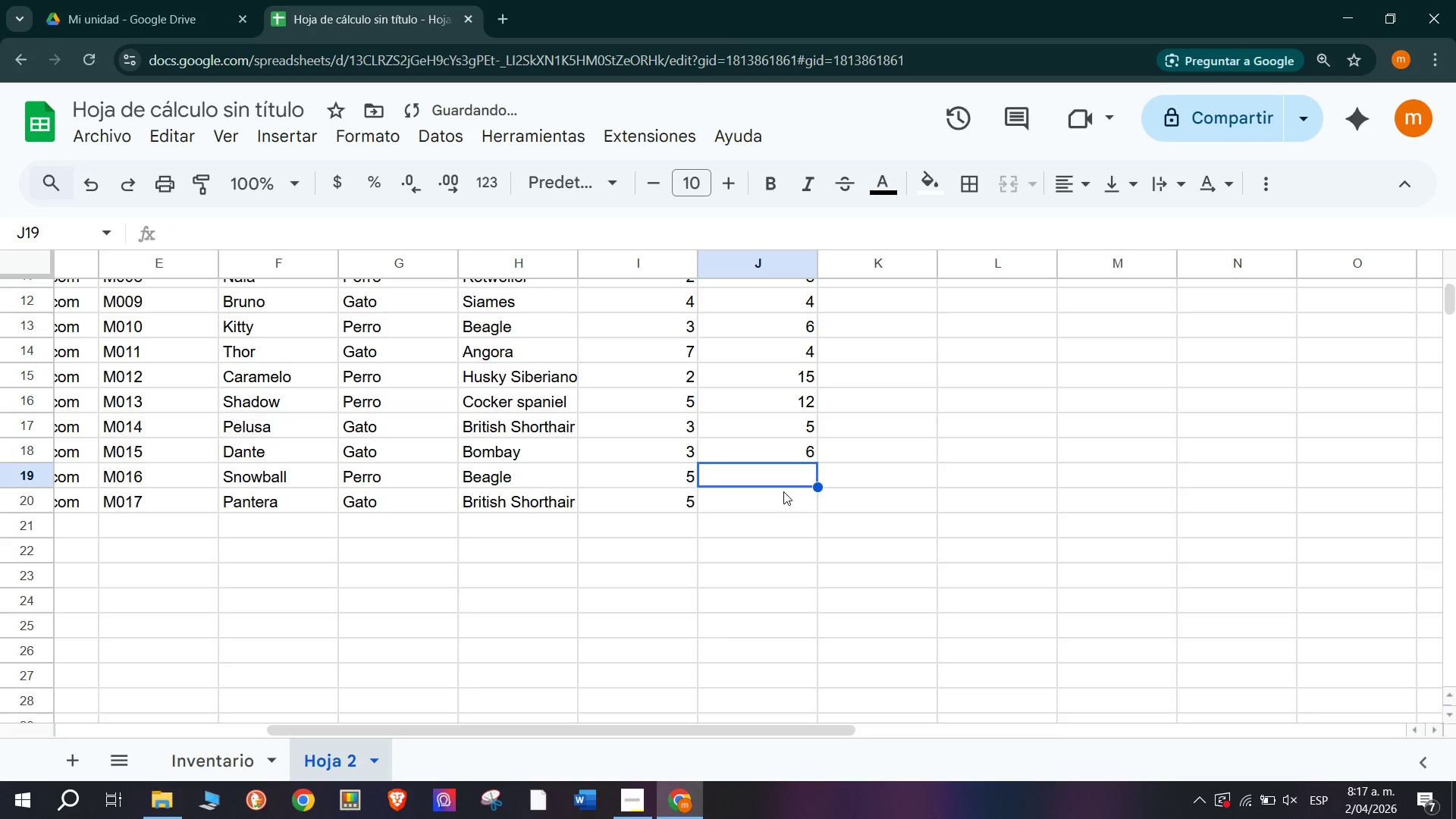 
type(1)
key(Backspace)
type(16)
 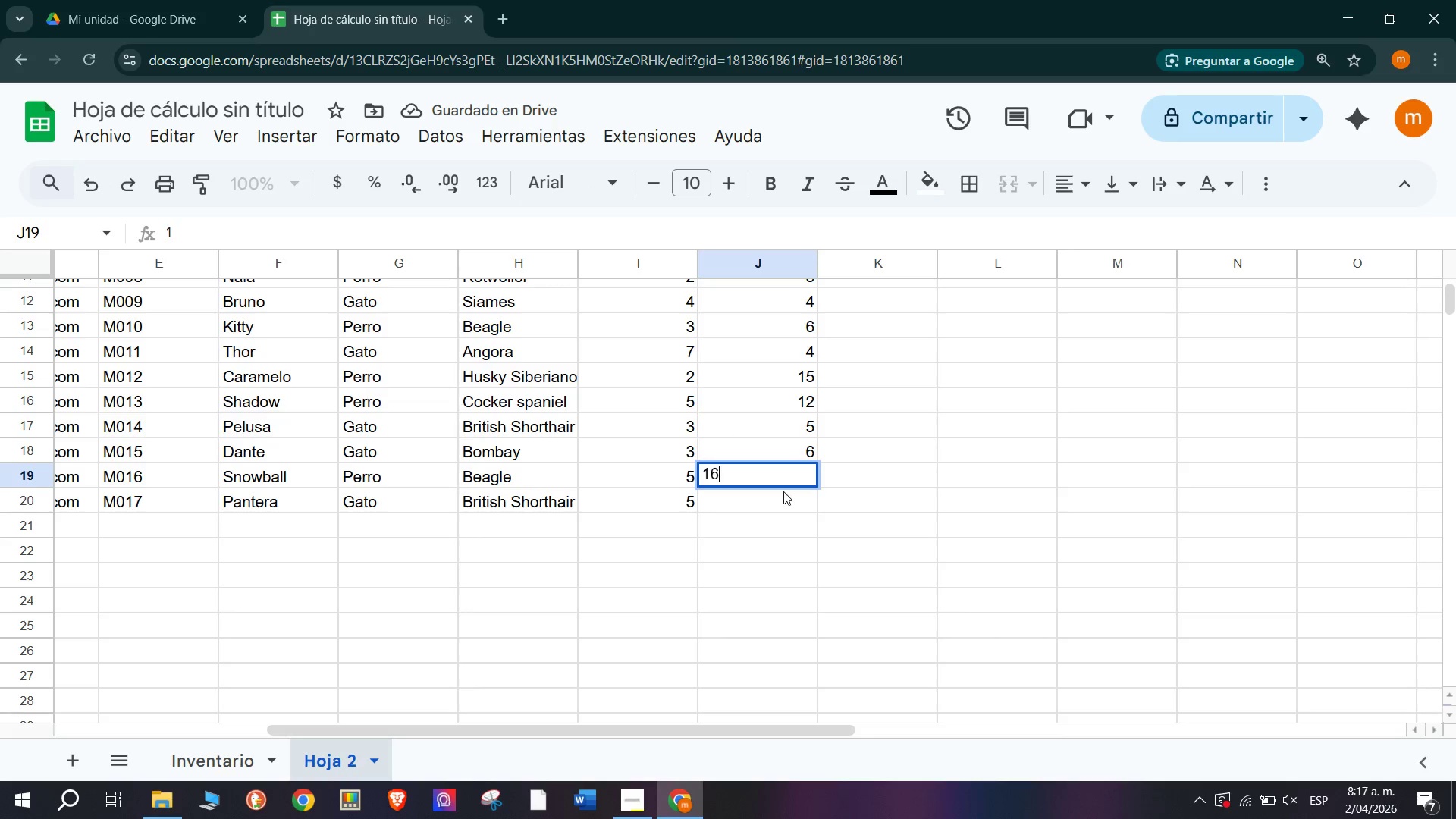 
key(Enter)
 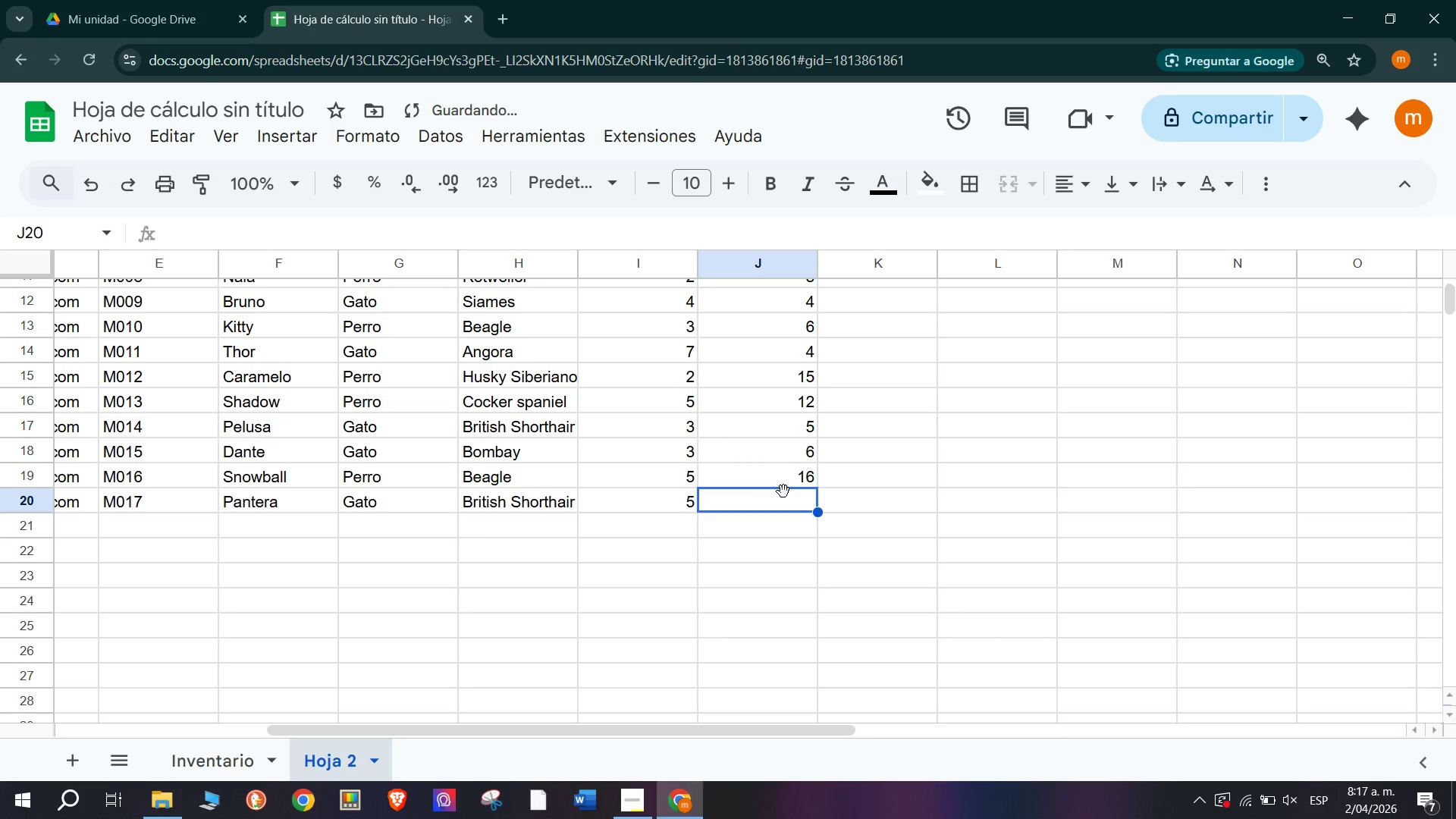 
type(23)
key(Backspace)
key(Backspace)
type(43)
key(Backspace)
key(Backspace)
type(6)
 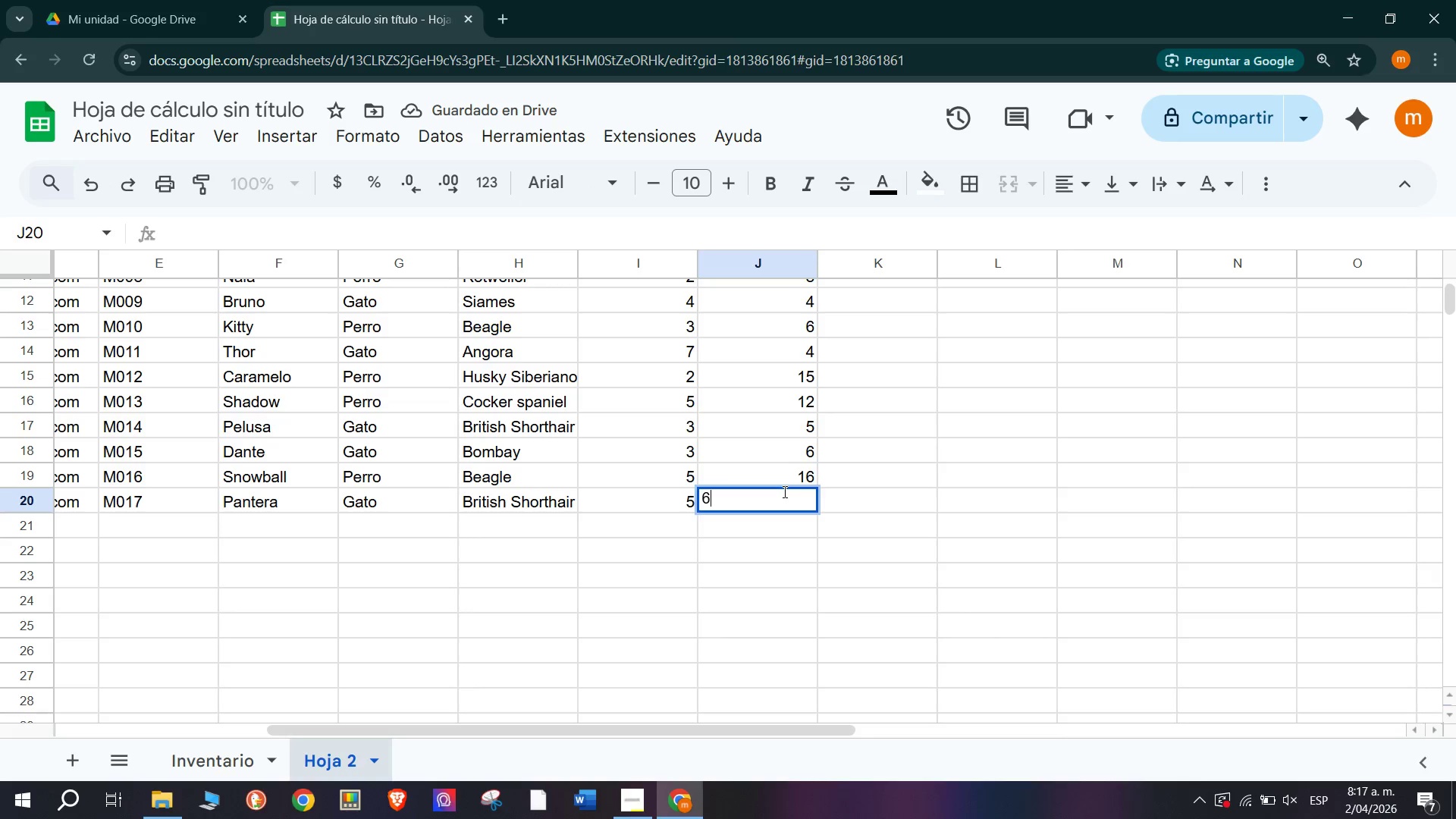 
key(Enter)
 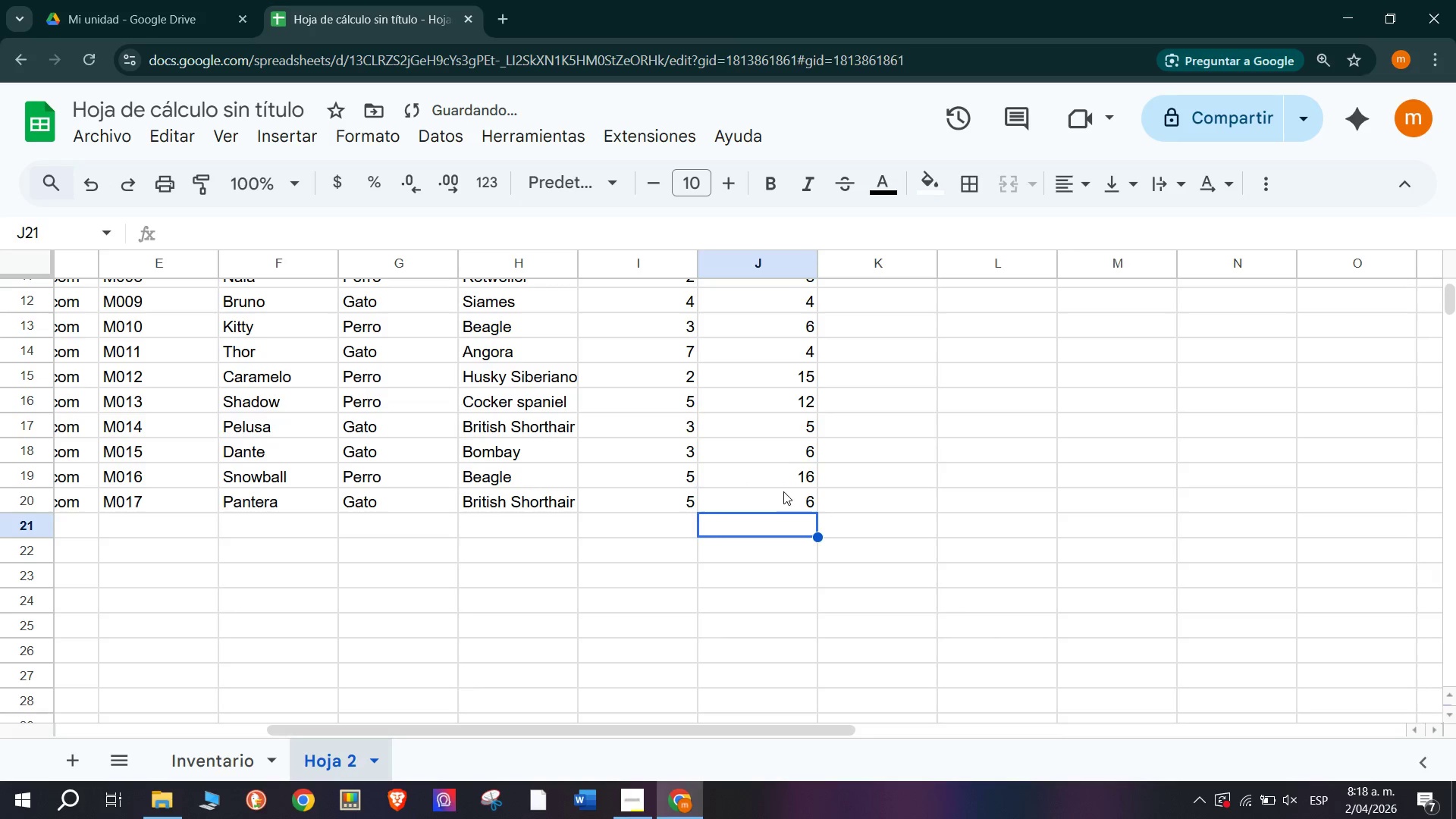 
scroll: coordinate [783, 491], scroll_direction: up, amount: 2.0
 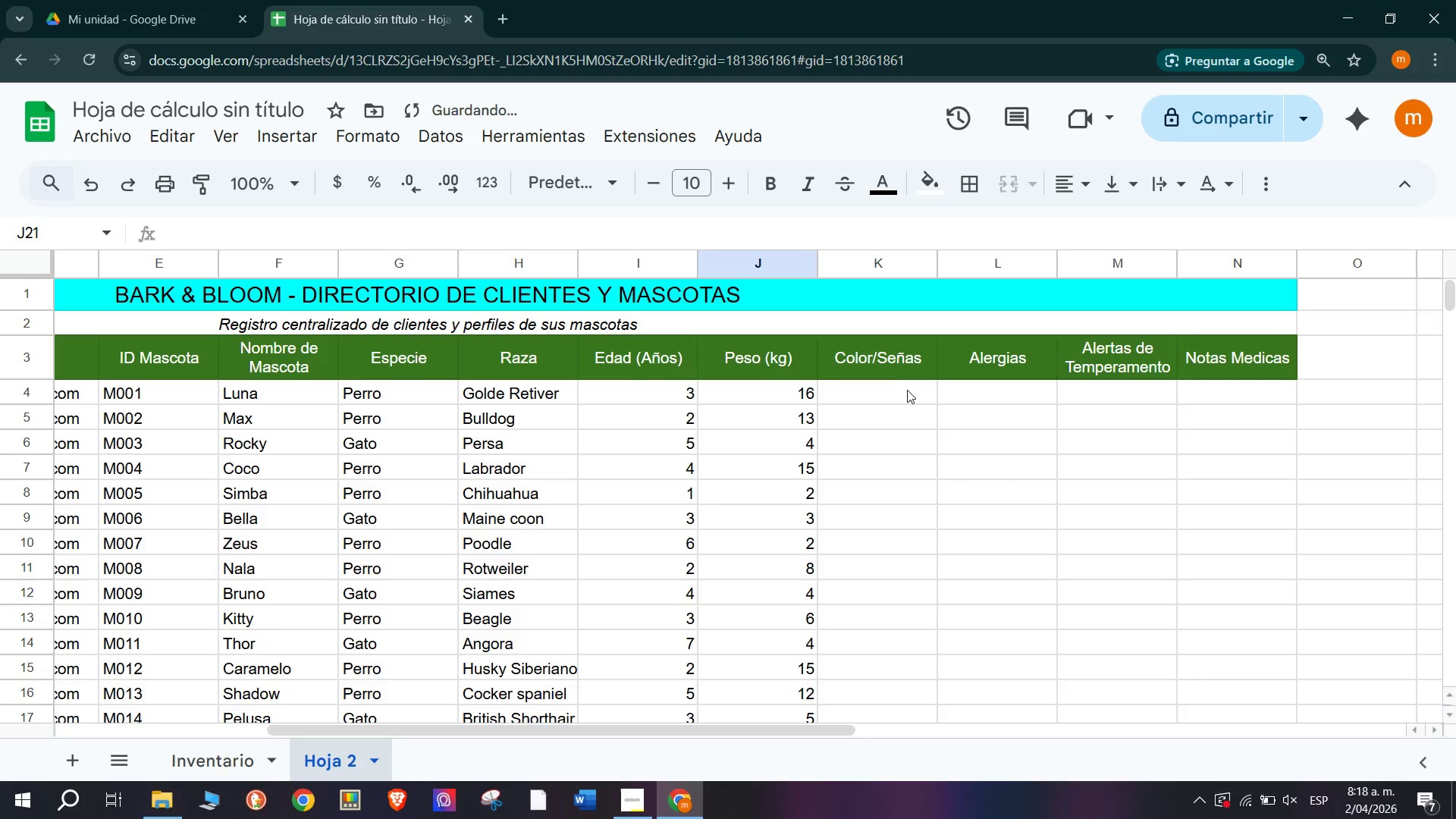 
left_click([904, 395])
 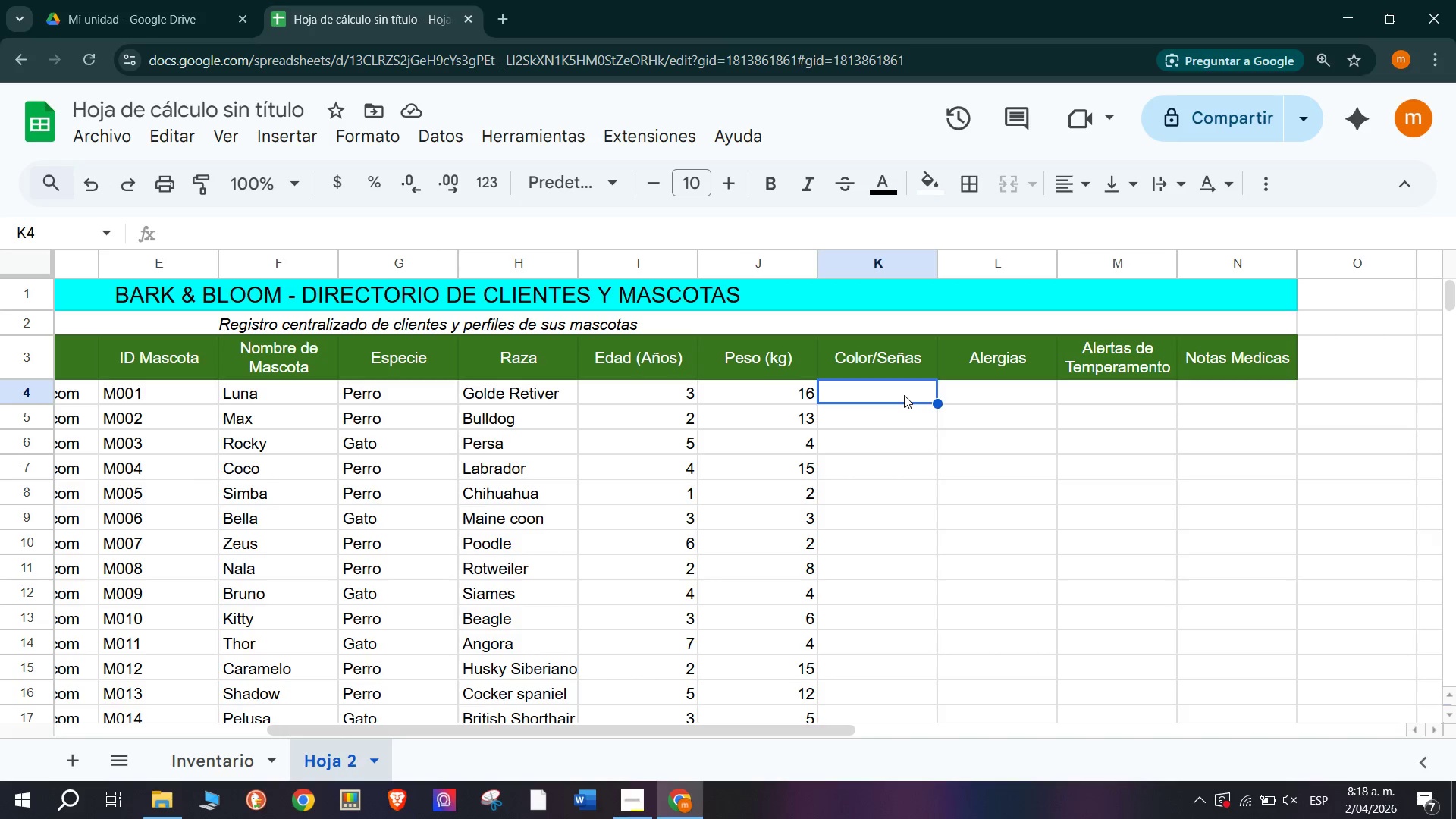 
wait(18.02)
 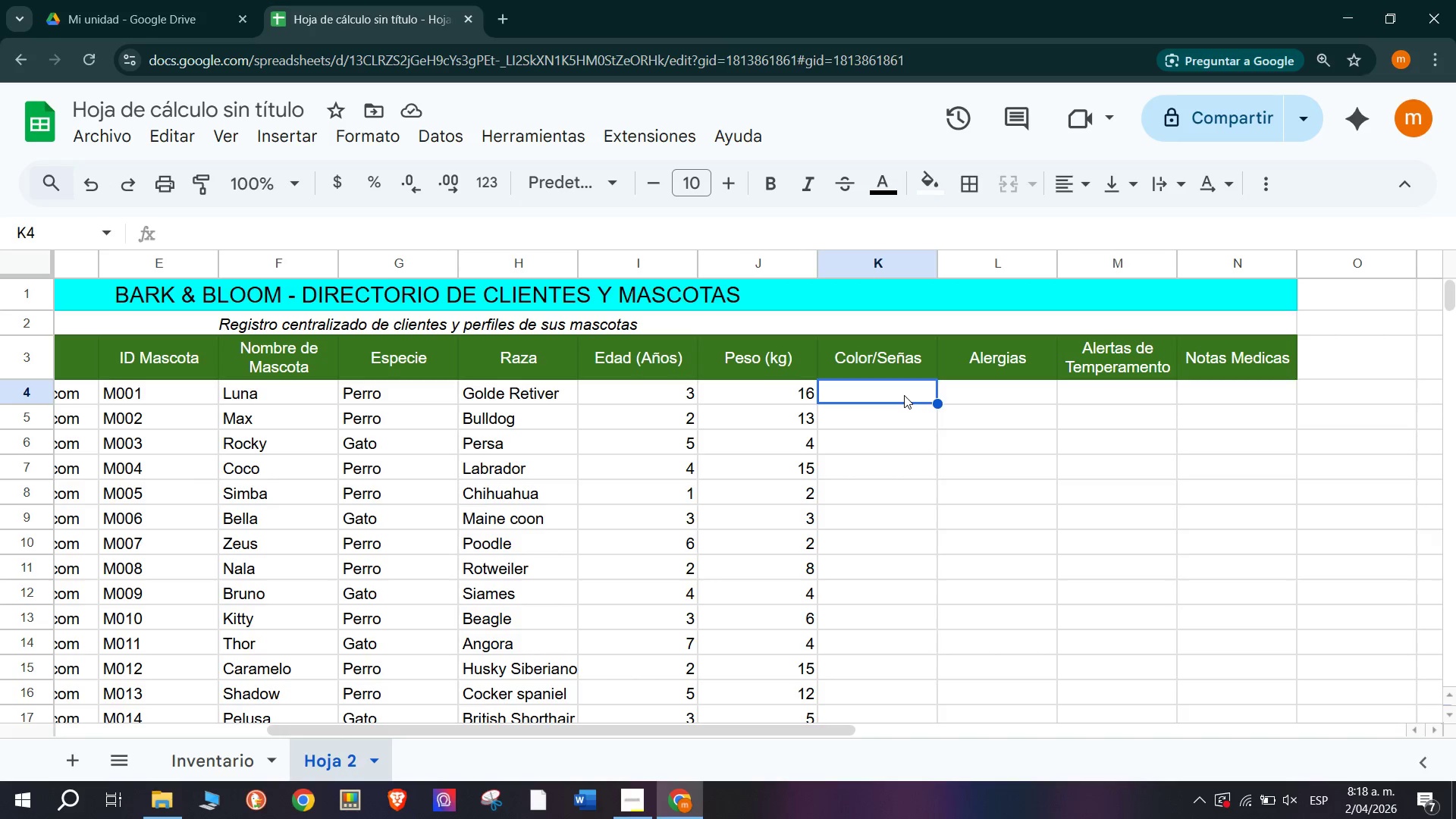 
type(Dorado)
 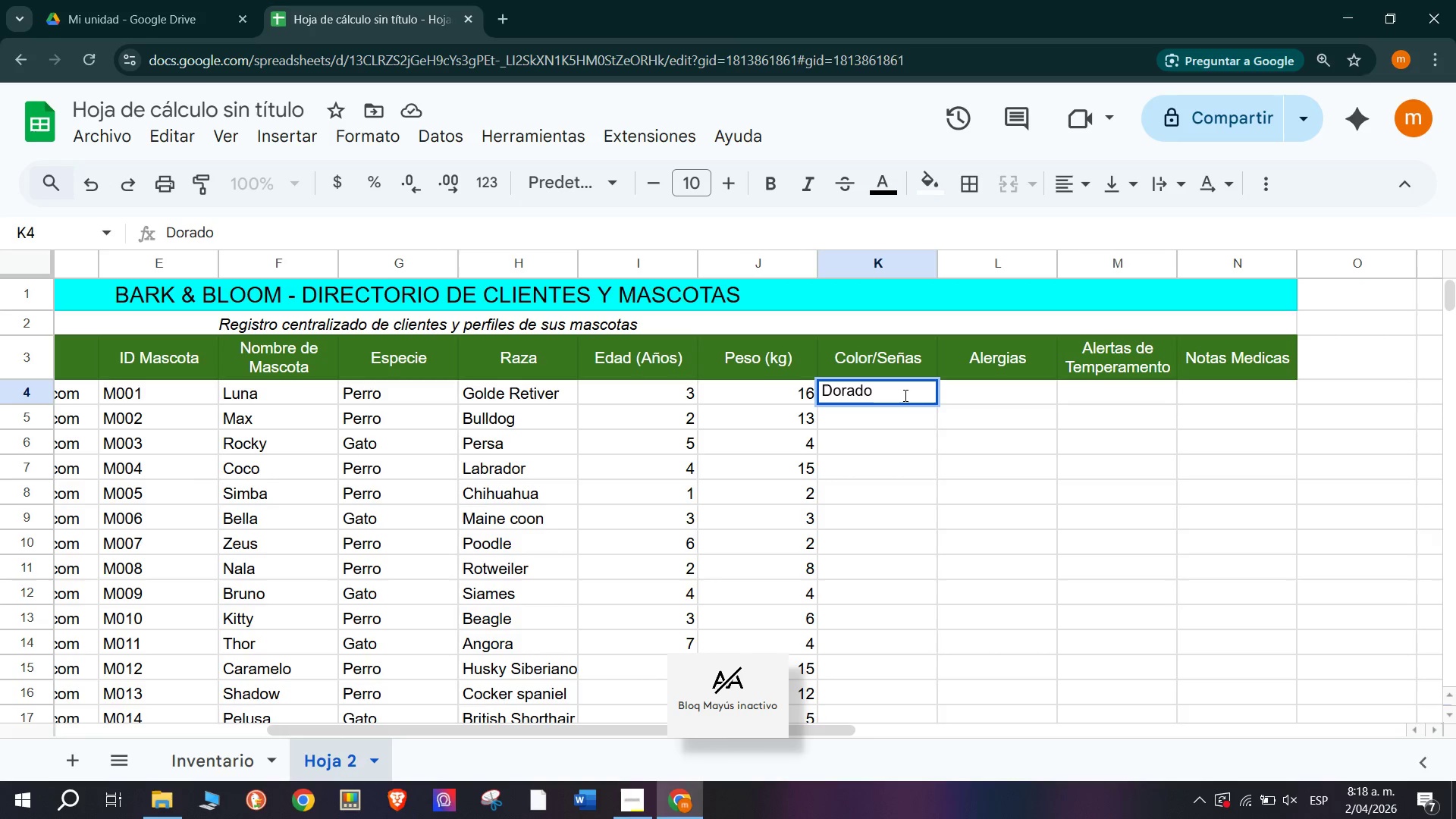 
key(Enter)
 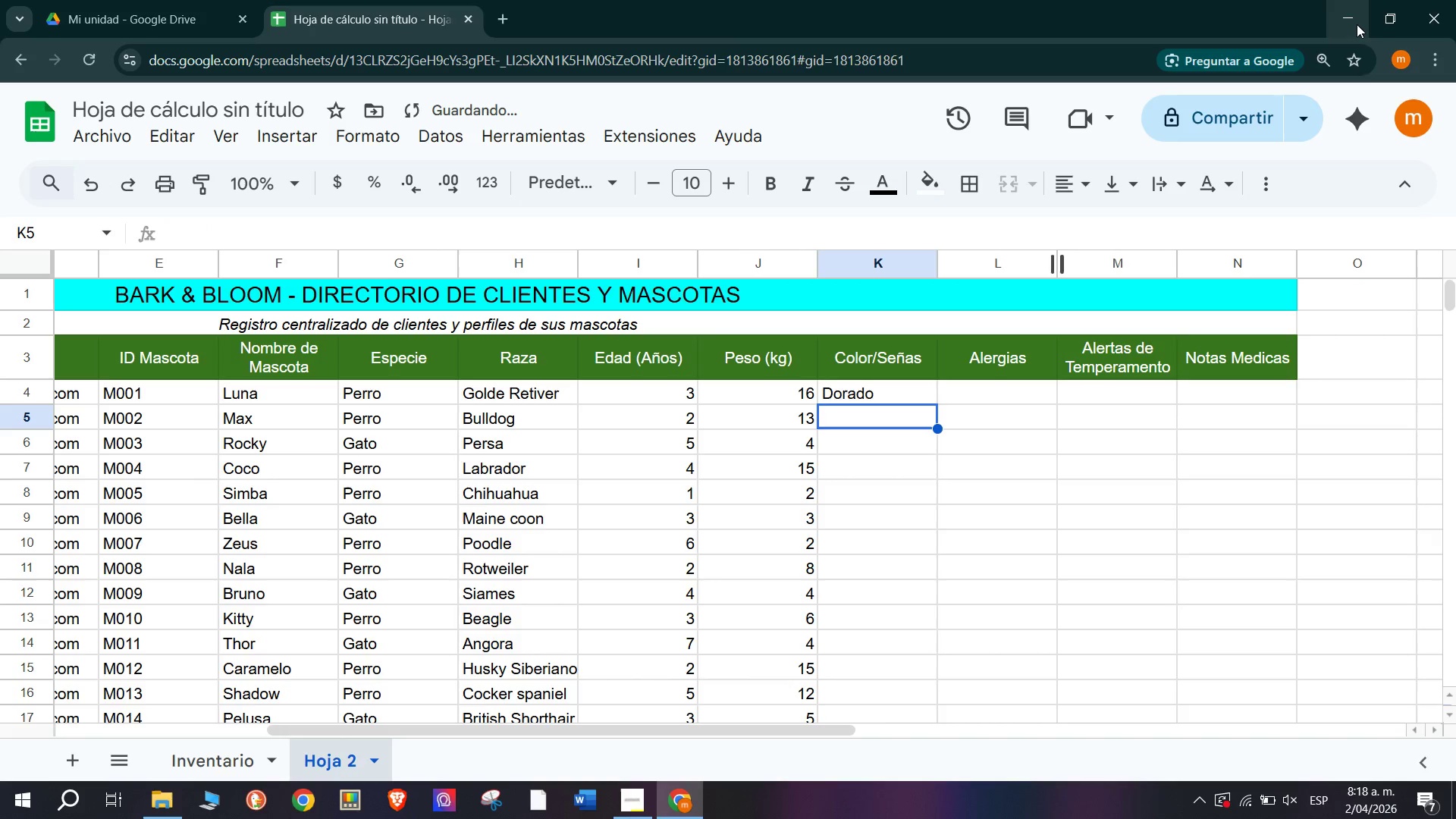 
type(Atigrado)
 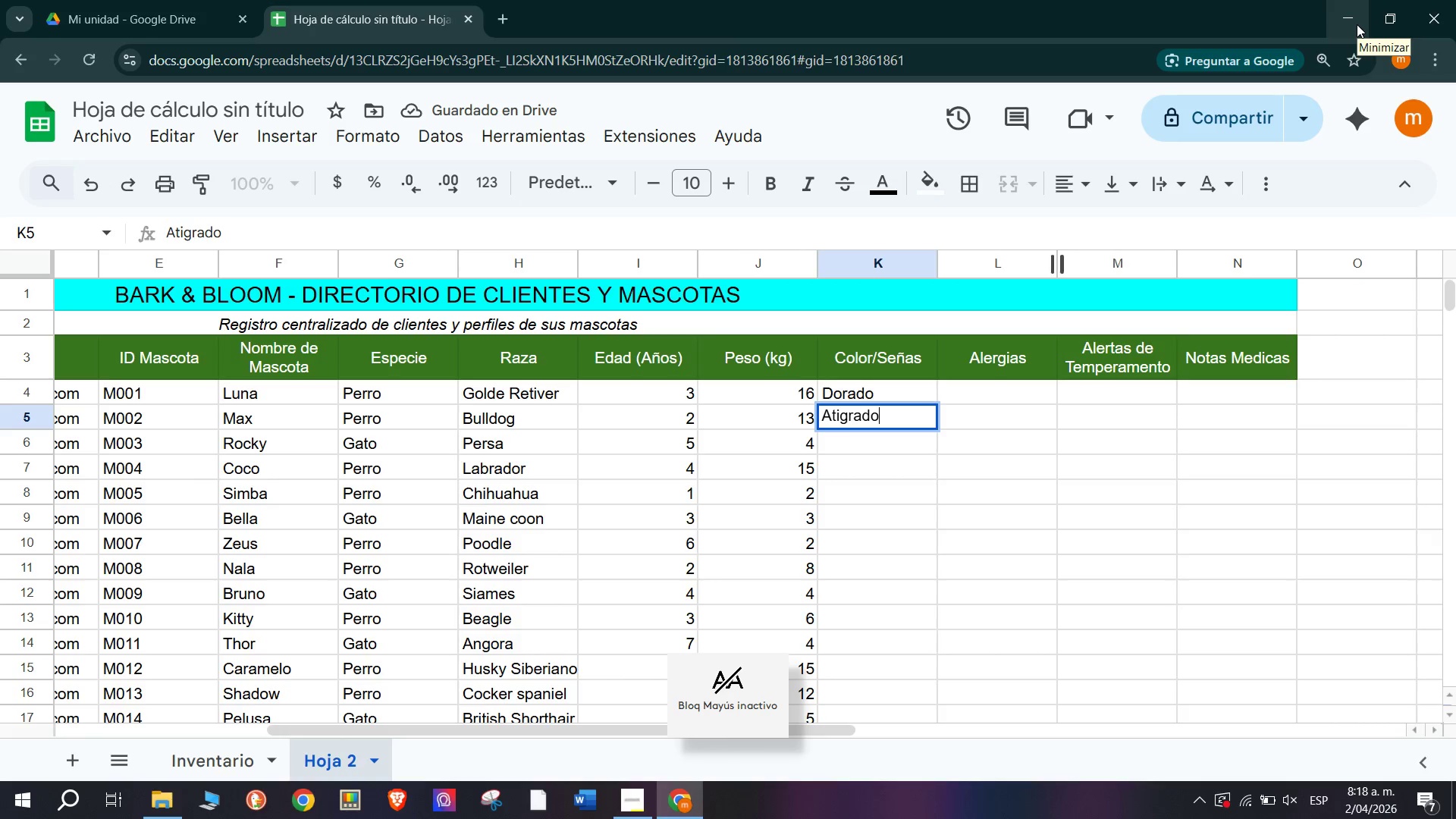 
key(Enter)
 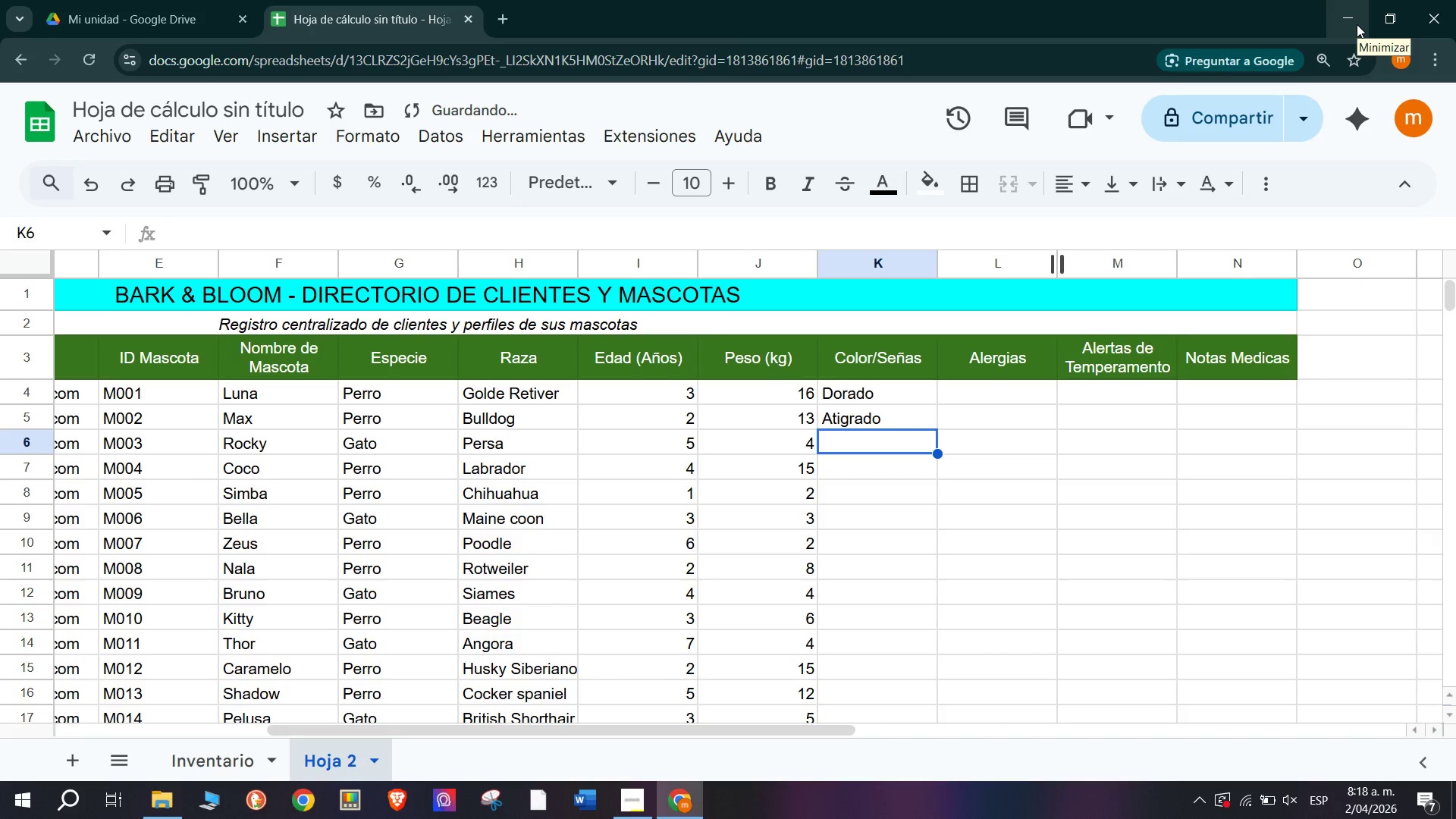 
type(Blanco)
 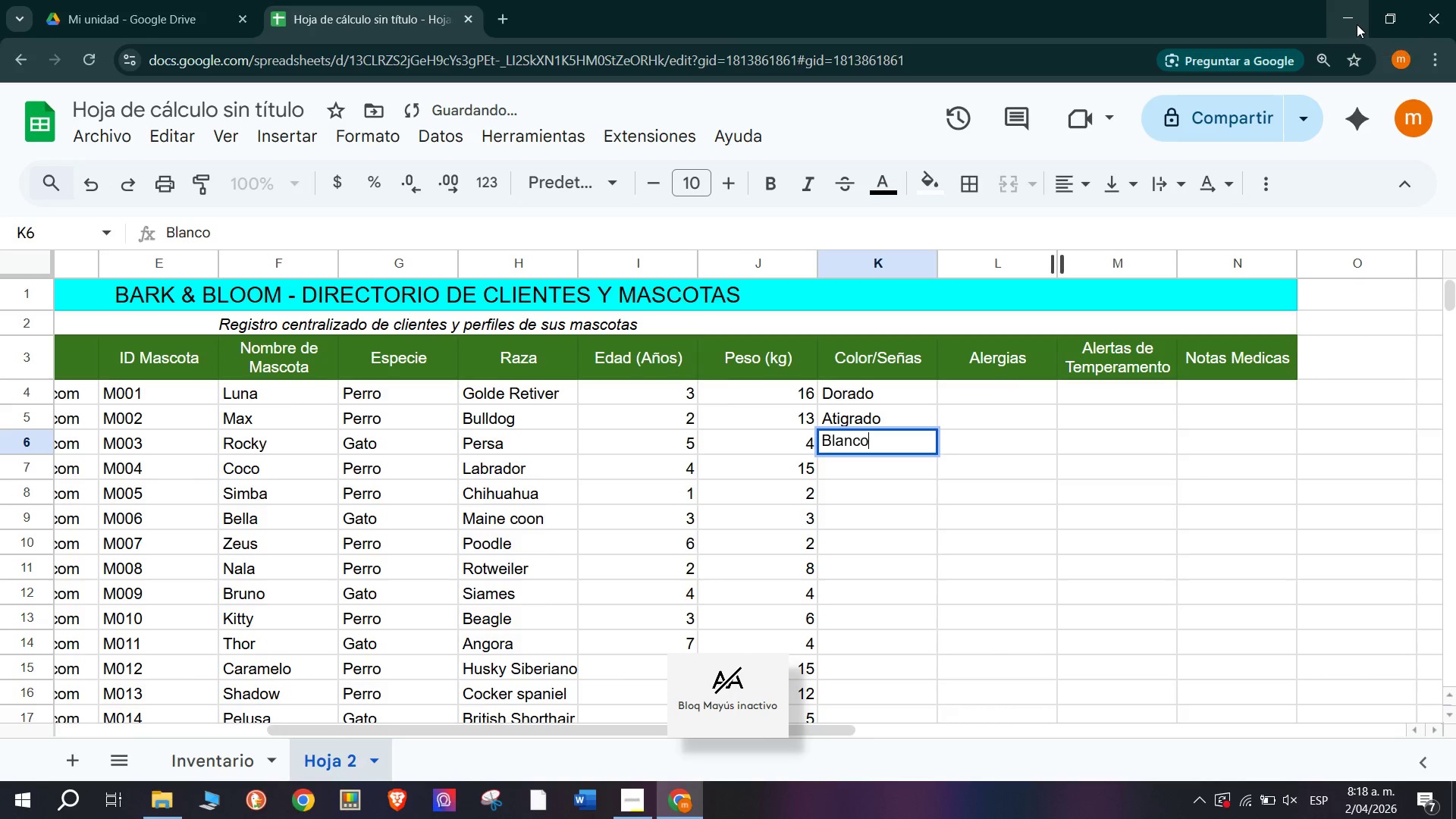 
key(Enter)
 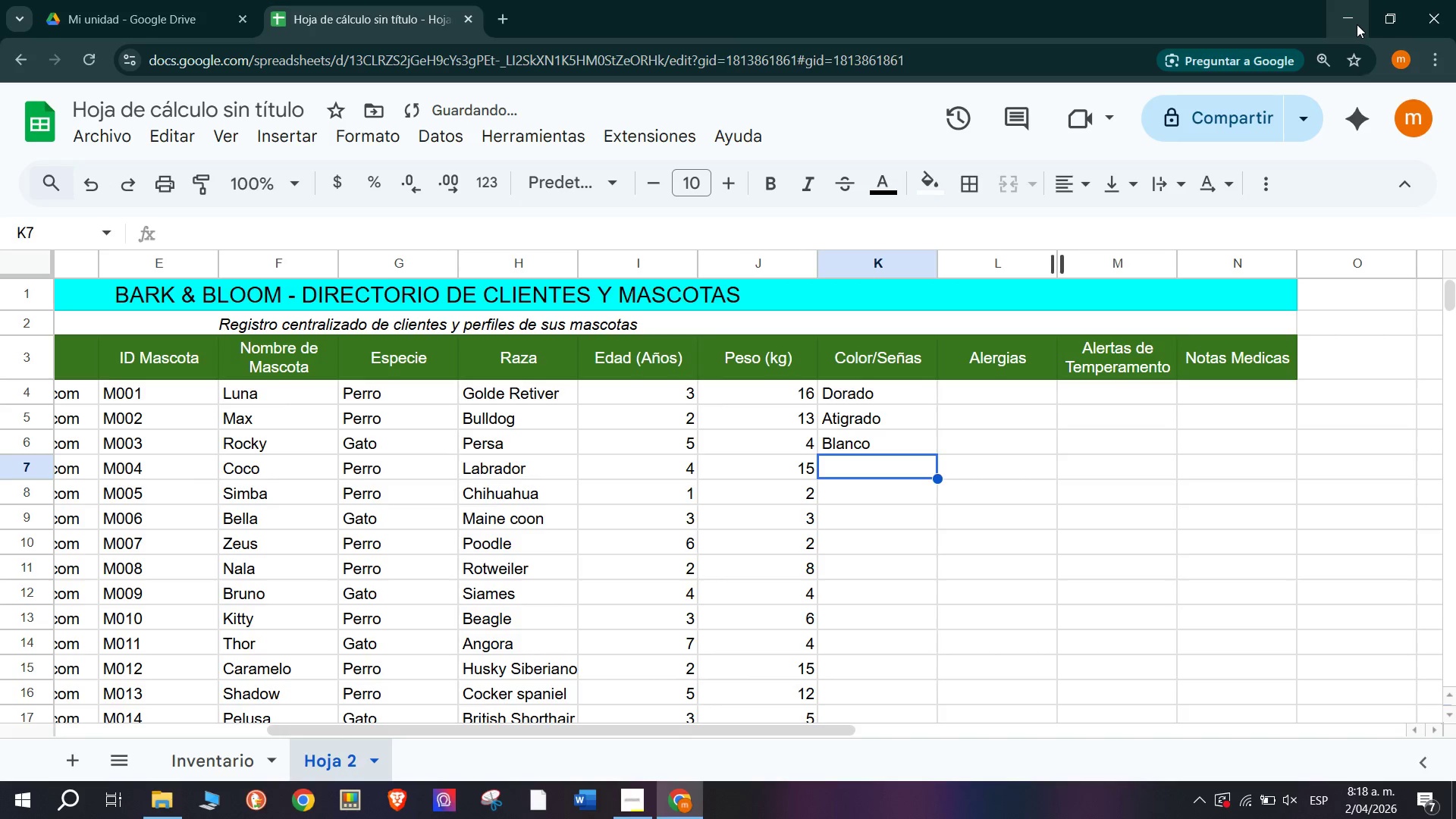 
type(Negro)
 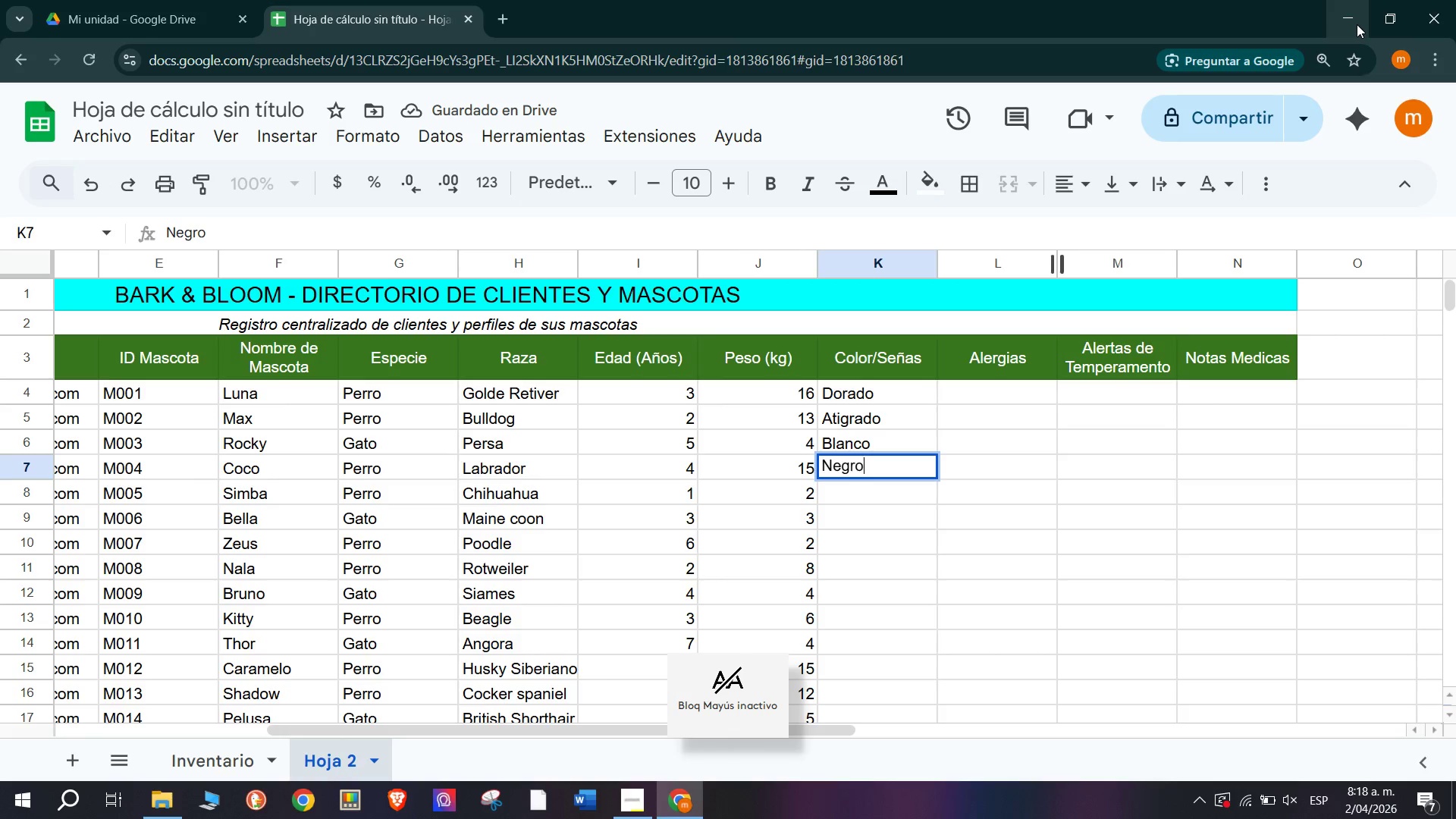 
key(Enter)
 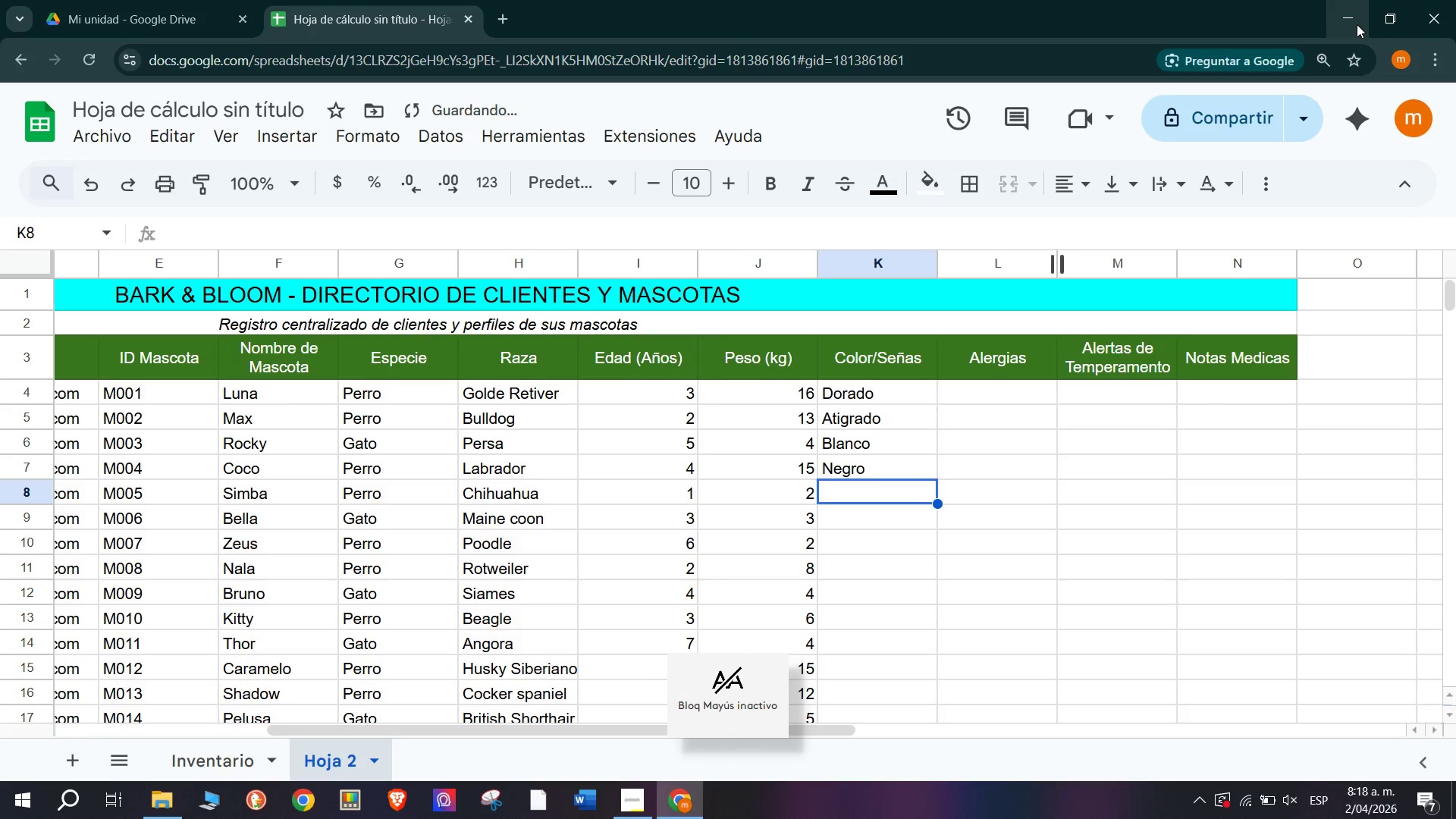 
type(Cafe)
 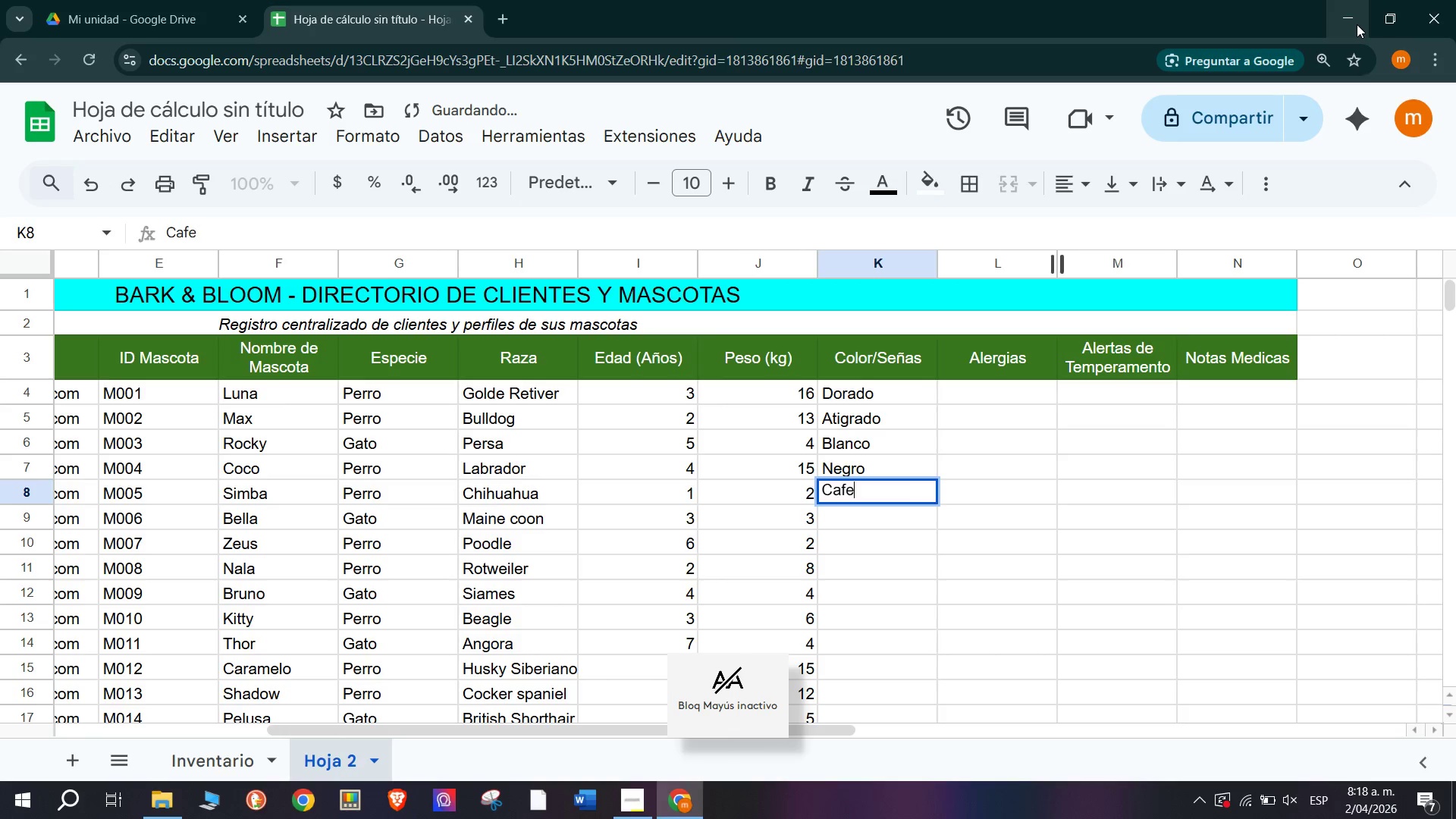 
key(Enter)
 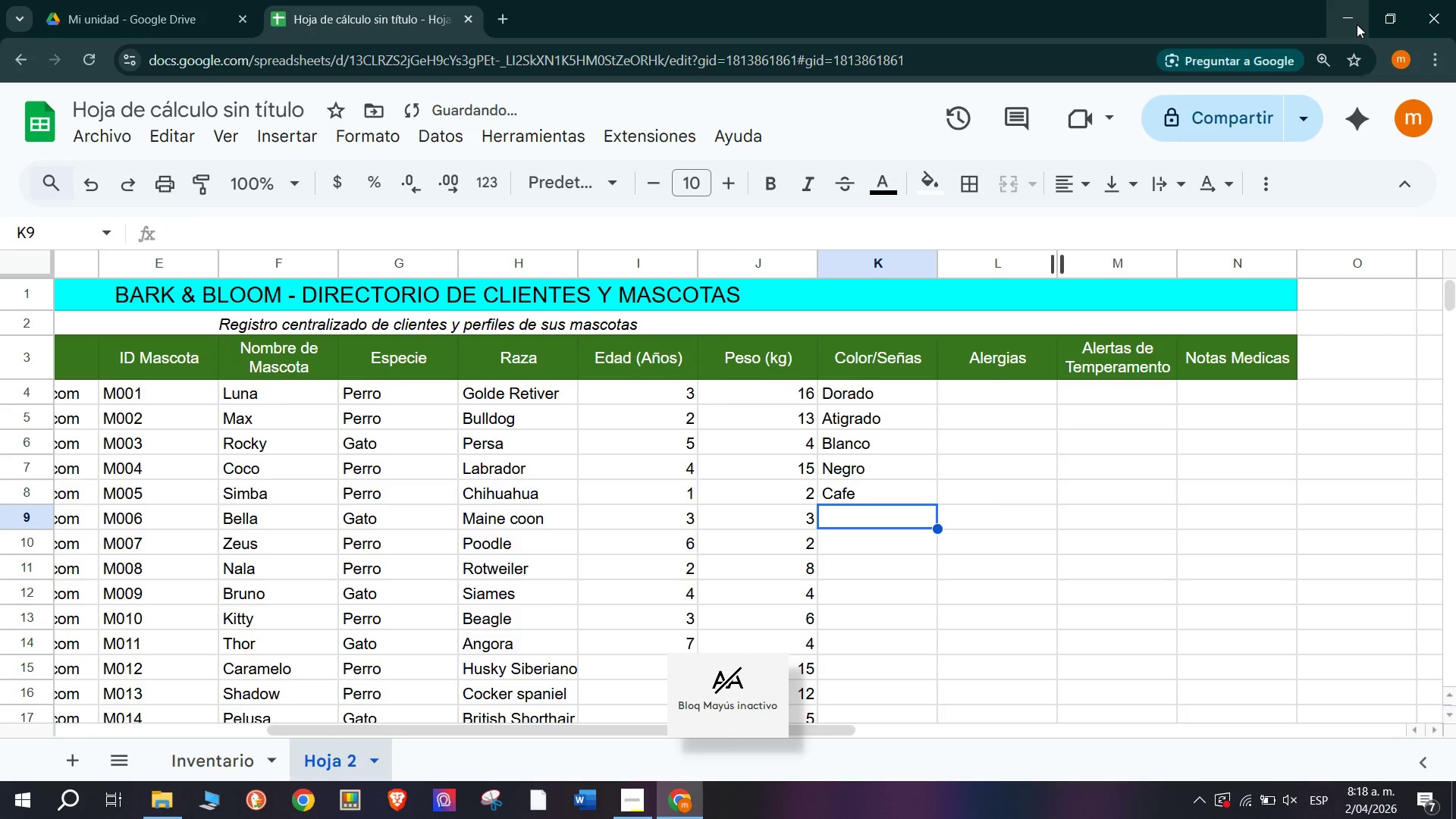 
type(Naranja atigrado)
 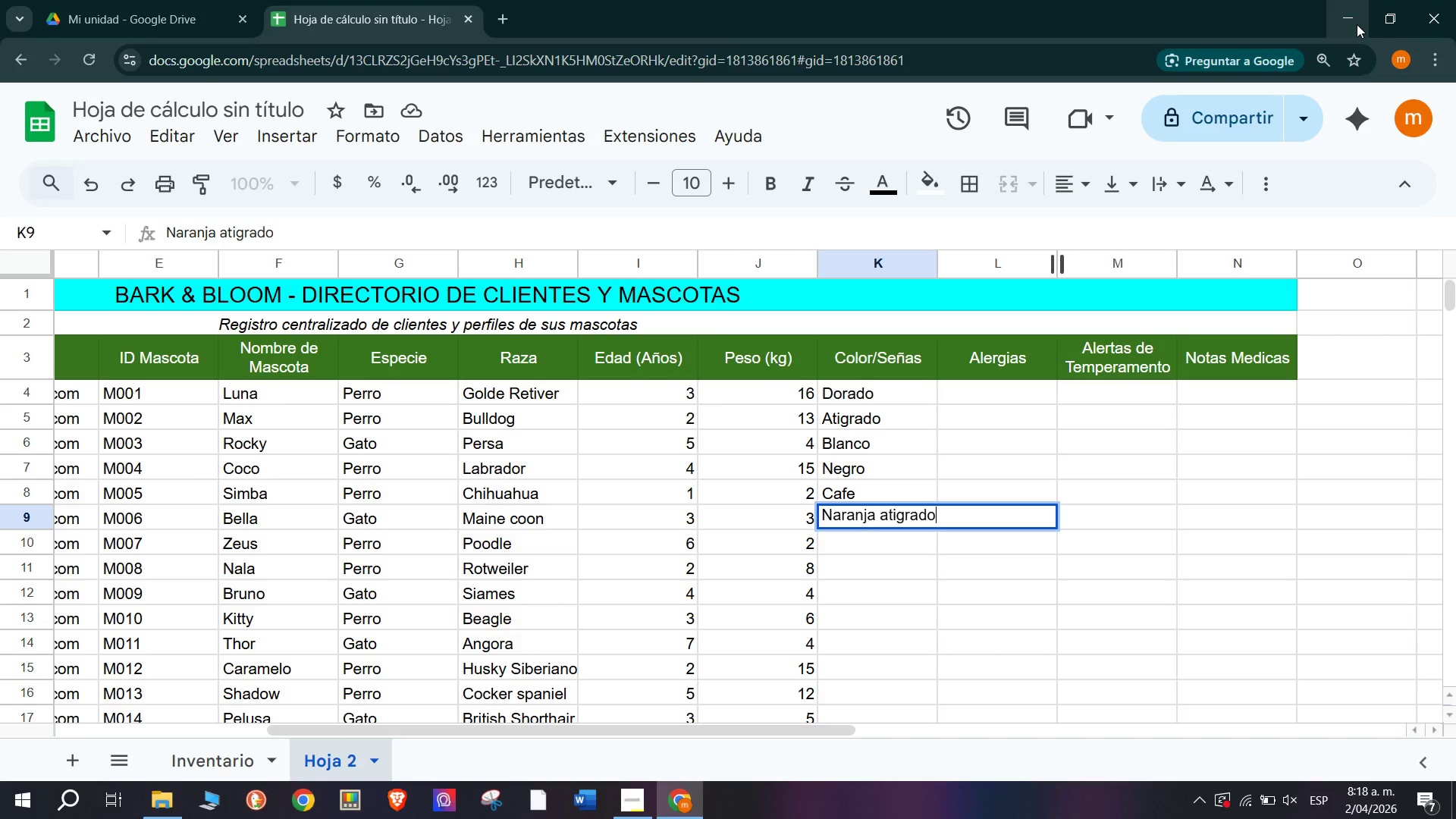 
key(Enter)
 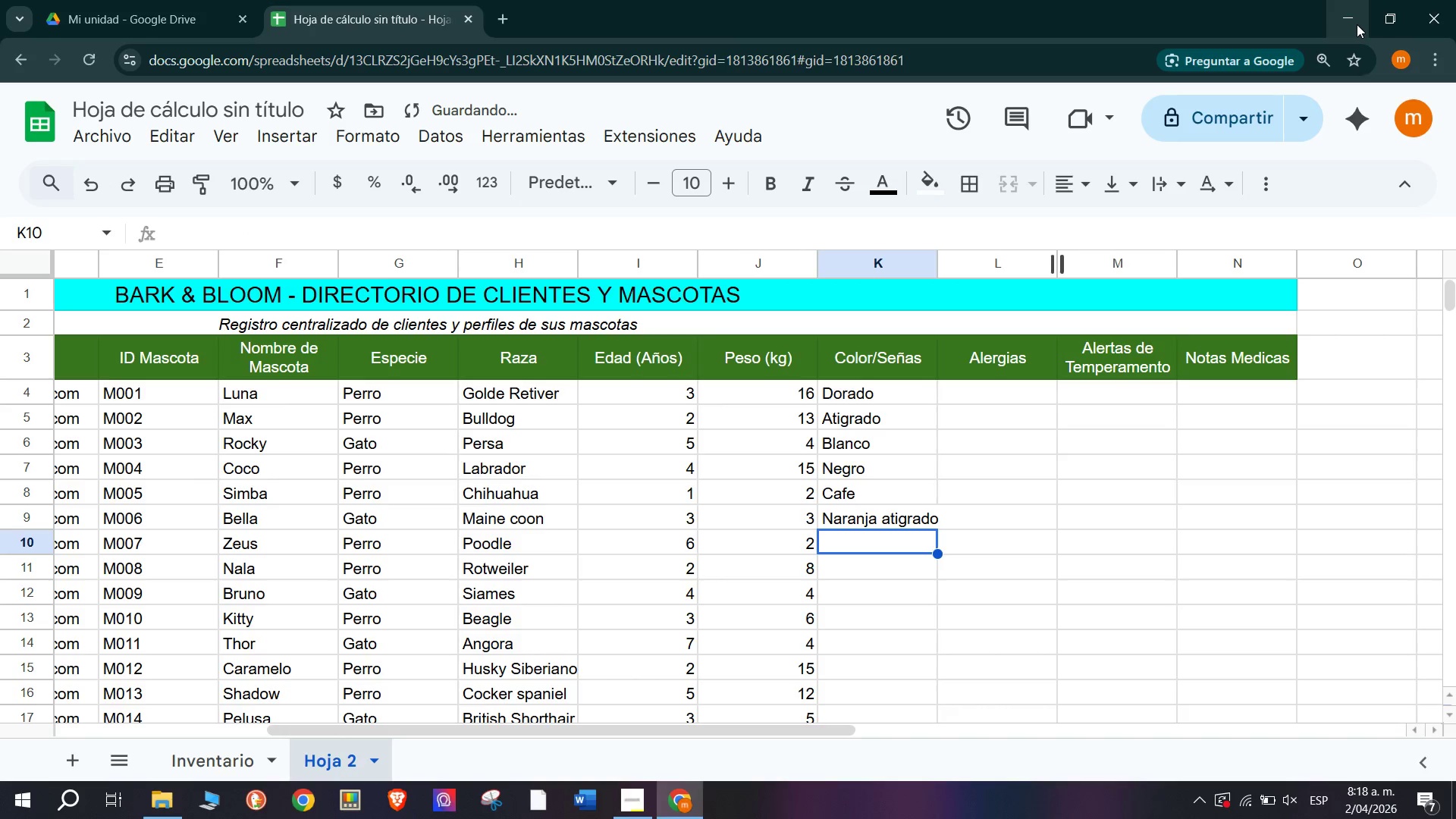 
type(Blanco)
 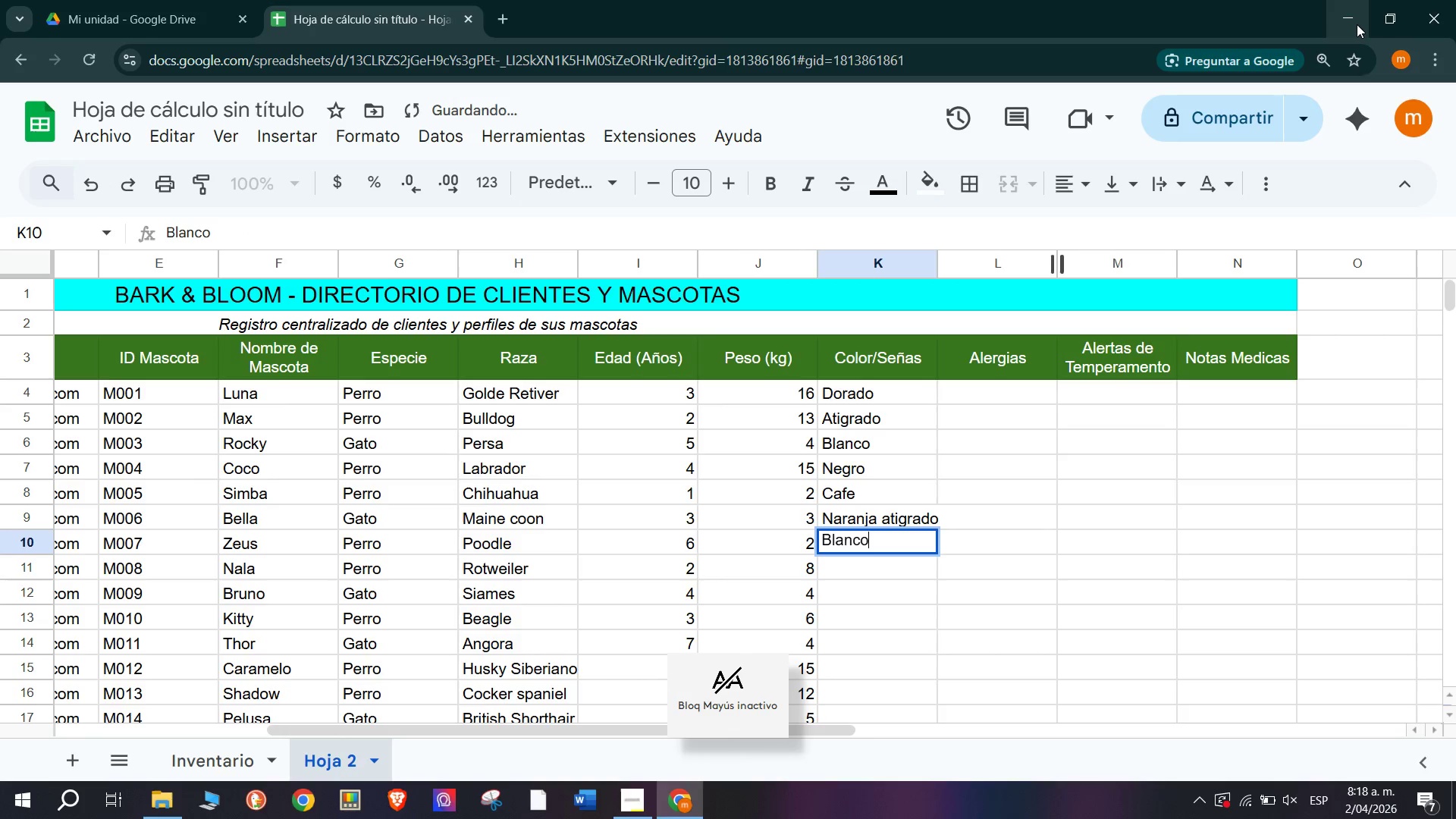 
key(Enter)
 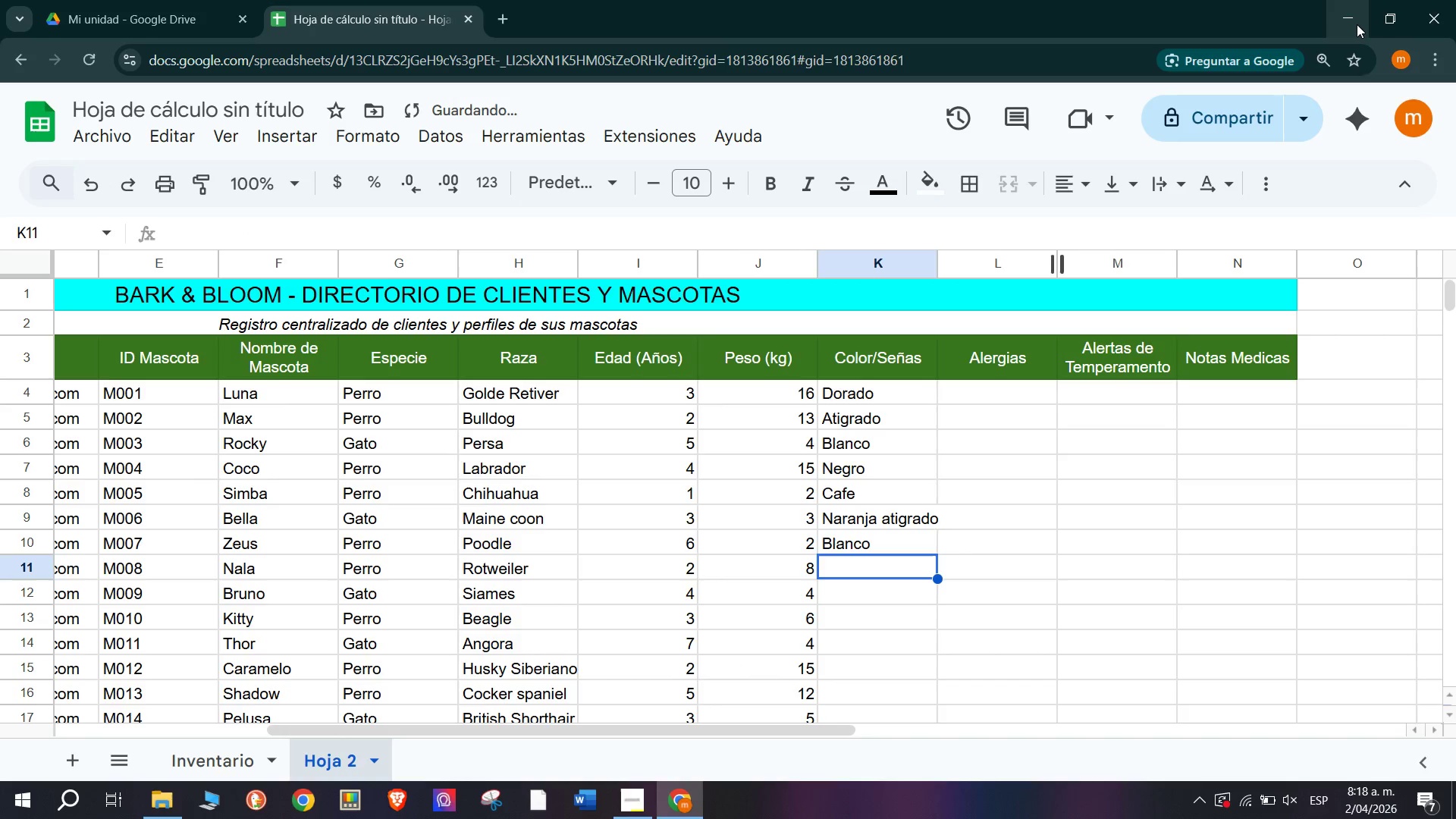 
type(Negro y fu)
 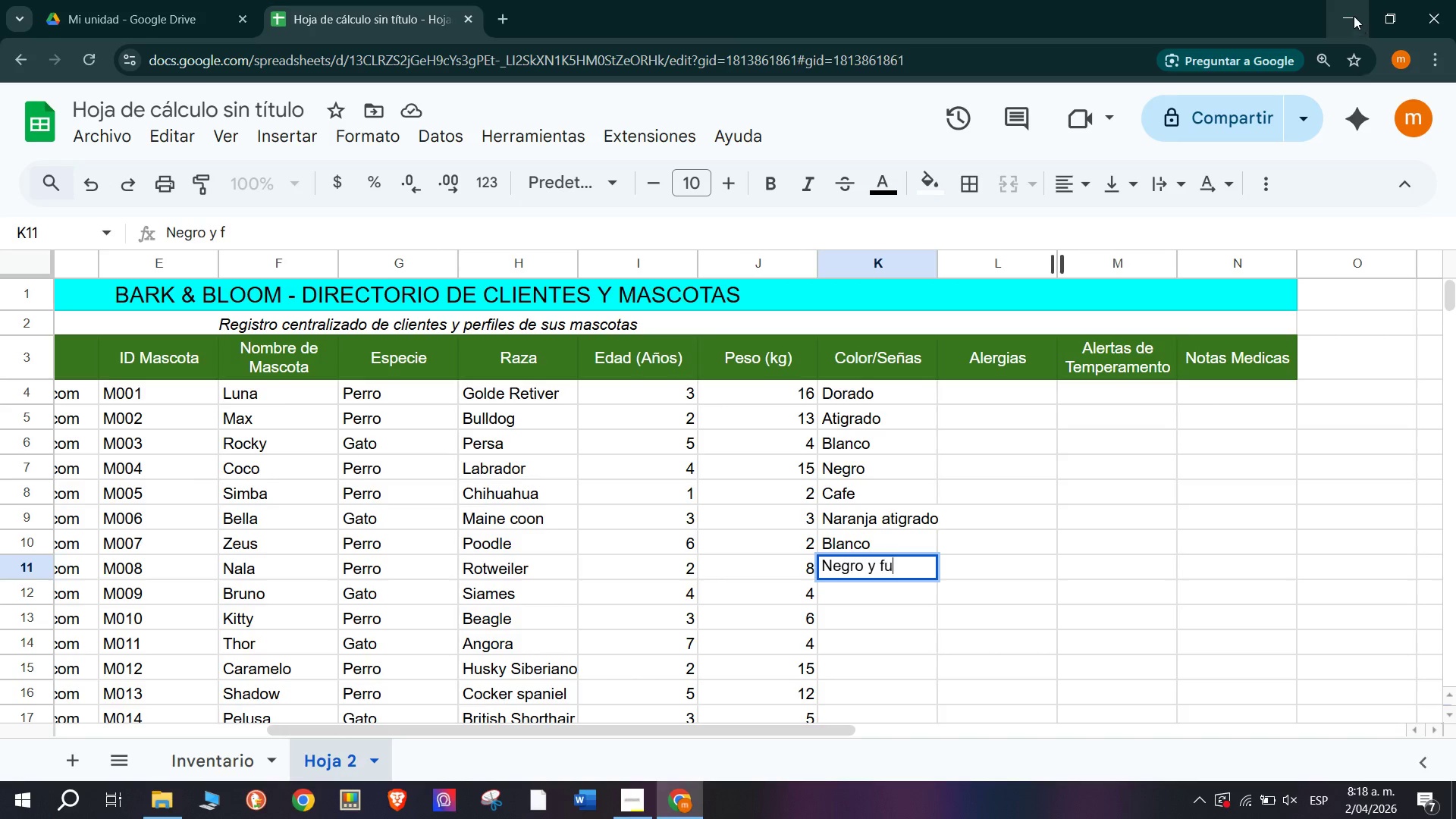 
type(ego)
 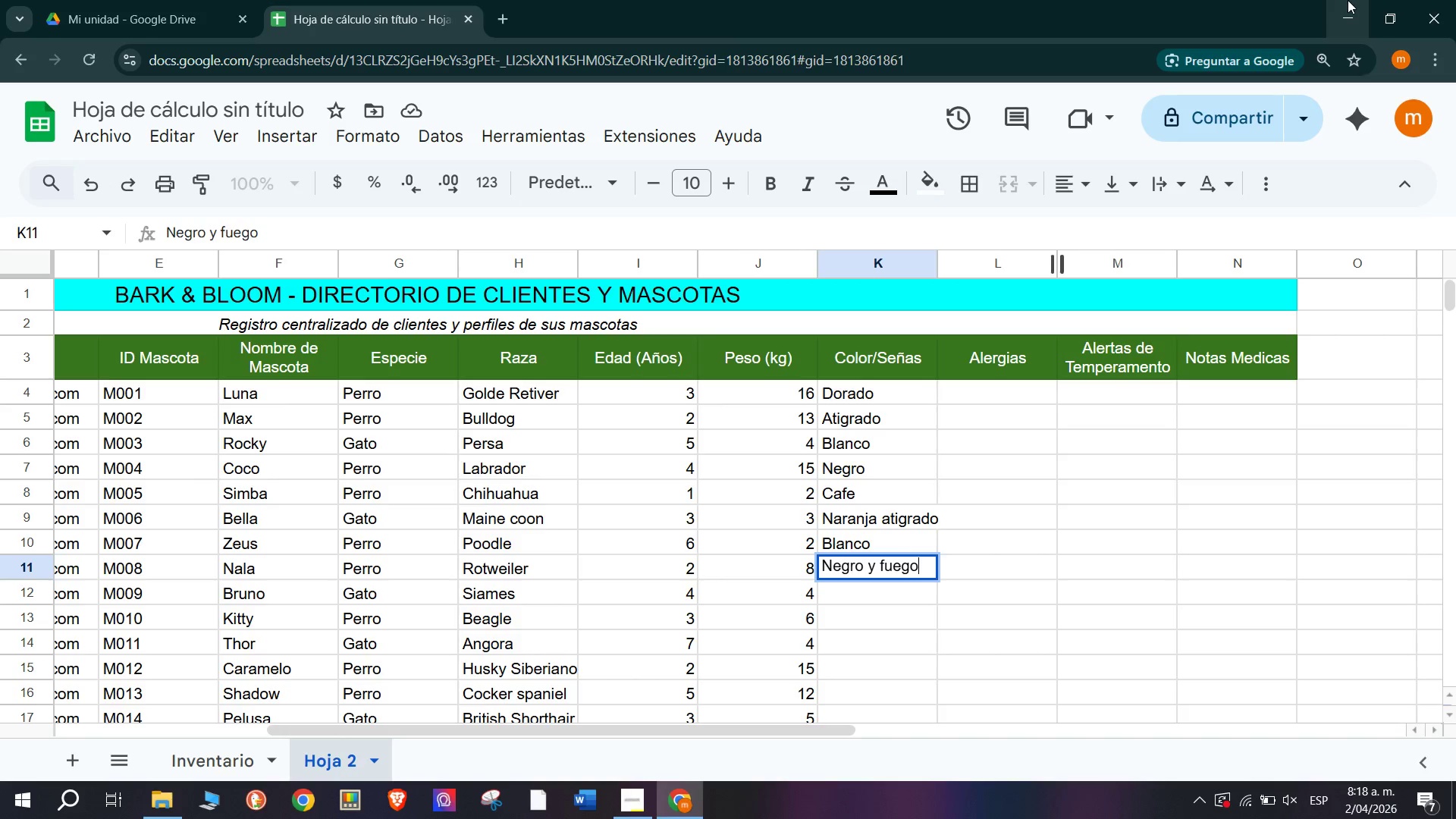 
key(Enter)
 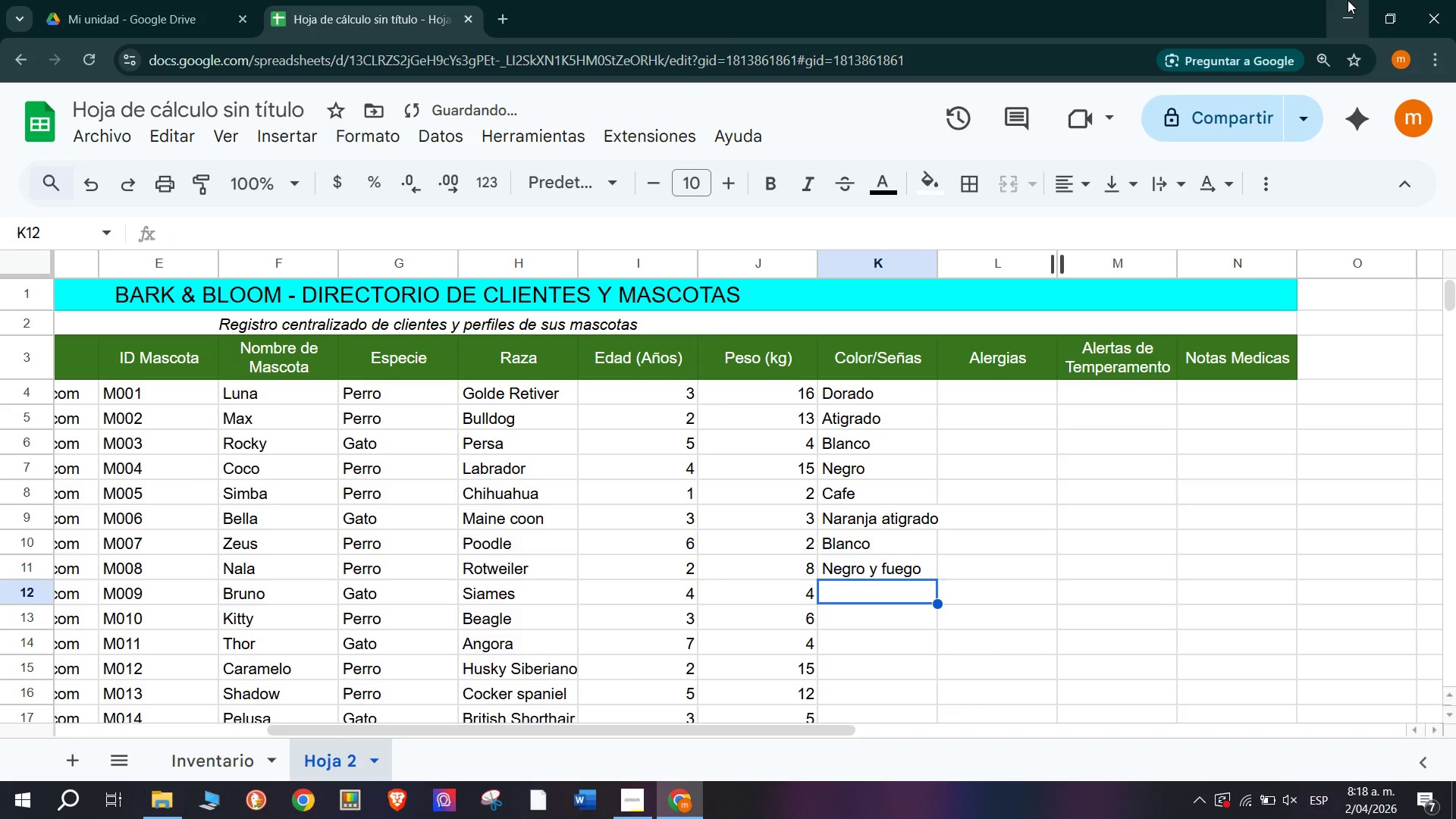 
type(N)
key(Backspace)
type(Beige)
 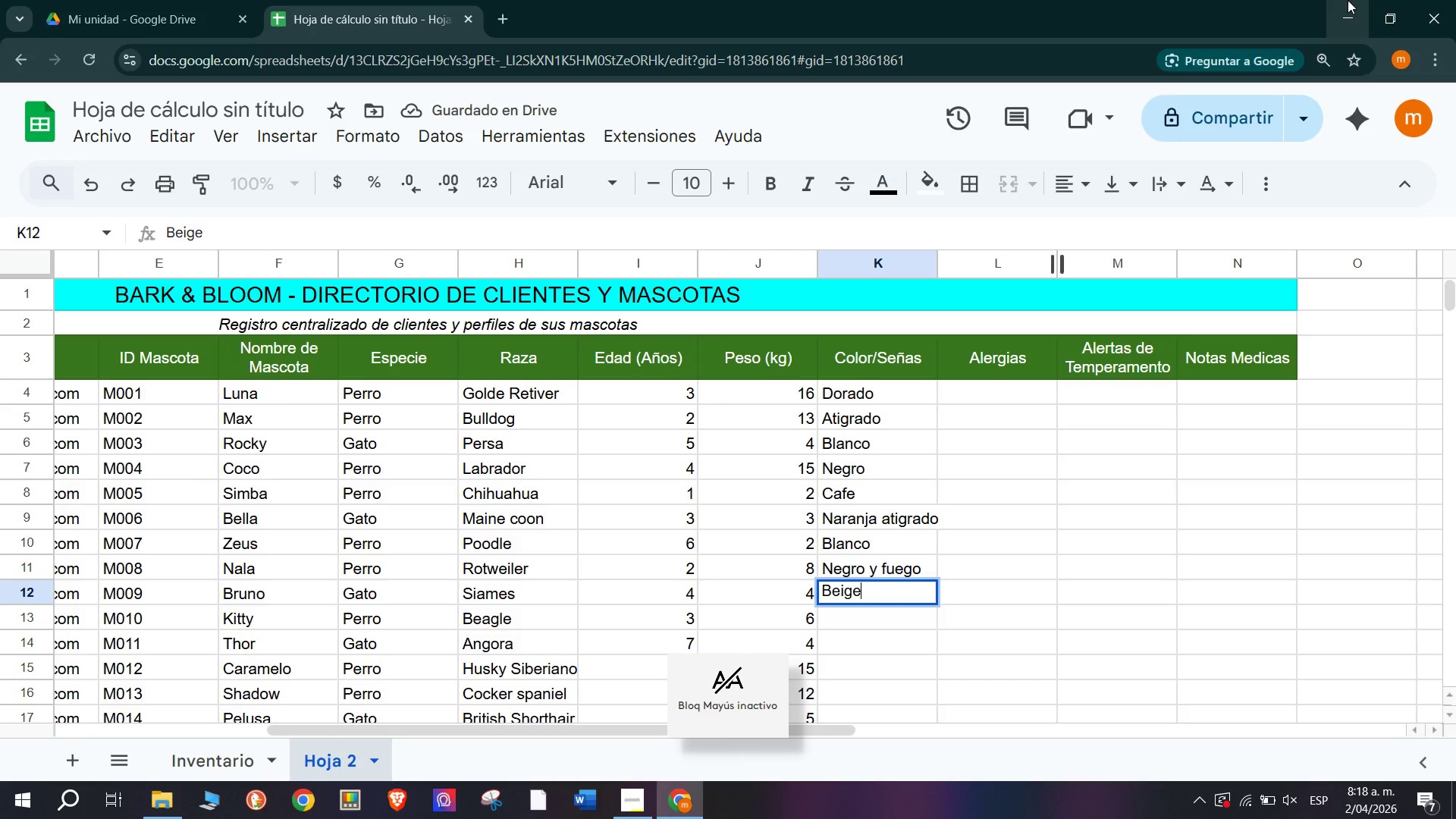 
key(Enter)
 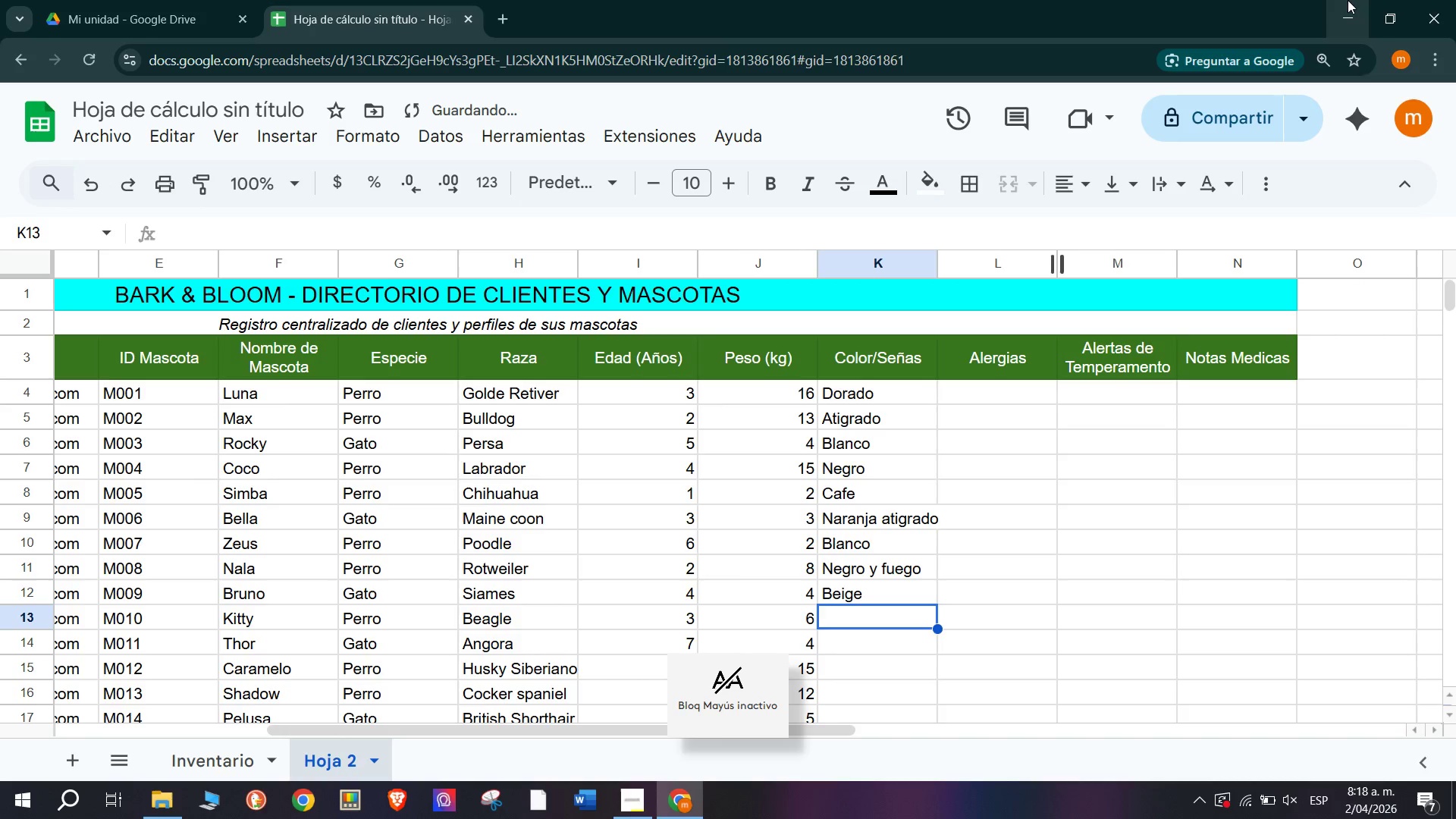 
type(Tricolor)
 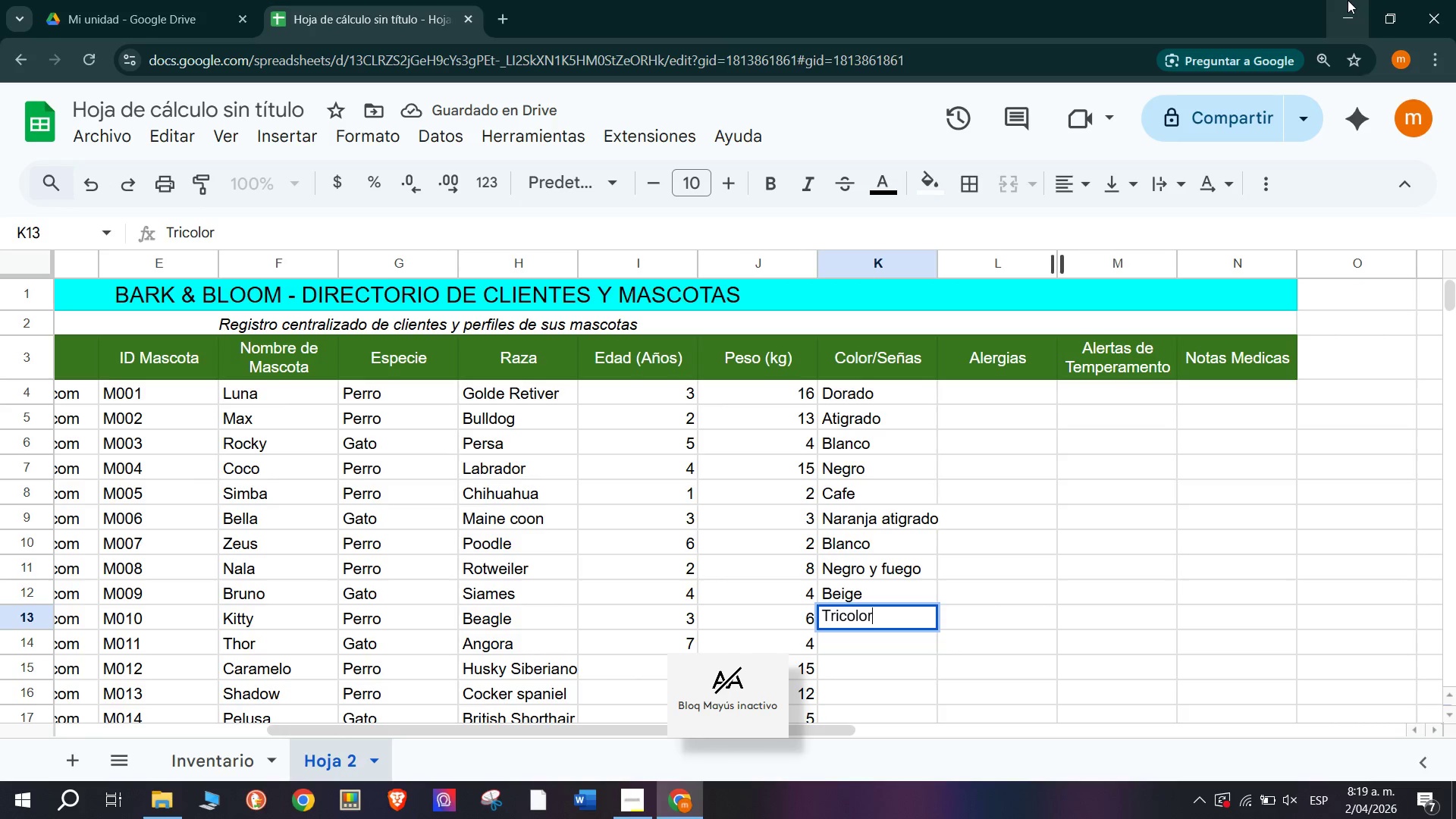 
key(Enter)
 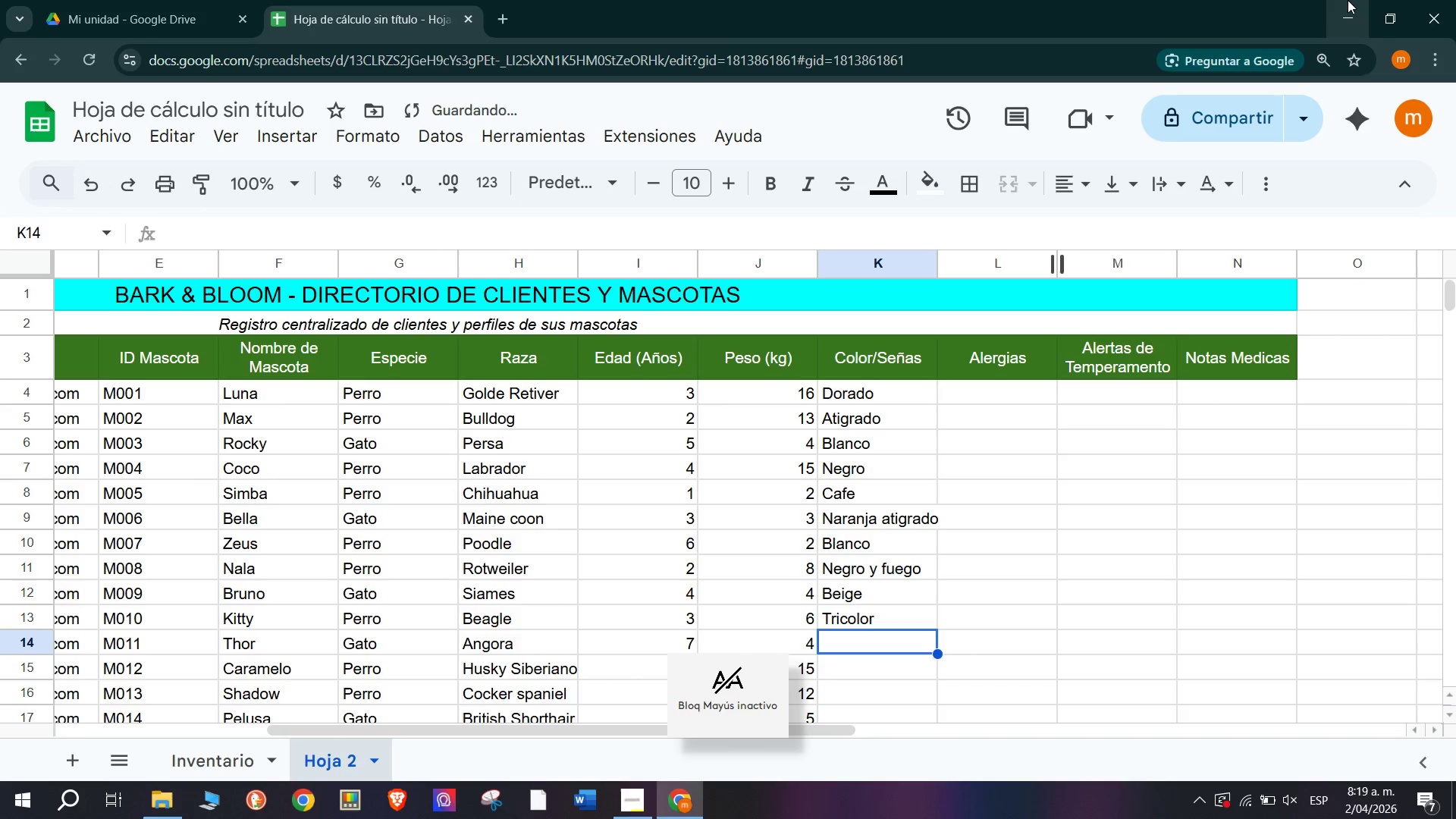 
type(Blanco)
 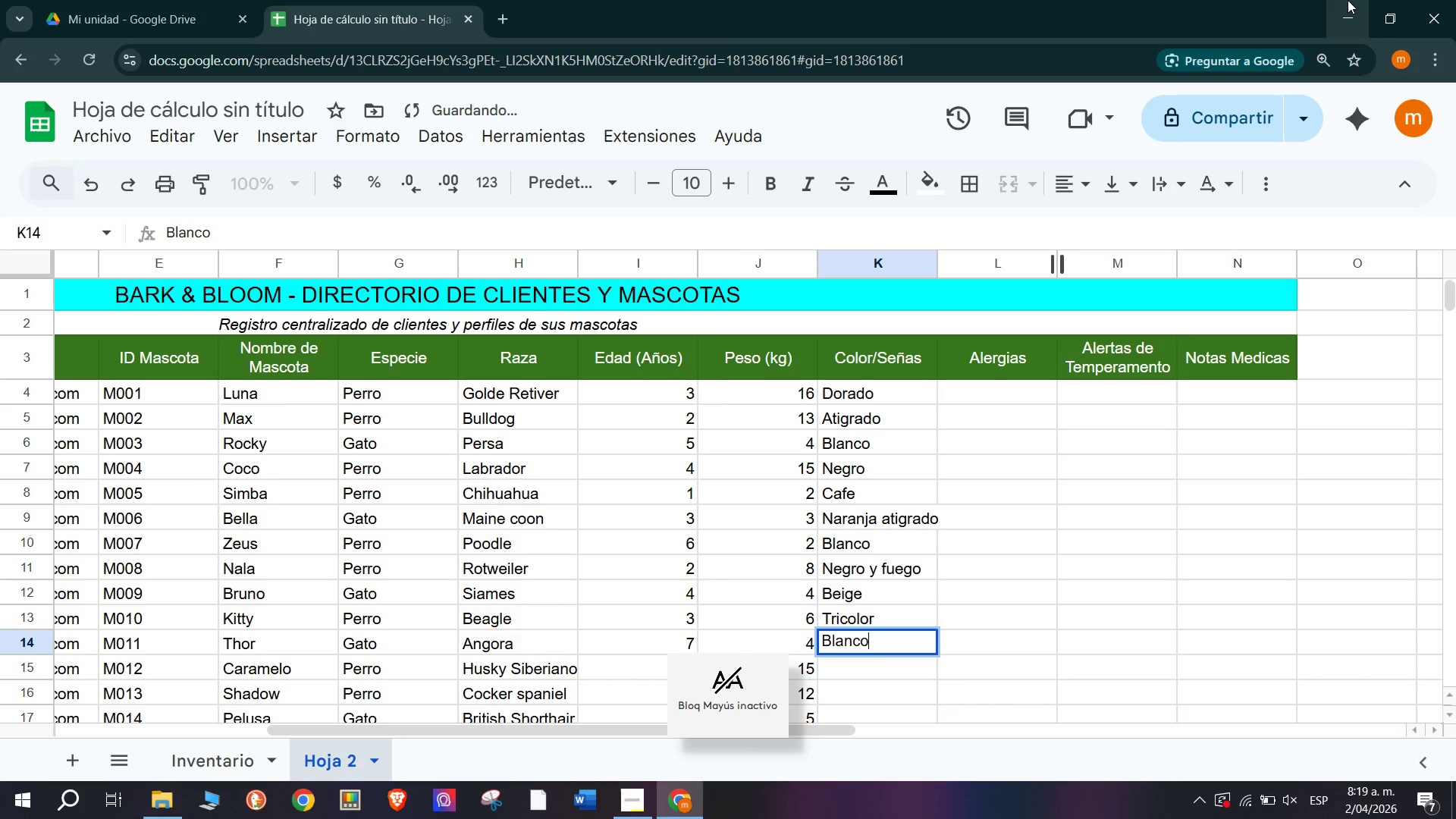 
key(Enter)
 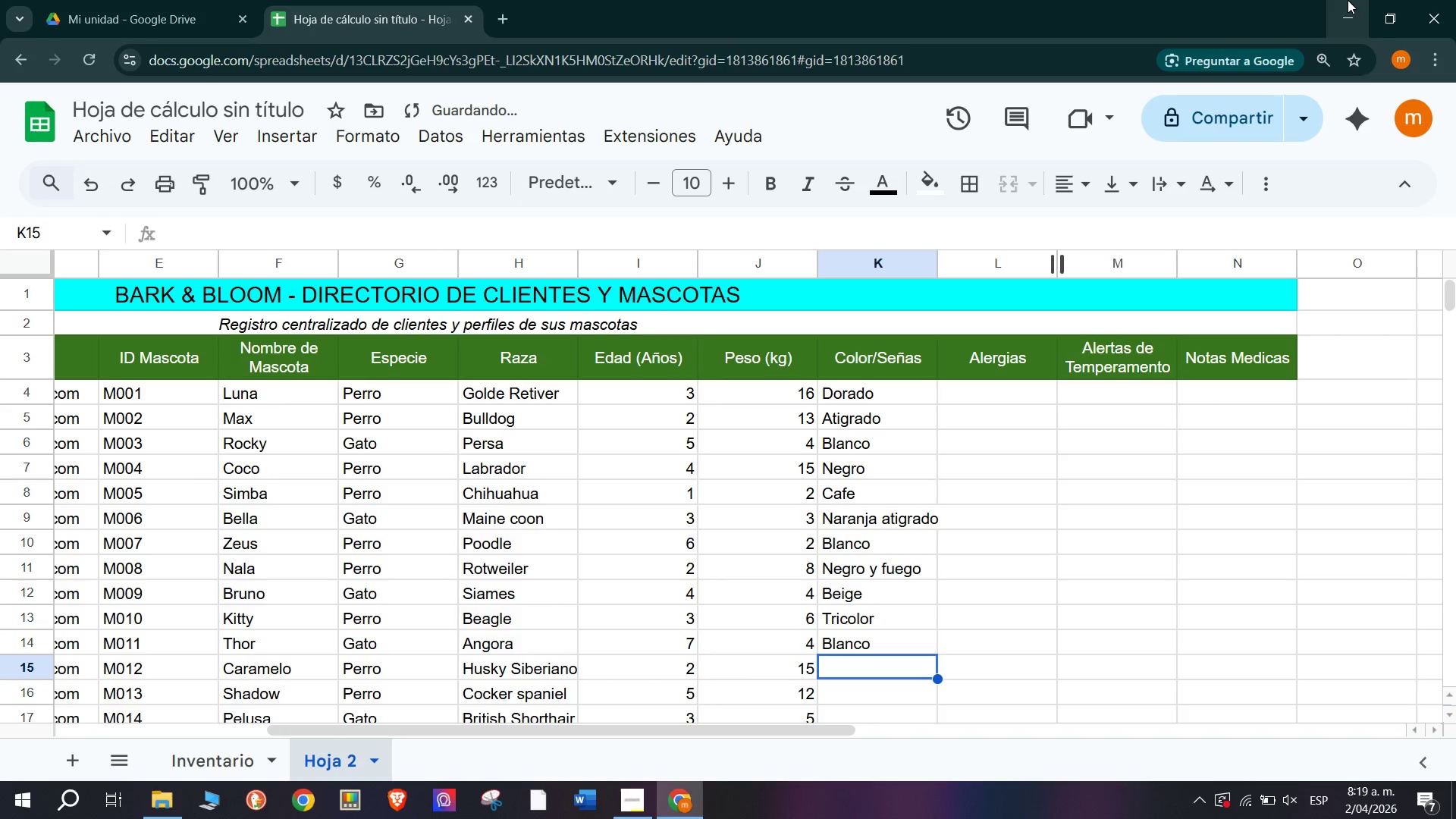 
type(V)
key(Backspace)
type(BLmn)
key(Backspace)
key(Backspace)
key(Backspace)
type(lanco&gris)
 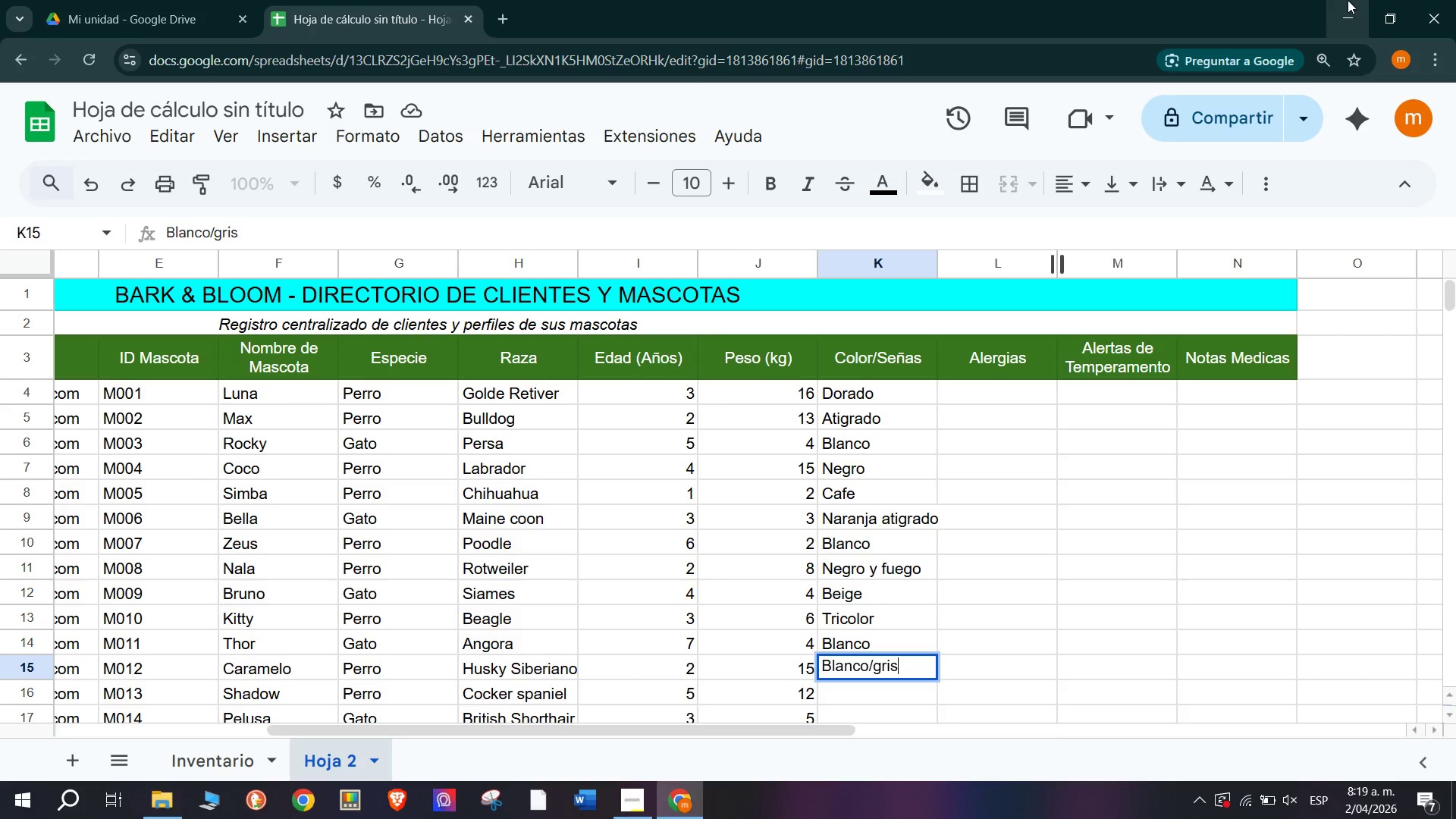 
key(Enter)
 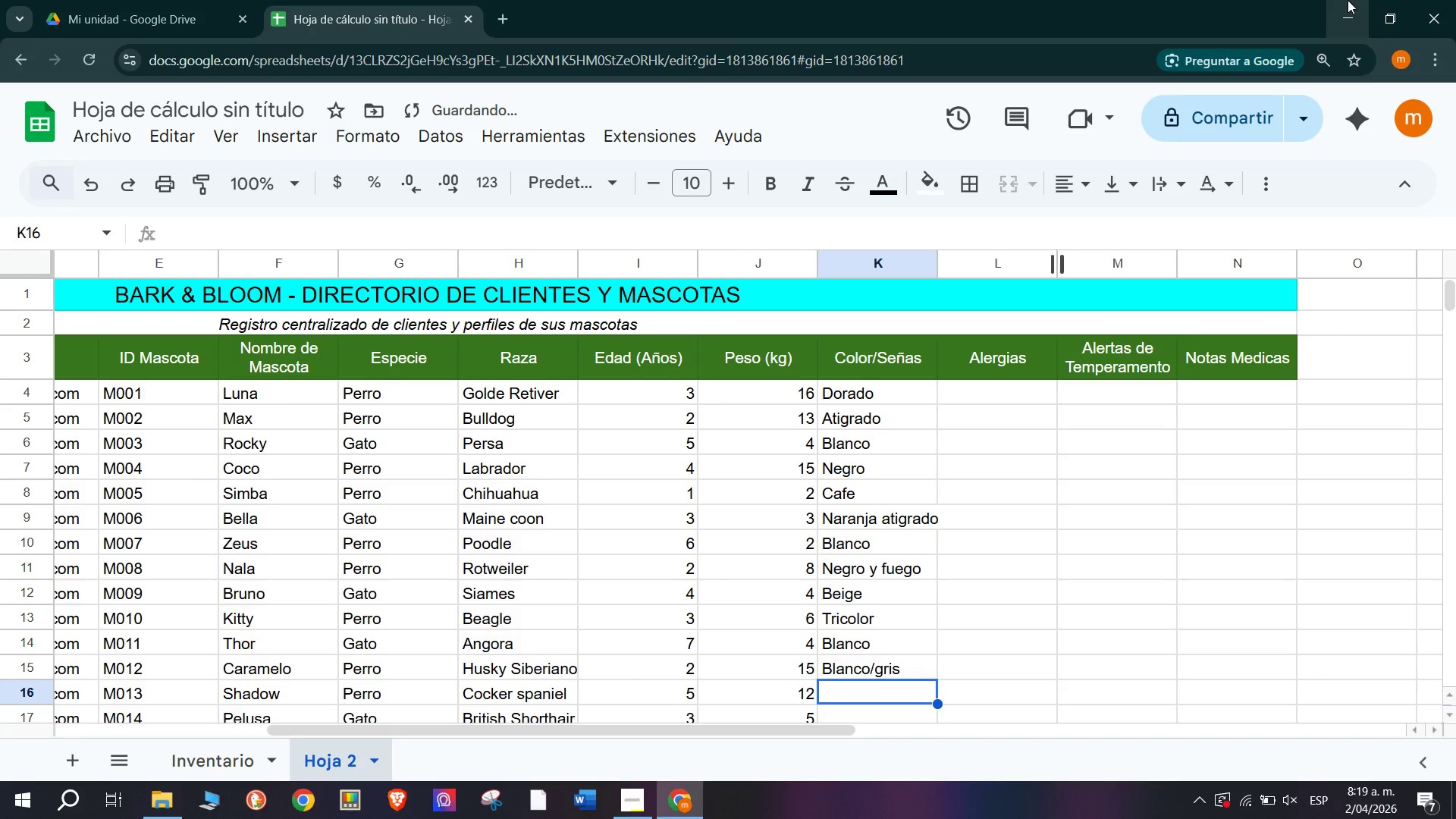 
type(Dorado)
 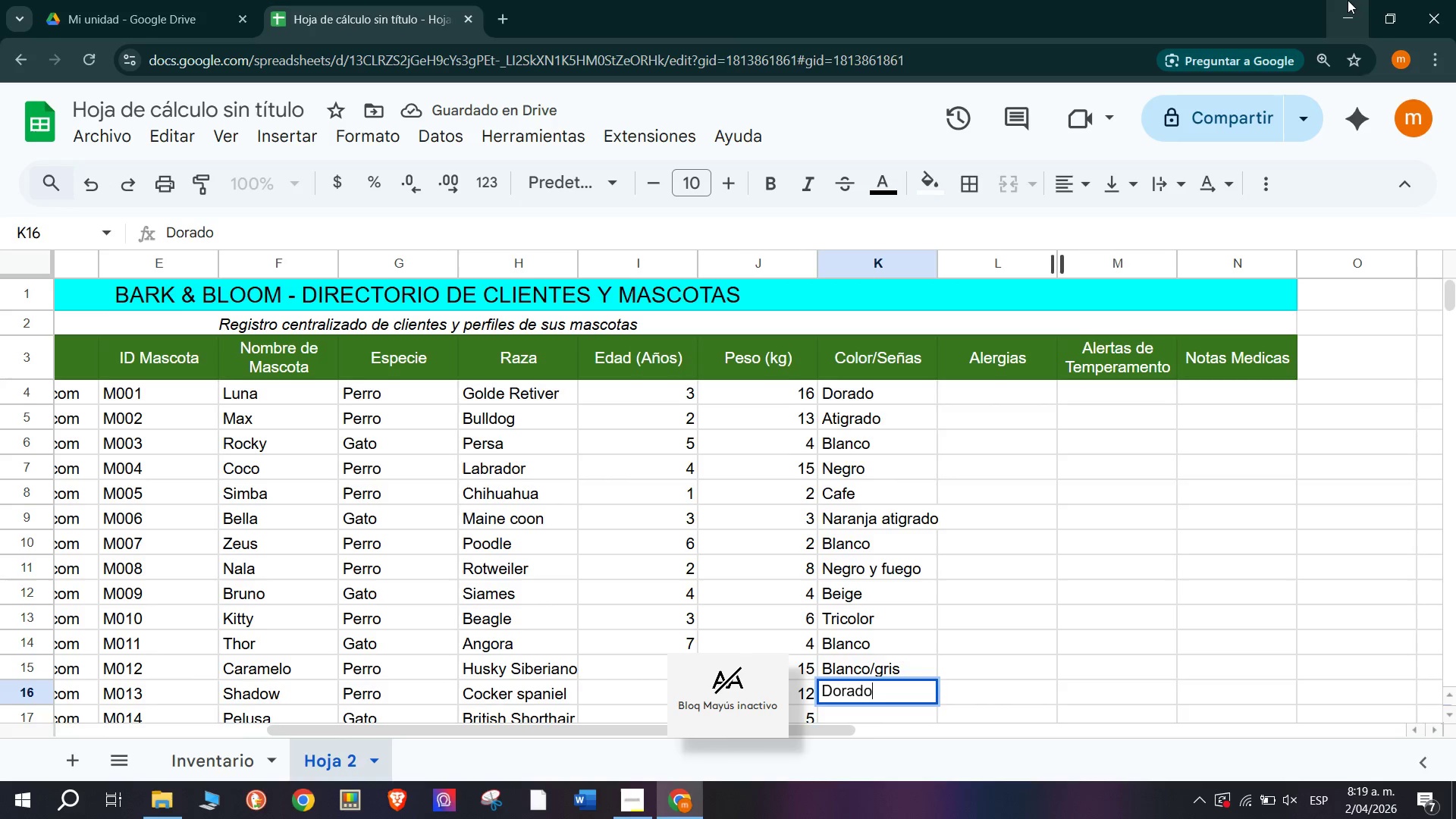 
key(Enter)
 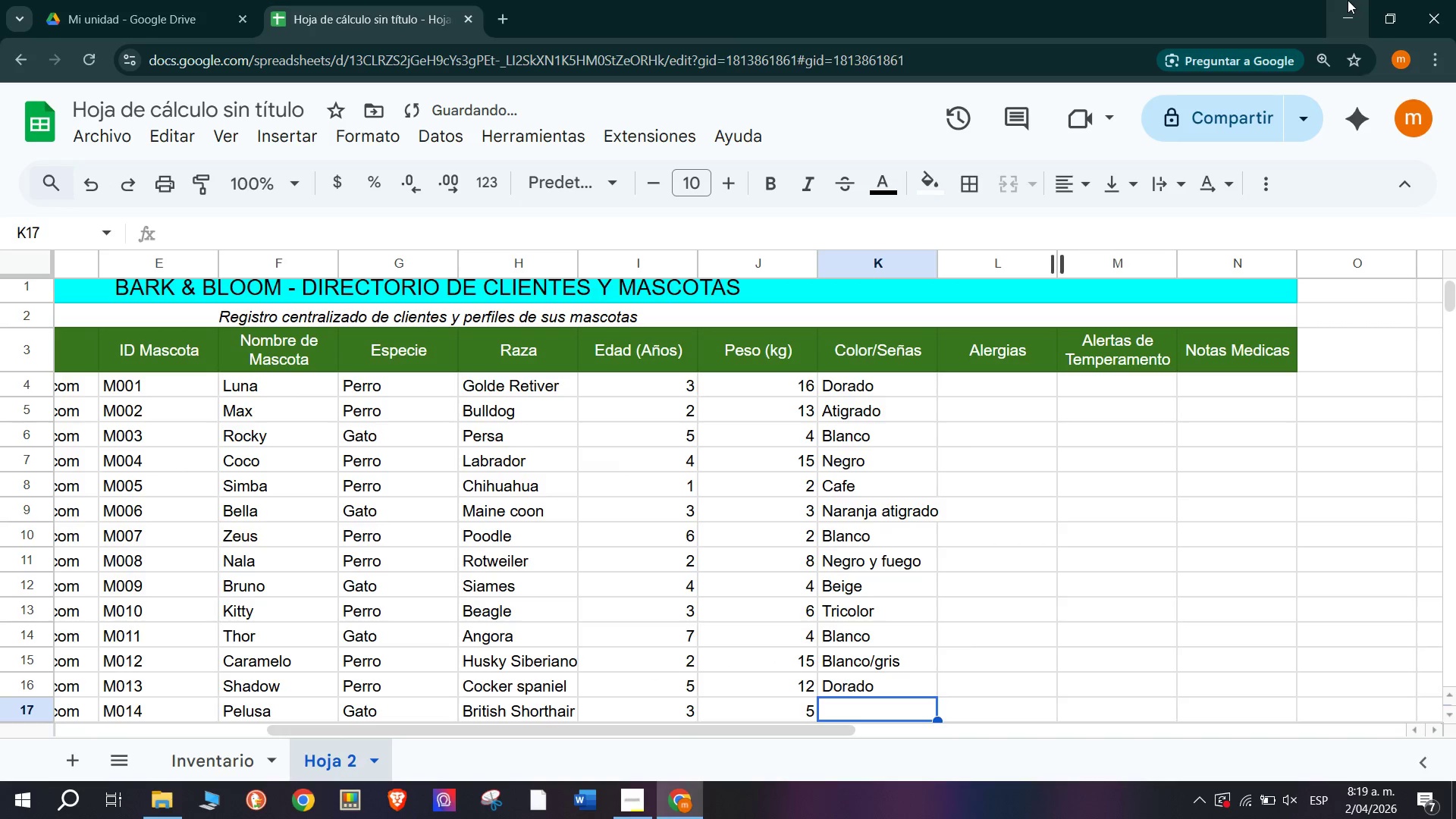 
type(F)
key(Backspace)
type(Gris)
 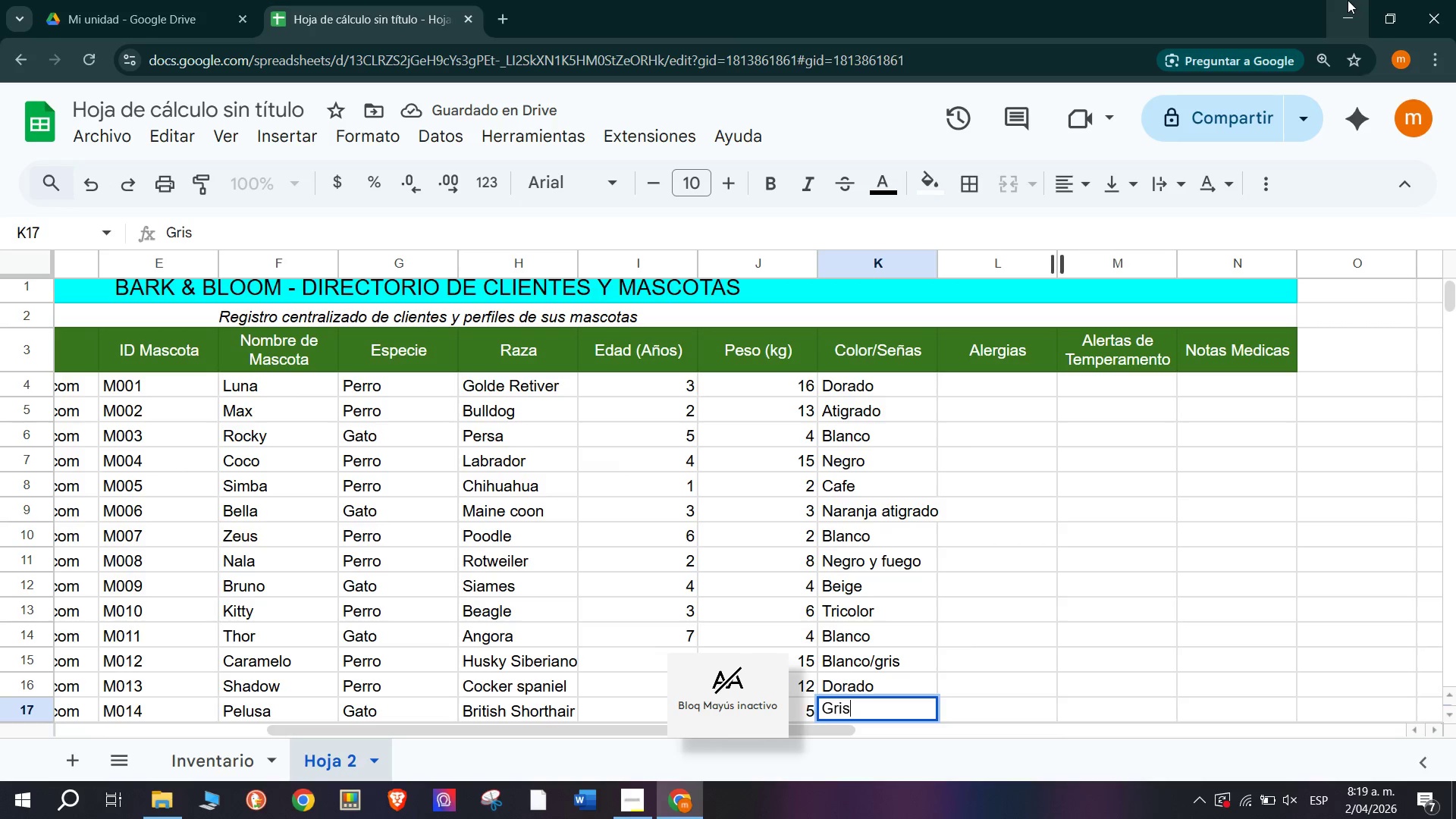 
key(Enter)
 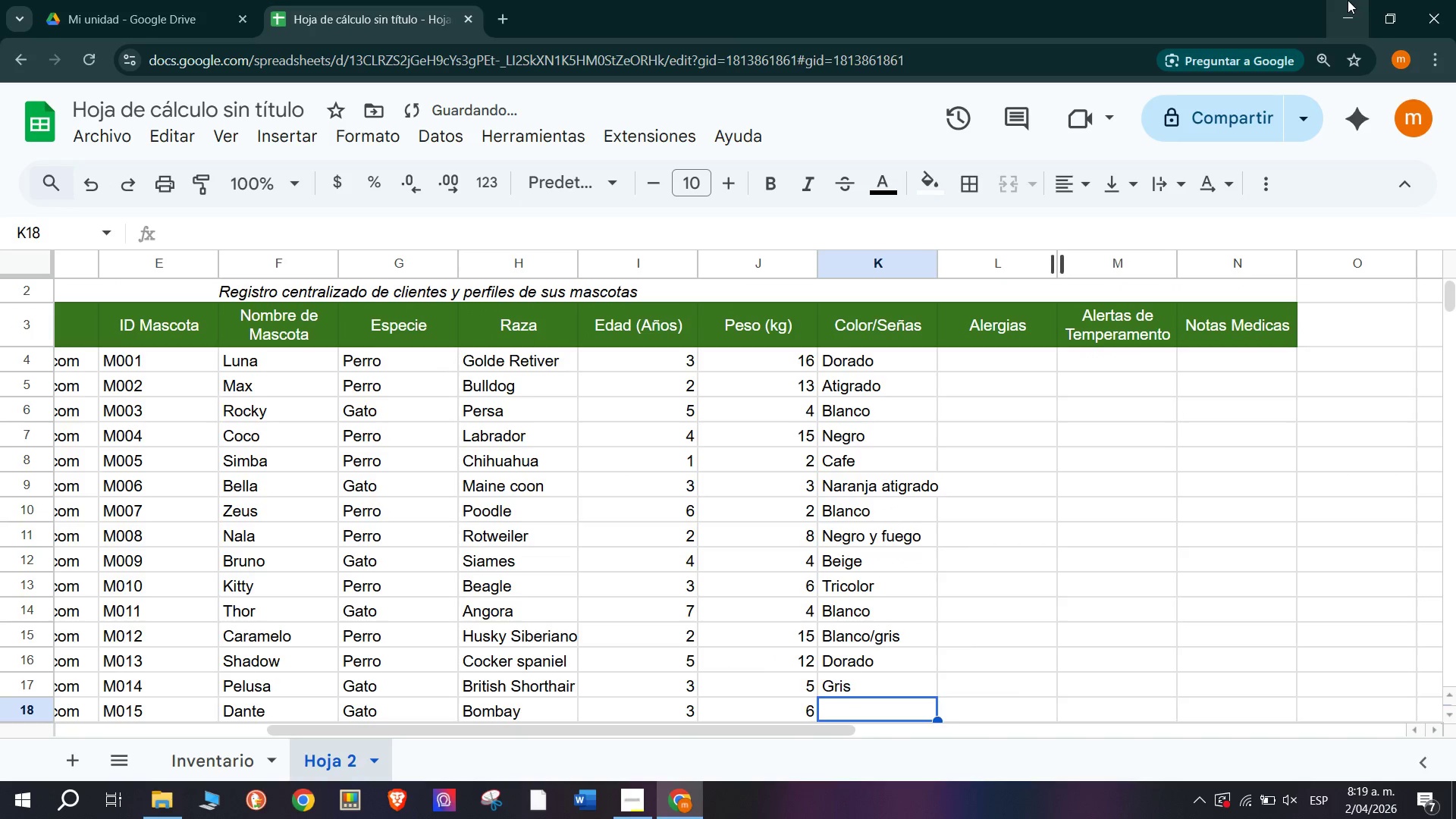 
type(Blanco)
 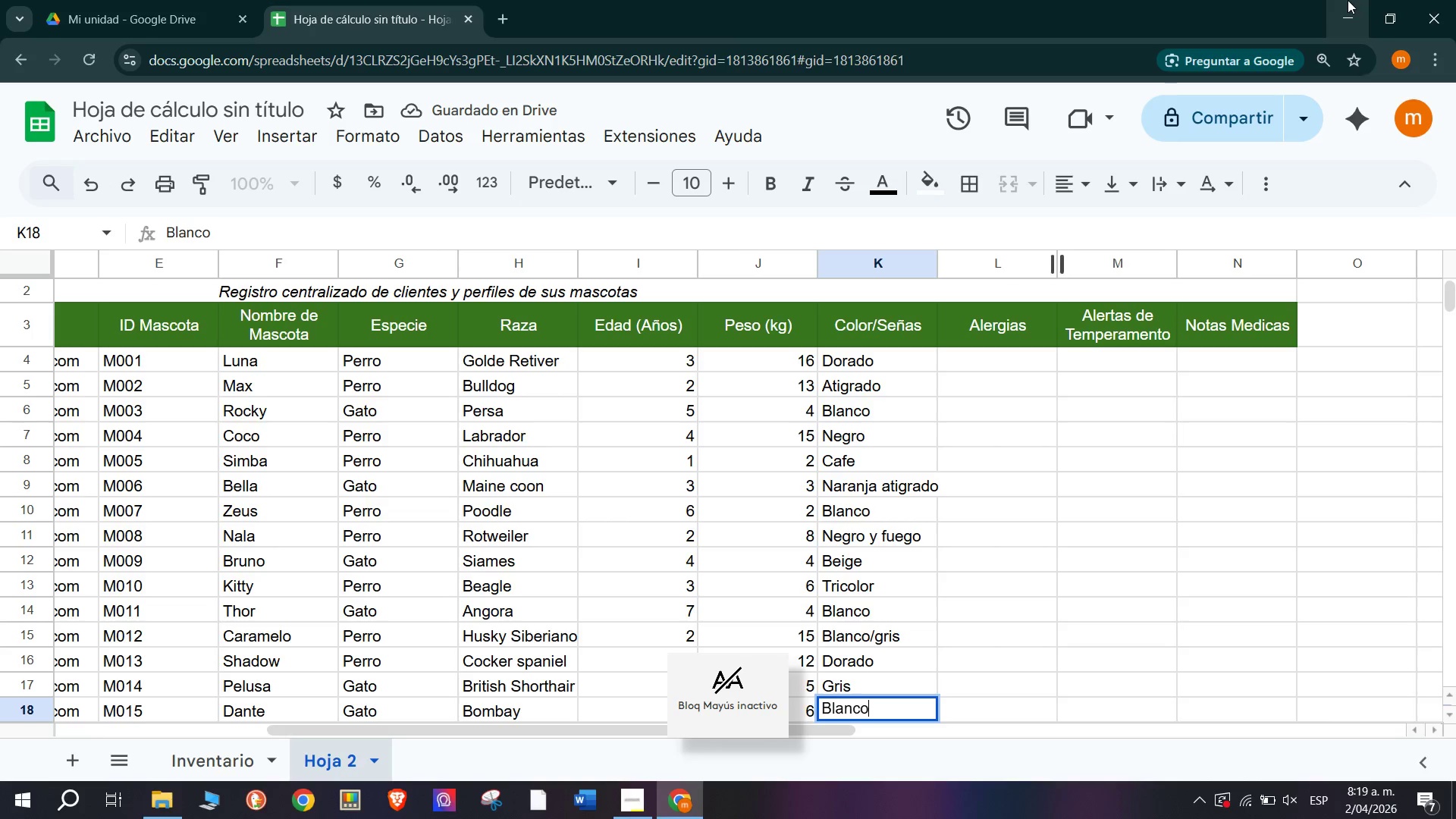 
key(Enter)
 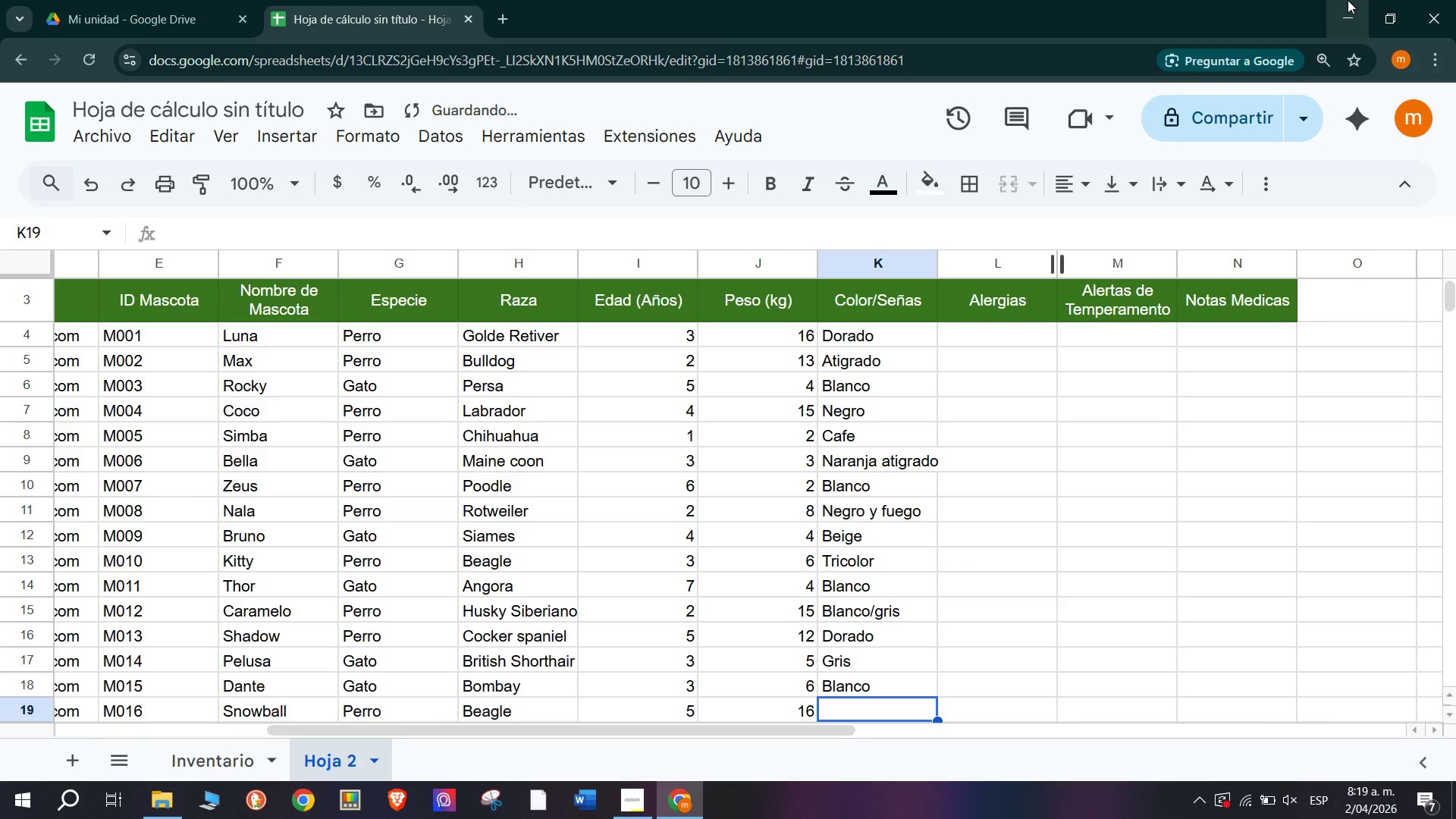 
type(Blanco)
 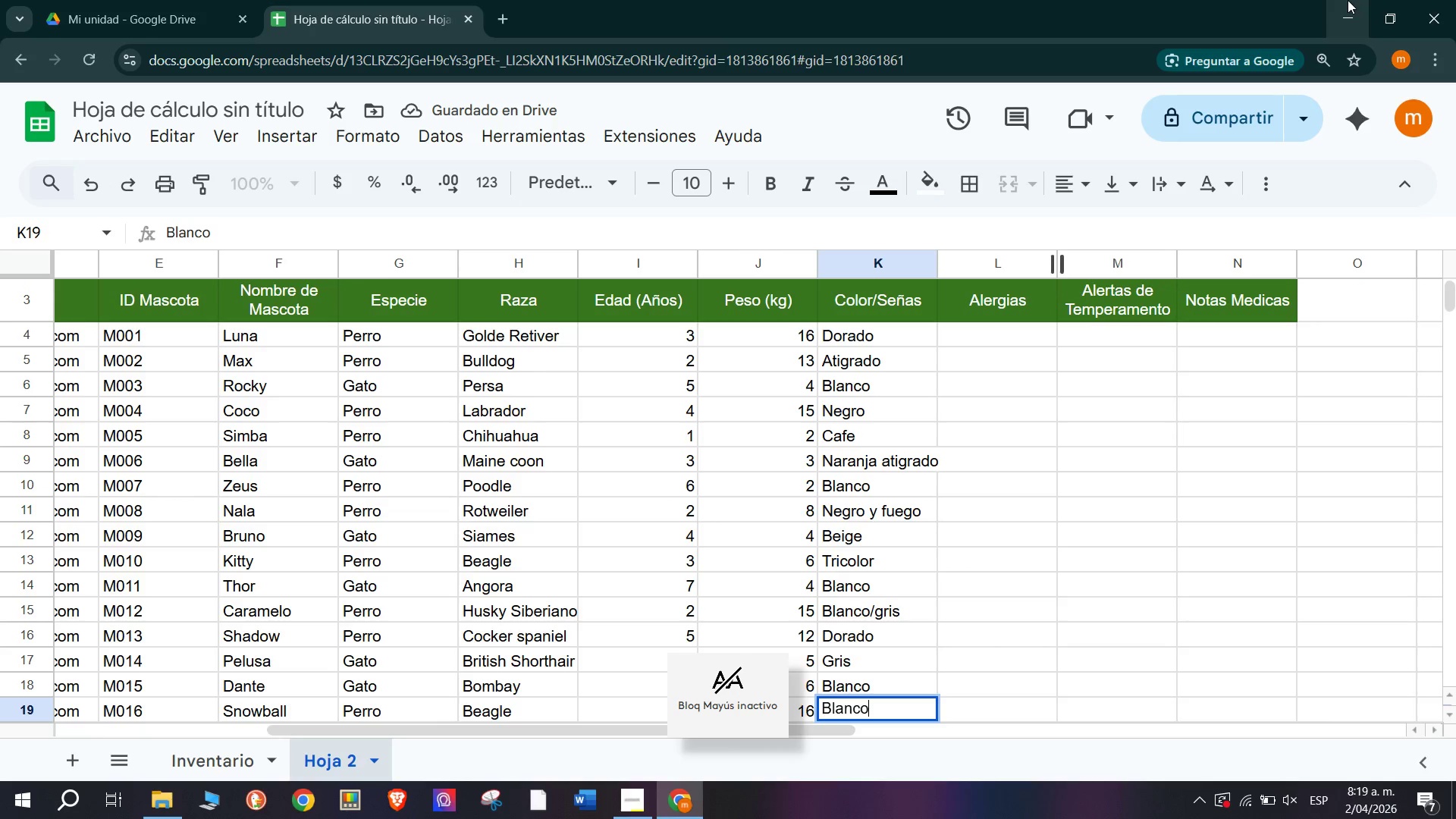 
key(Enter)
 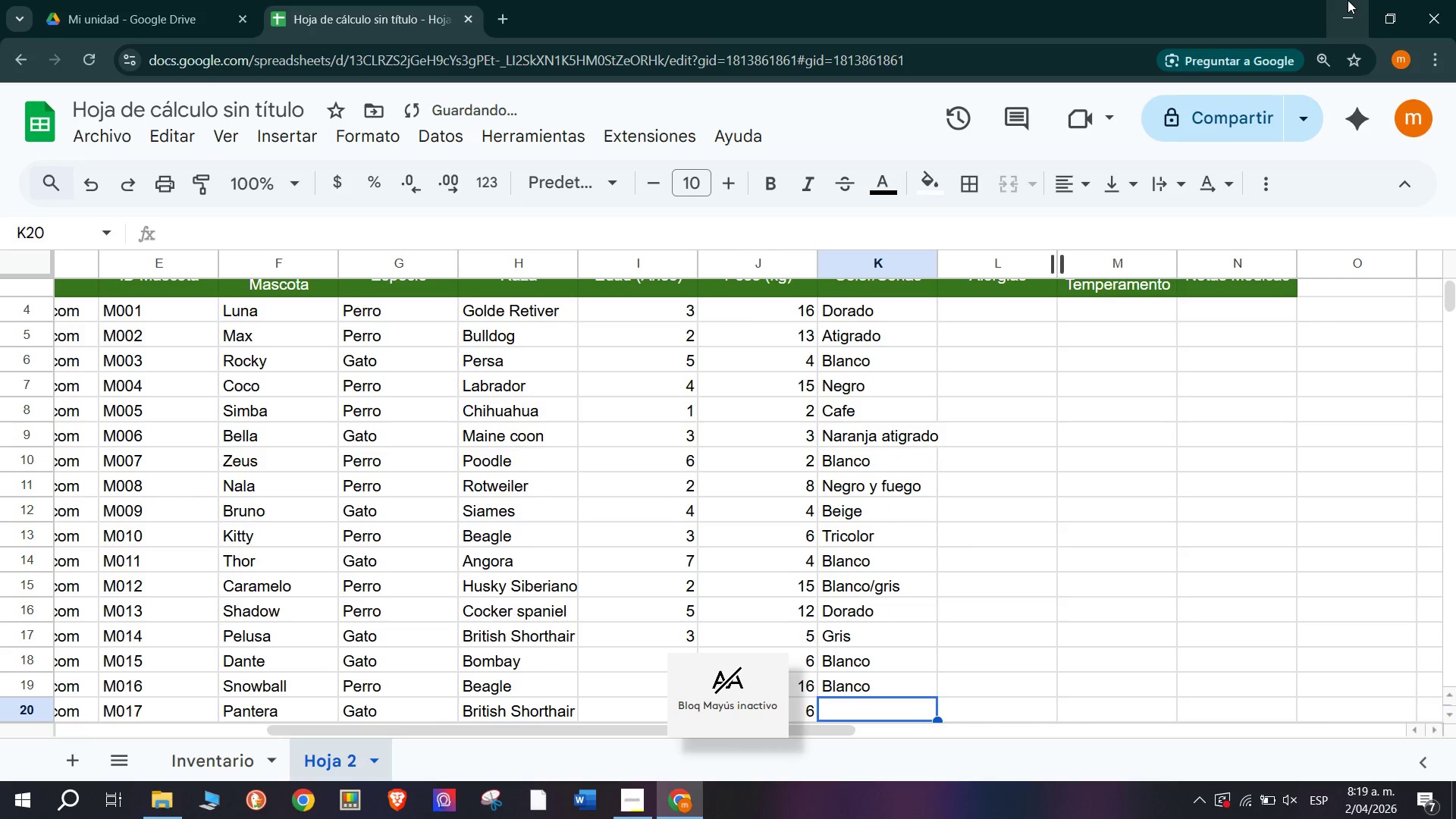 
key(CapsLock)
 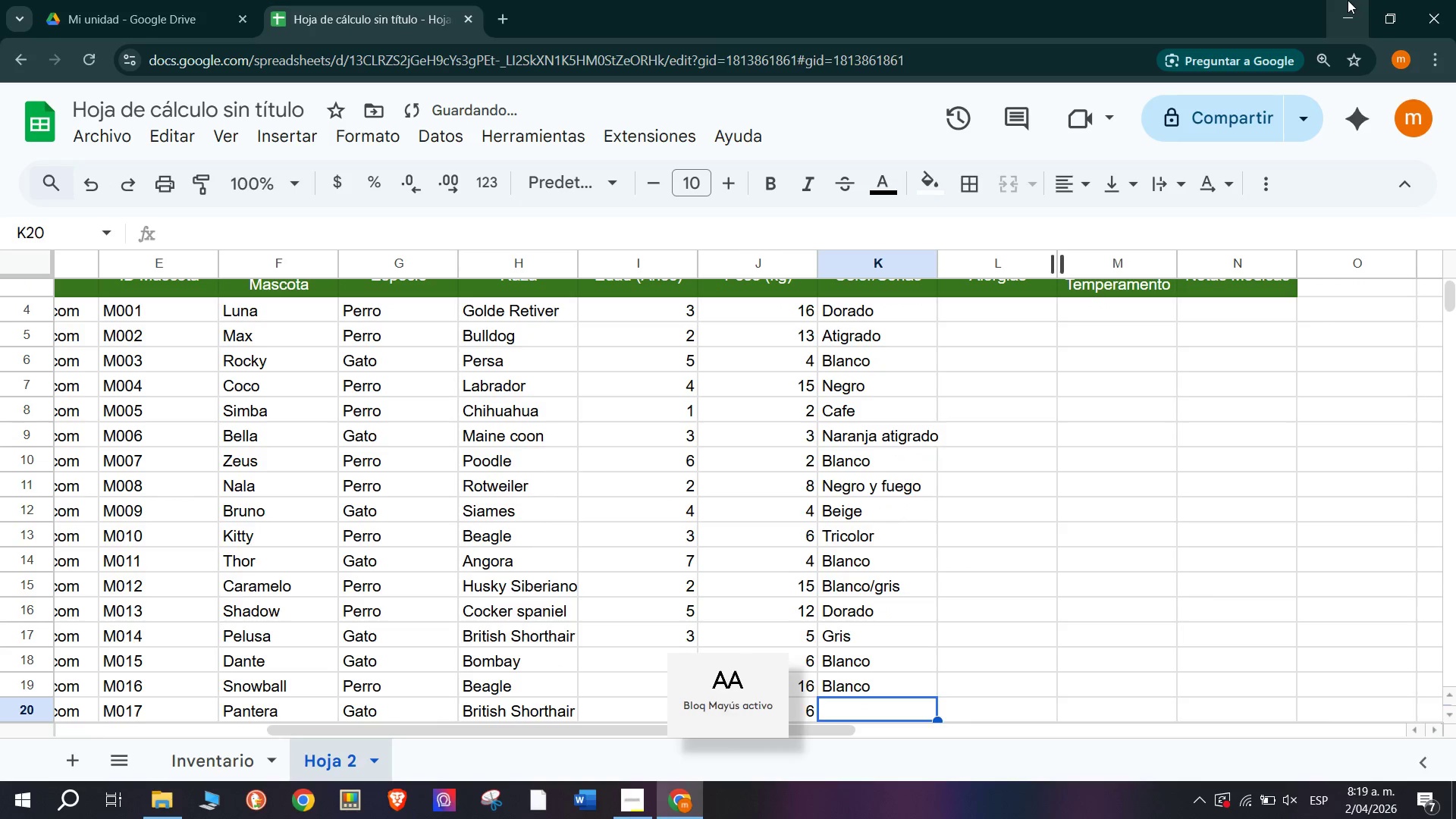 
type(Negro)
 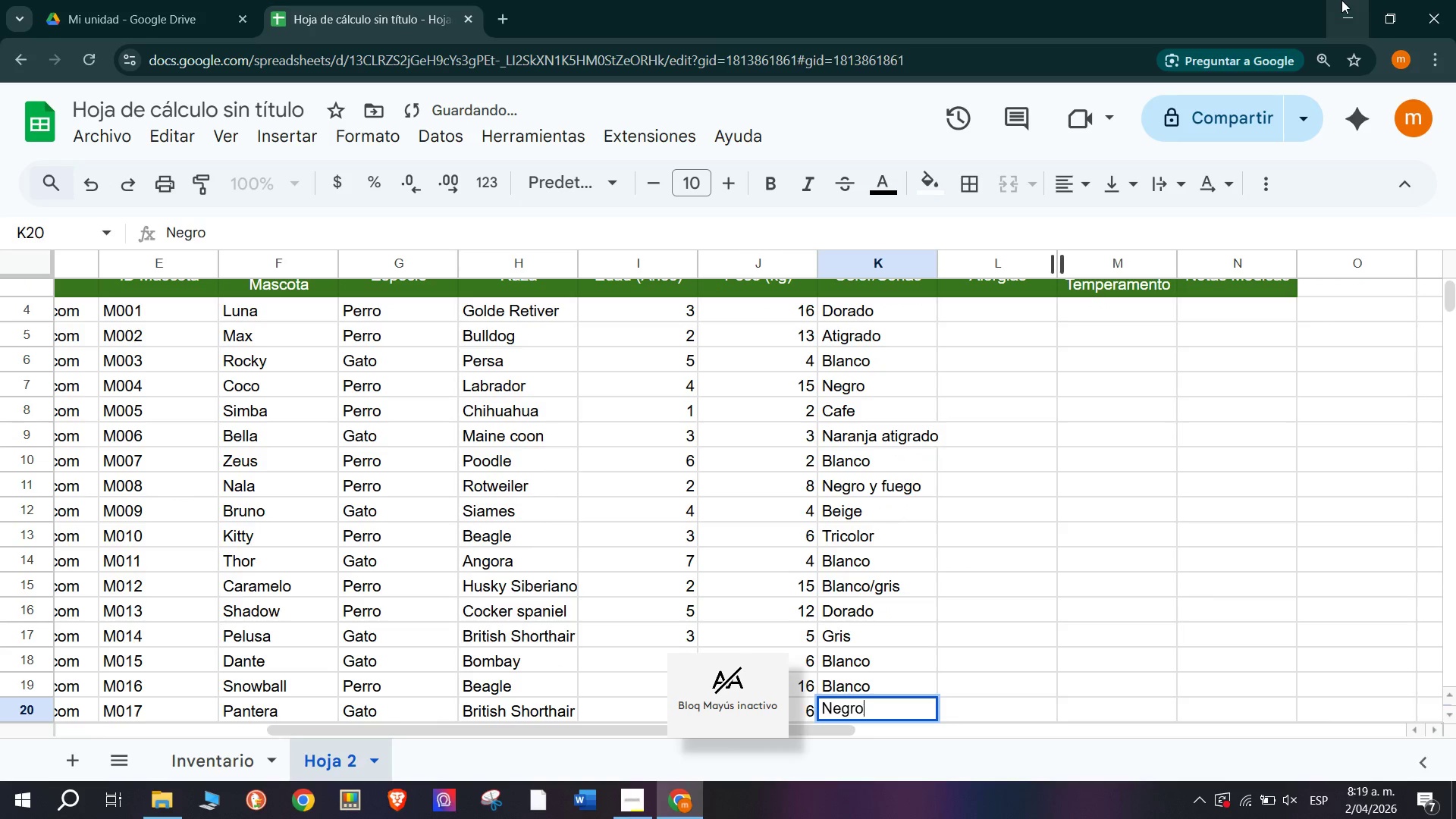 
key(Enter)
 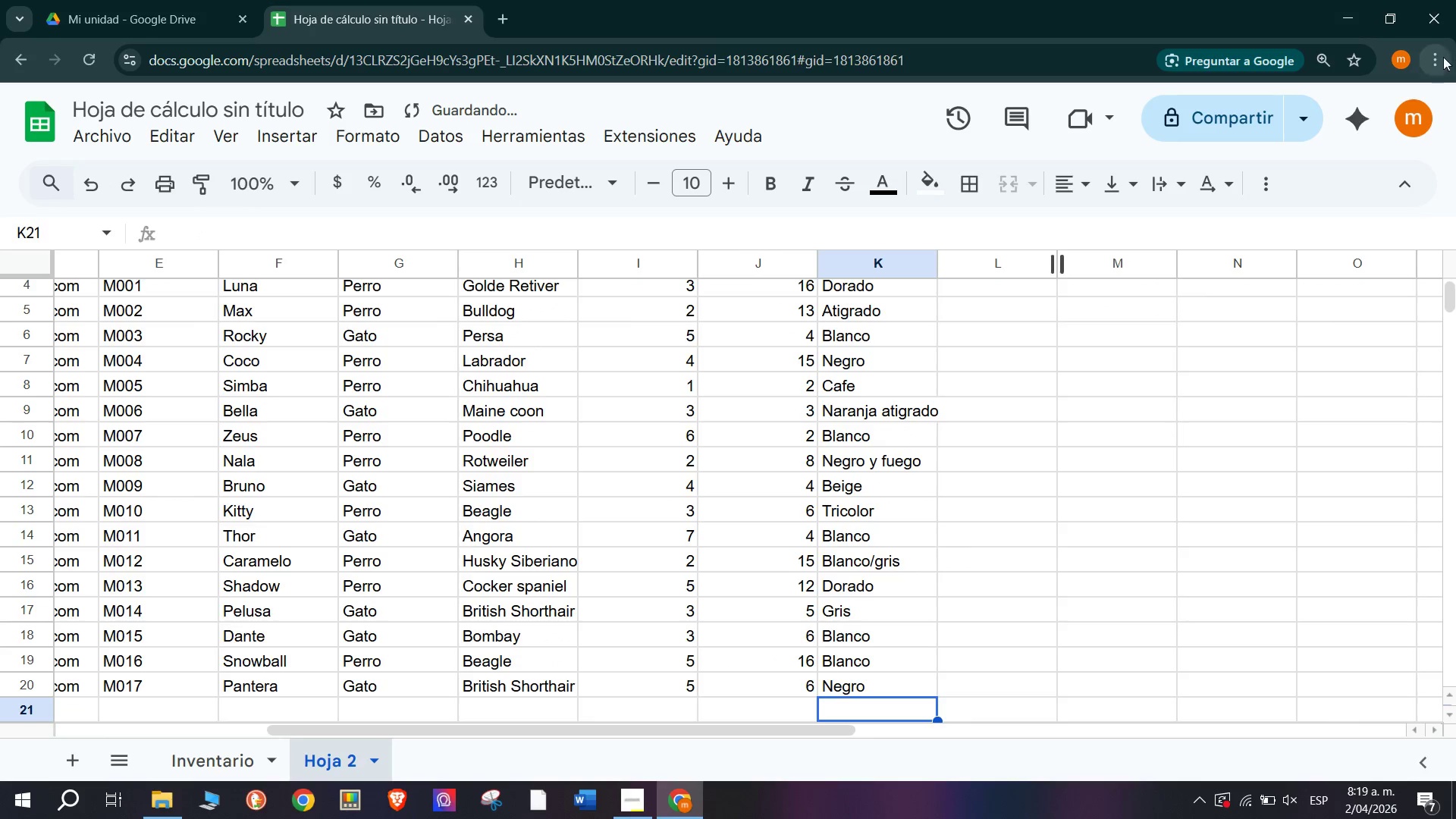 
scroll: coordinate [982, 407], scroll_direction: up, amount: 1.0
 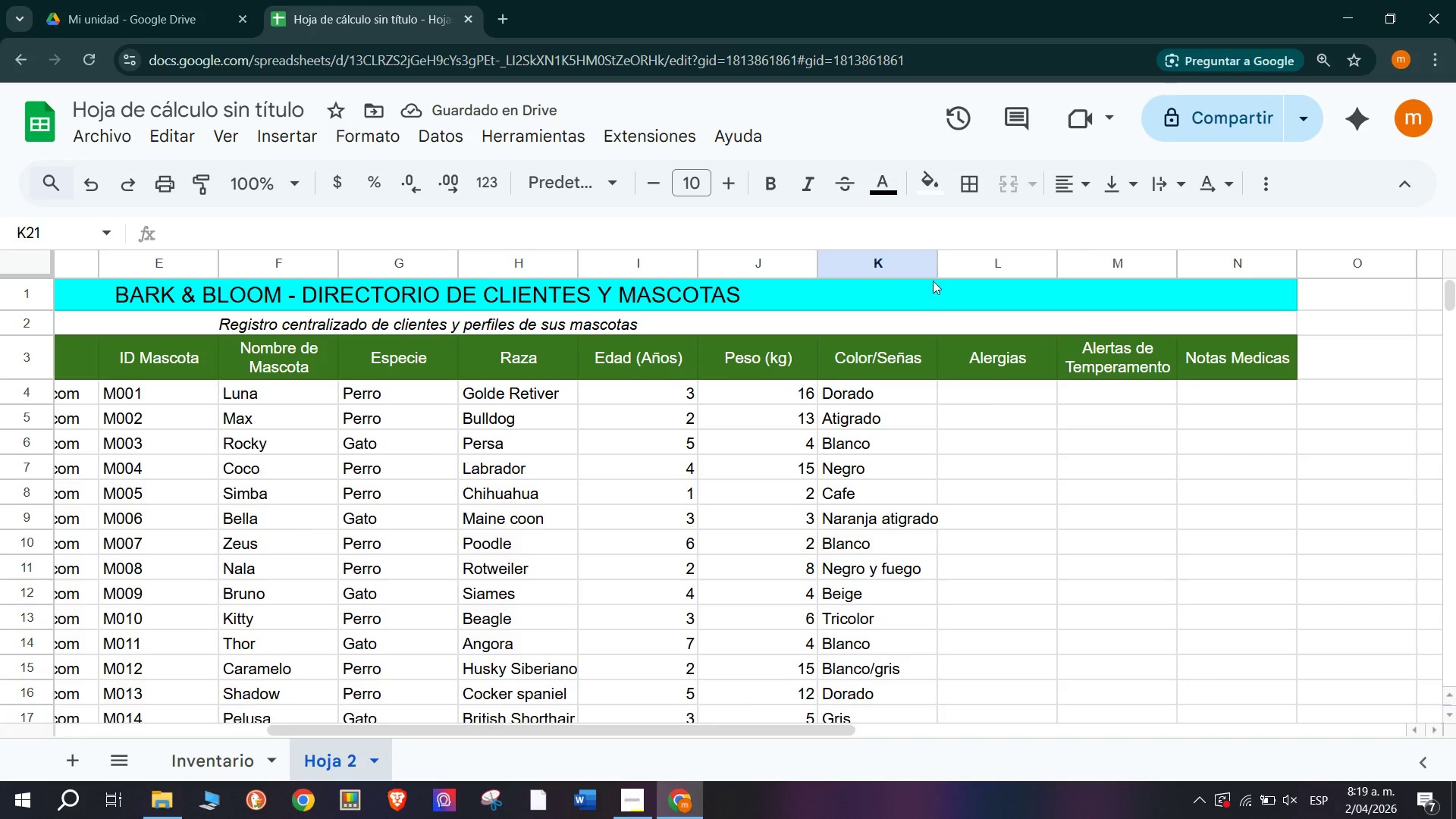 
left_click_drag(start_coordinate=[937, 270], to_coordinate=[958, 271])
 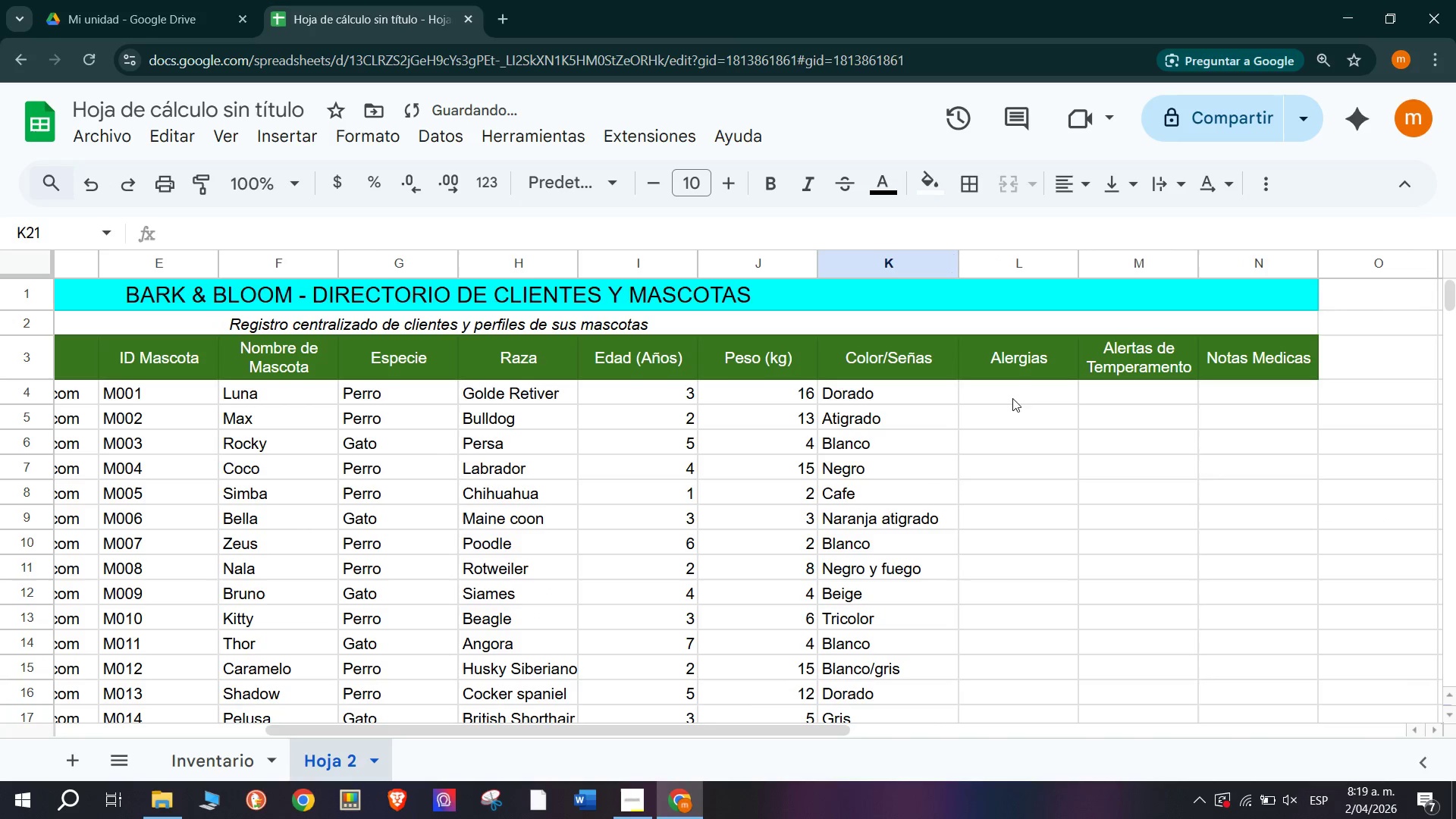 
left_click([1012, 397])
 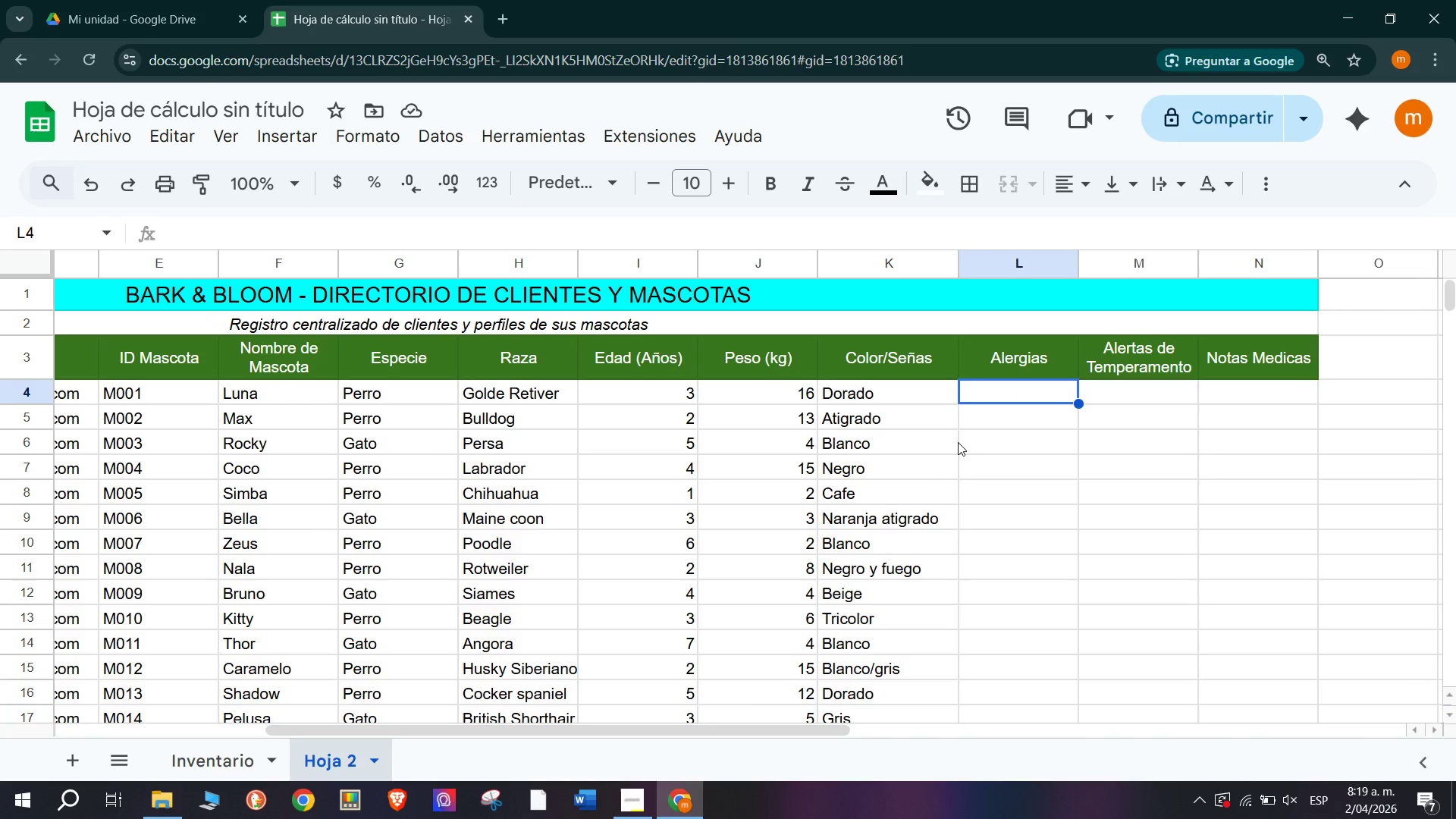 
wait(11.12)
 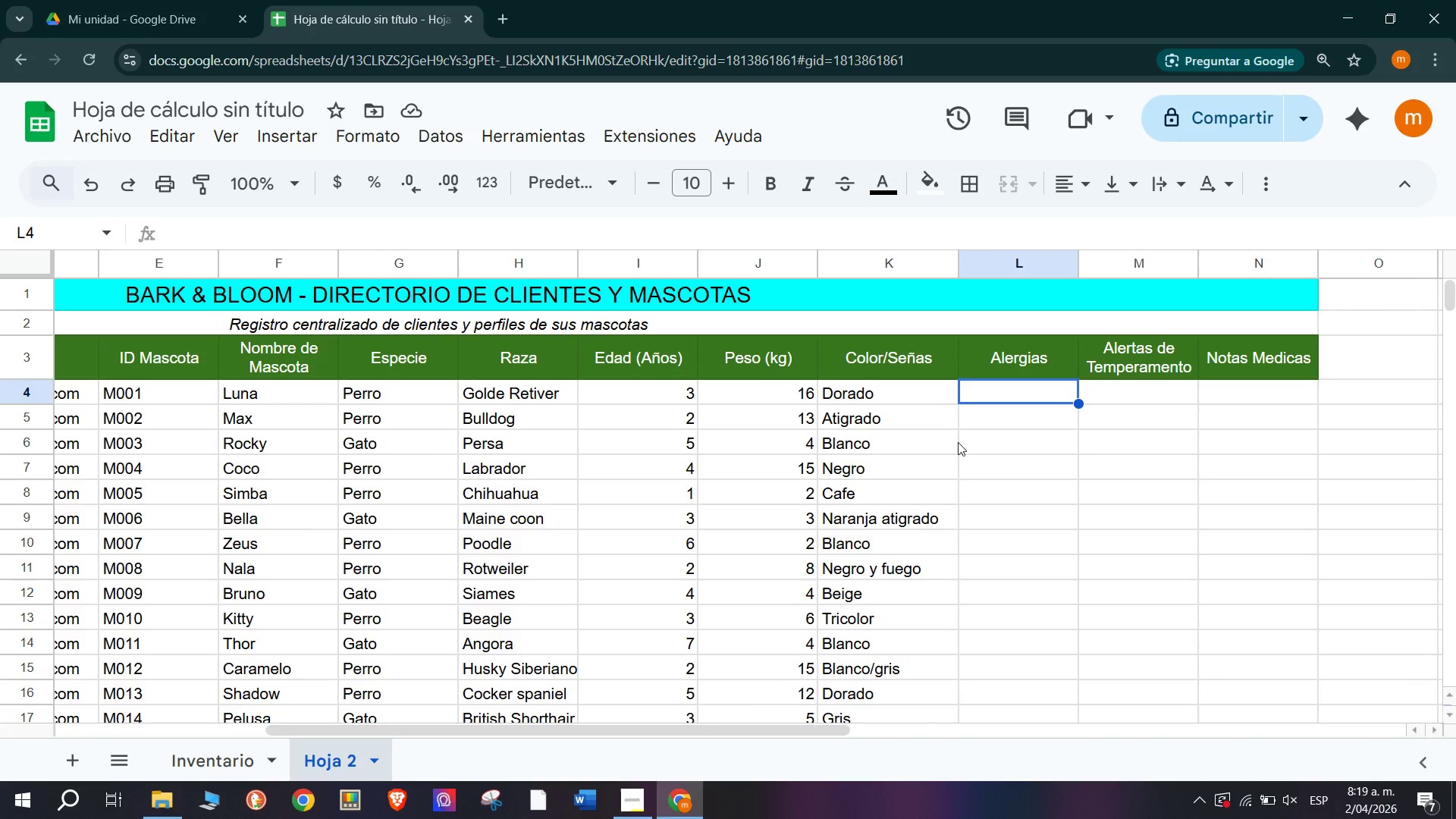 
type(Polen,Polvo)
 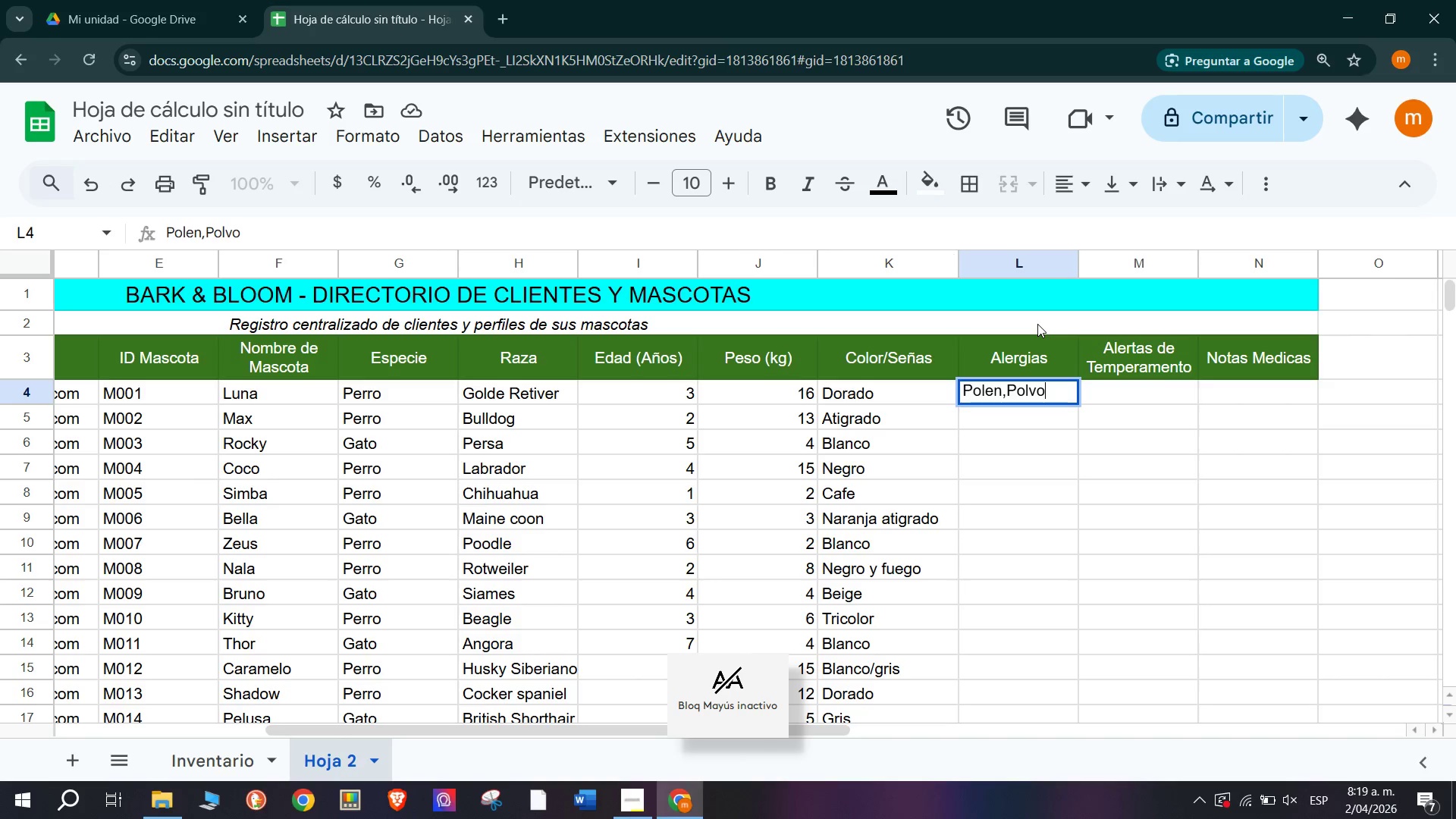 
key(Enter)
 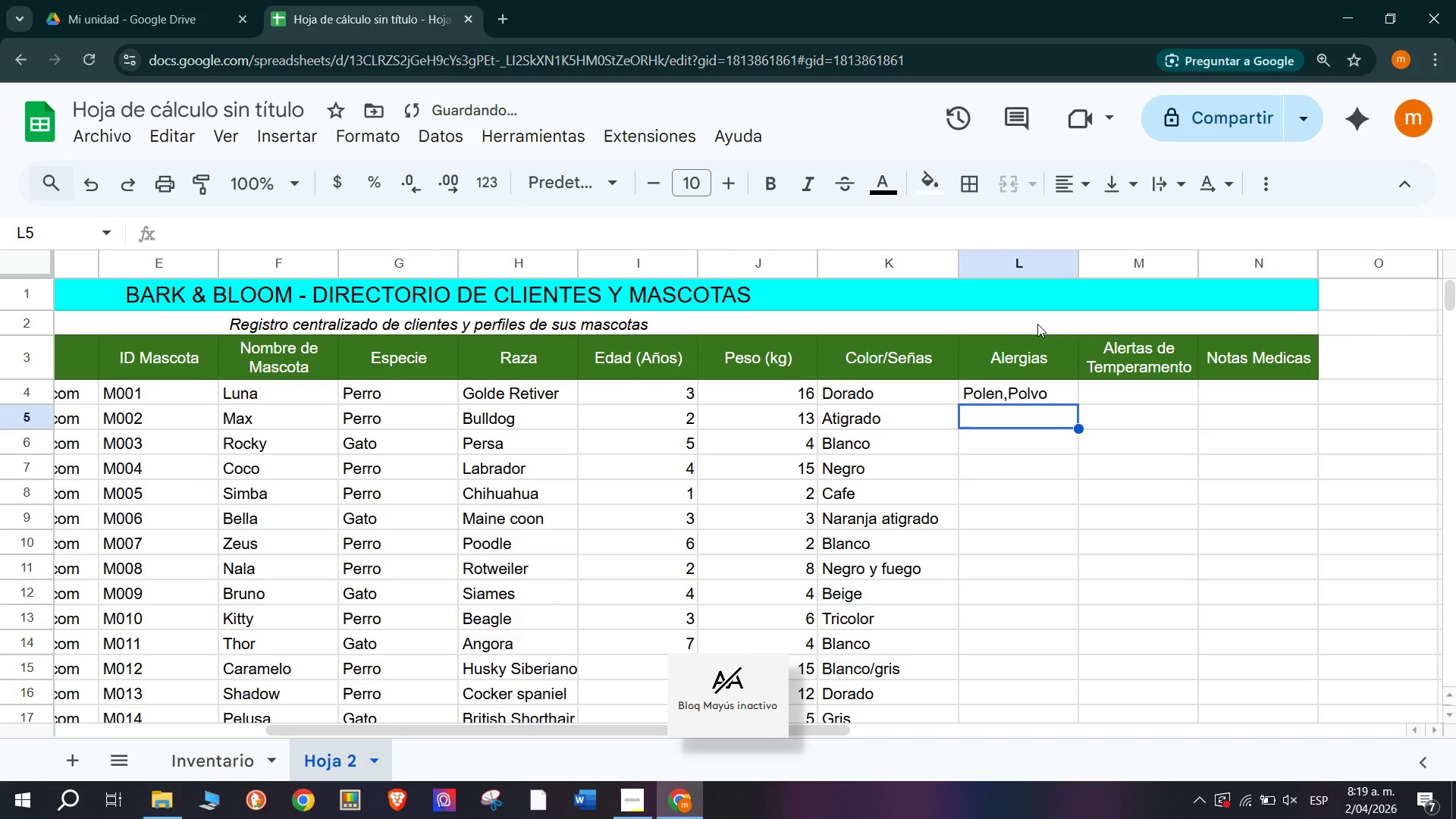 
type(Nimgi)
key(Backspace)
 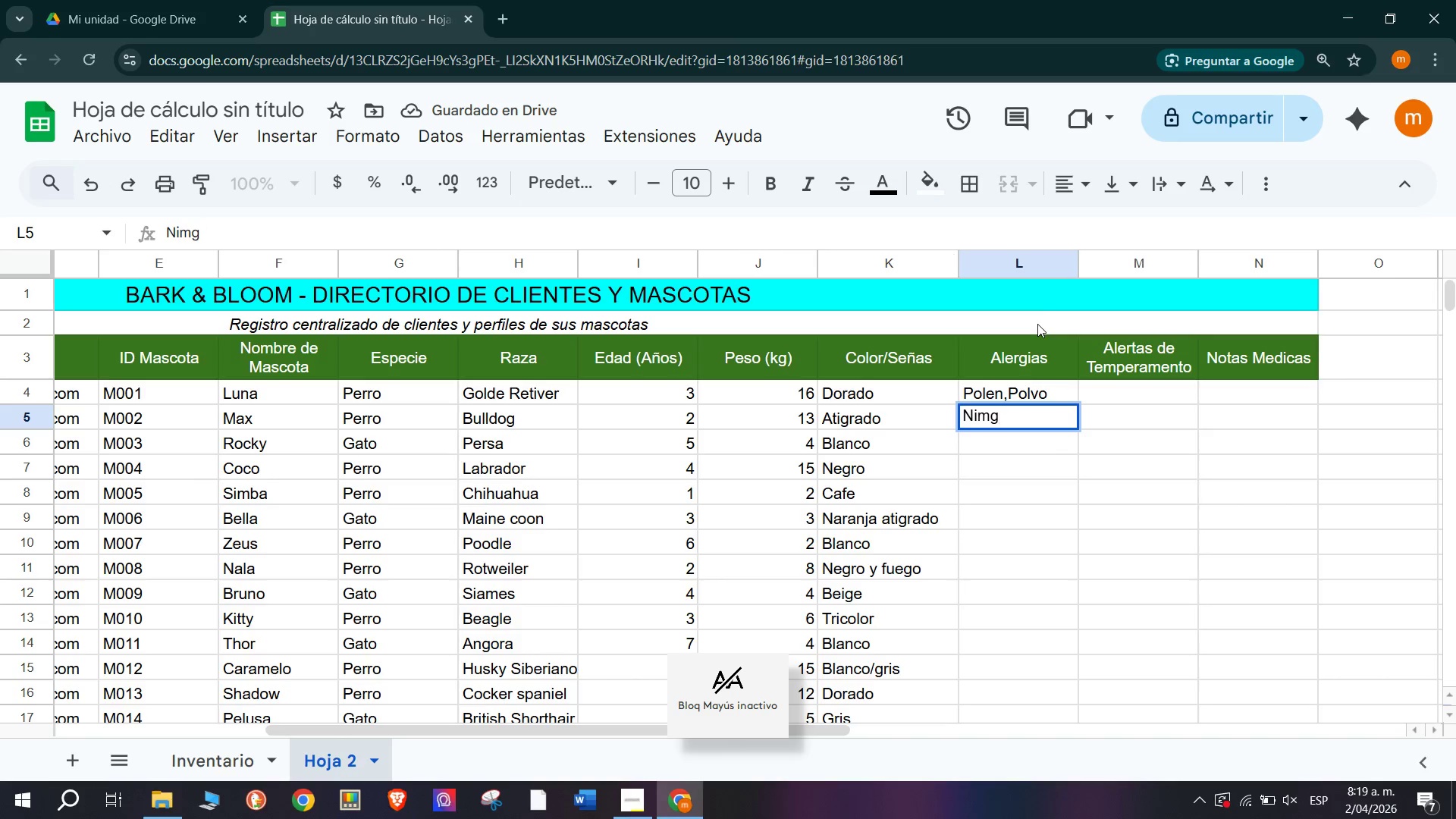 
type(uma)
key(Backspace)
key(Backspace)
key(Backspace)
key(Backspace)
key(Backspace)
type(nguna)
 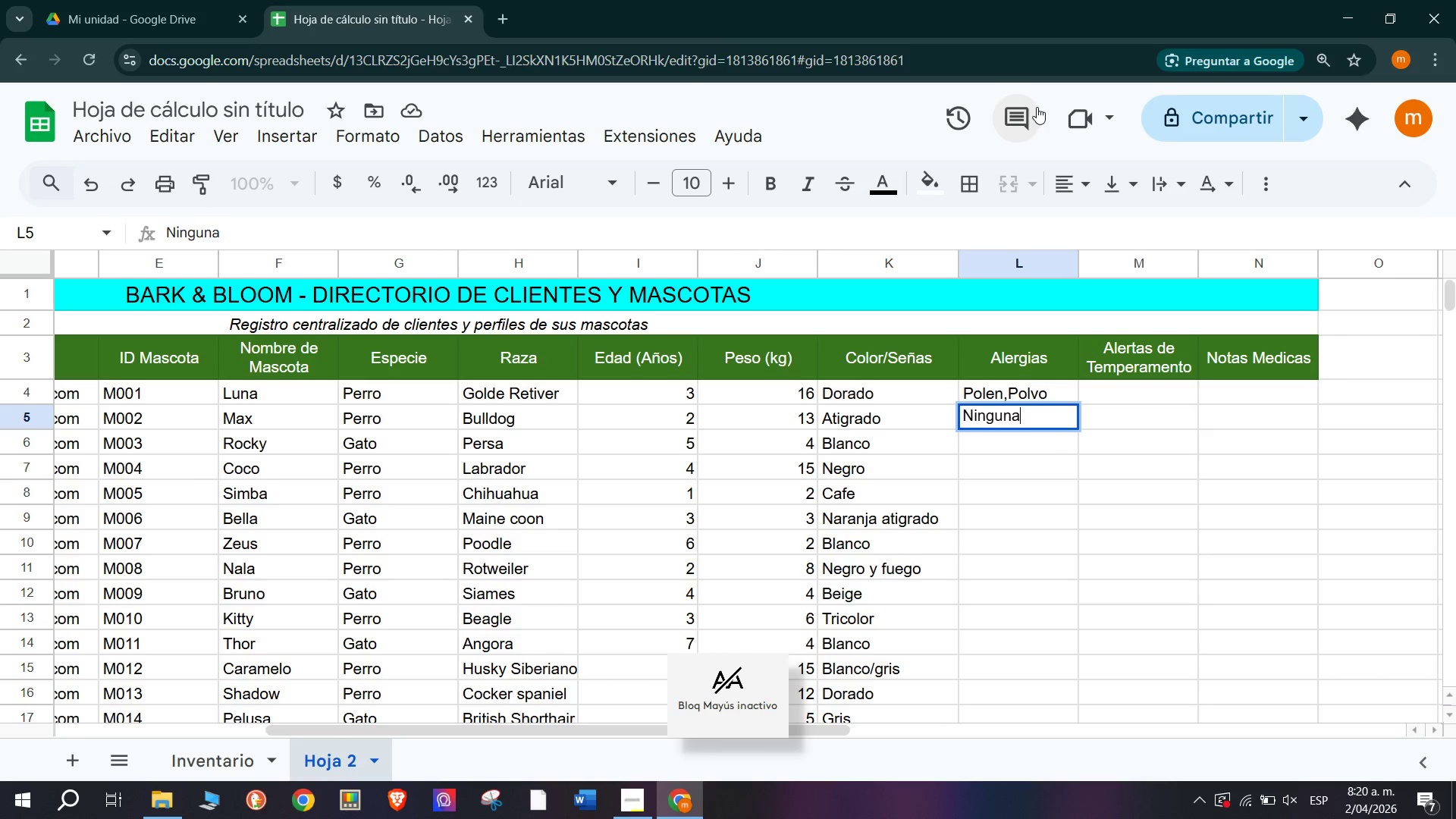 
key(Enter)
 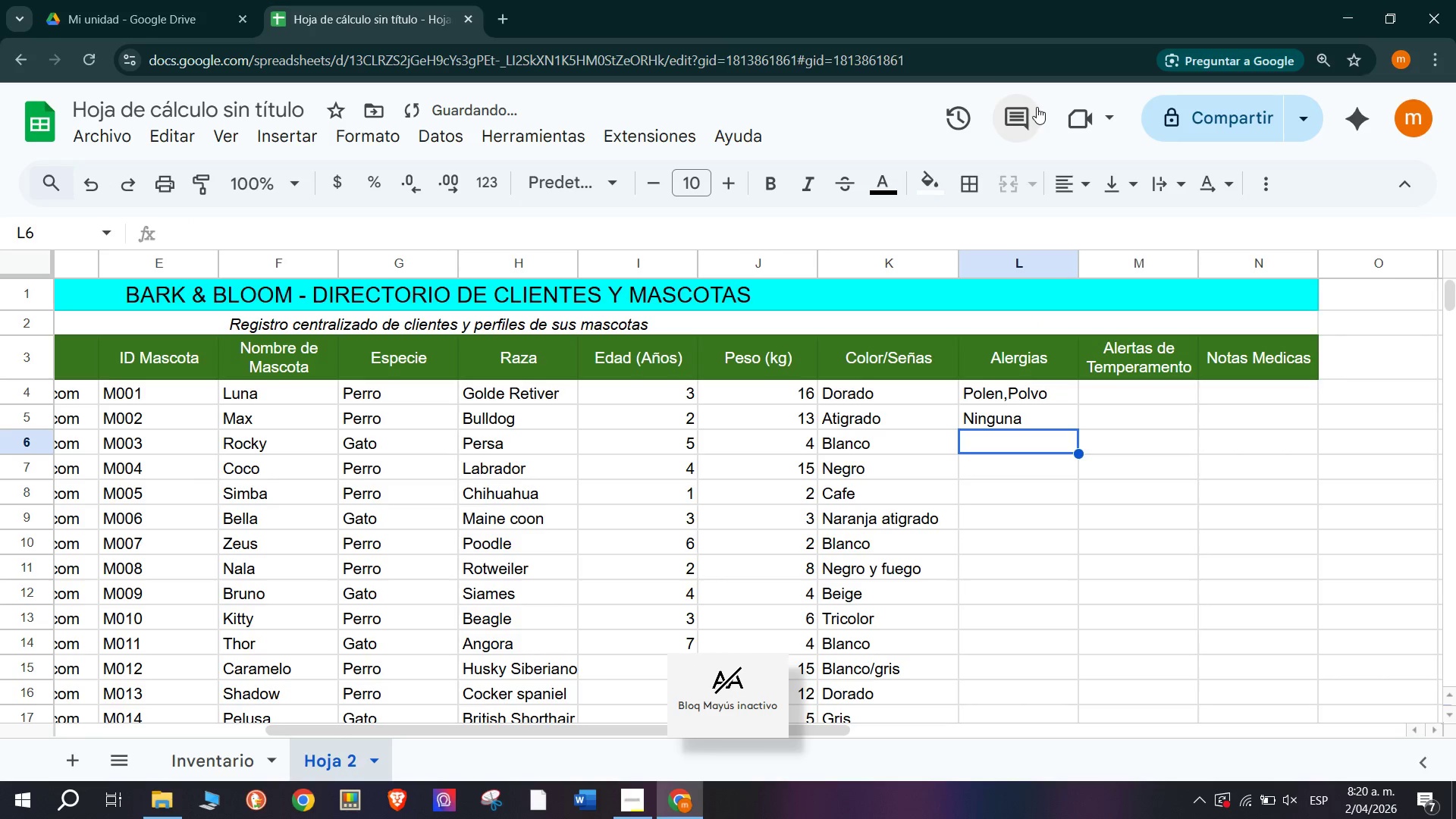 
type(Lacteos)
 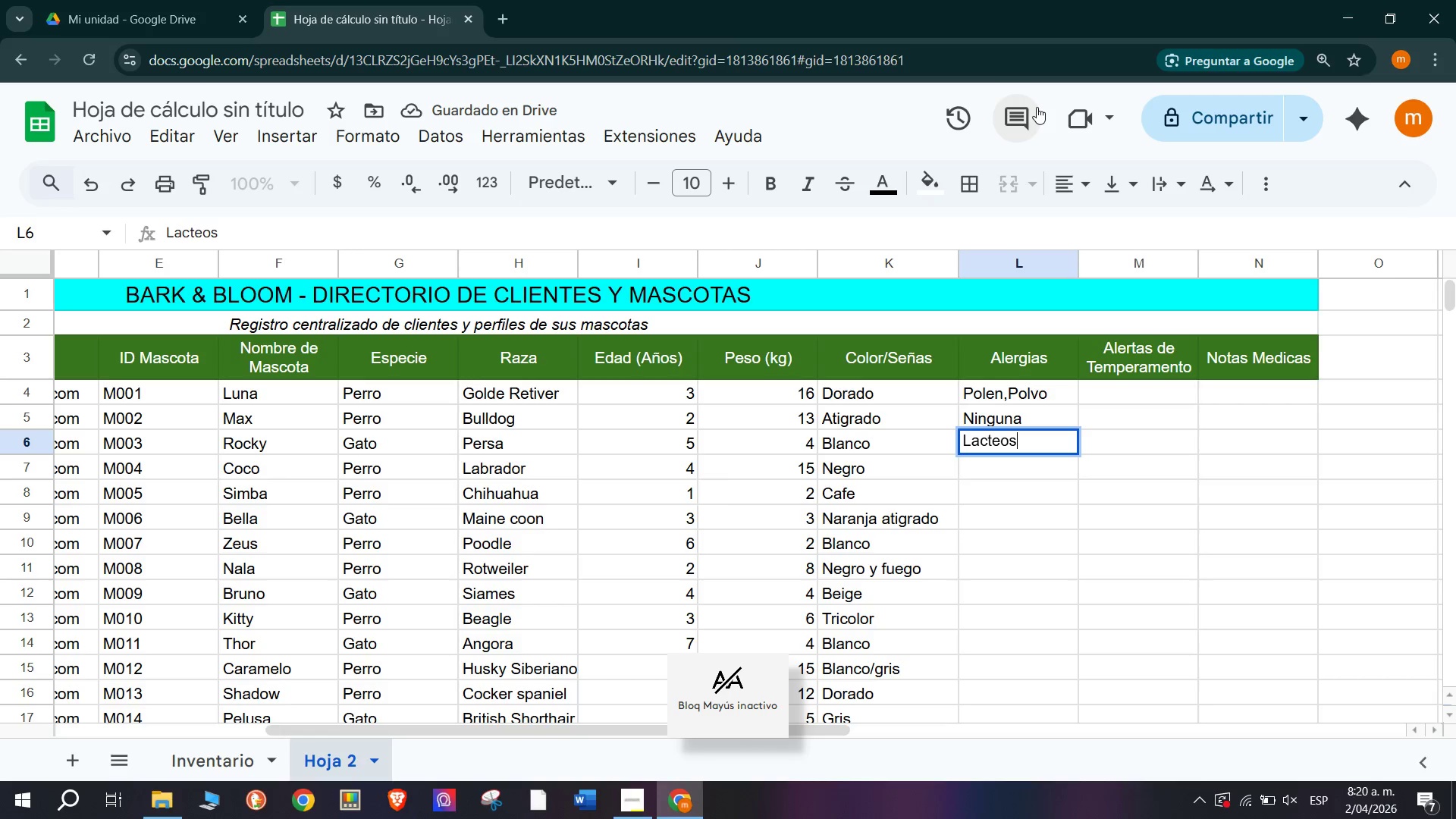 
key(Enter)
 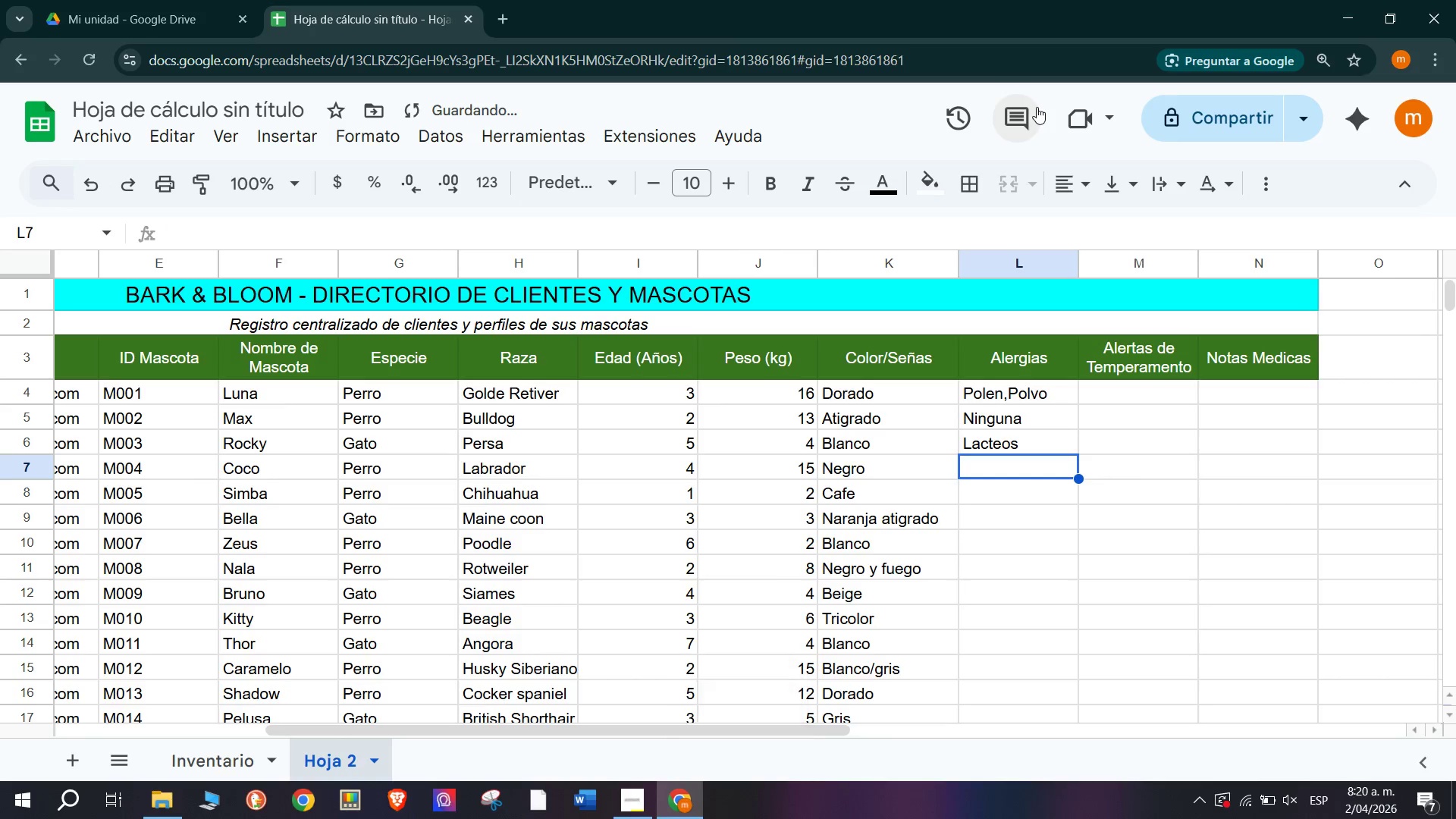 
type(Pollo)
 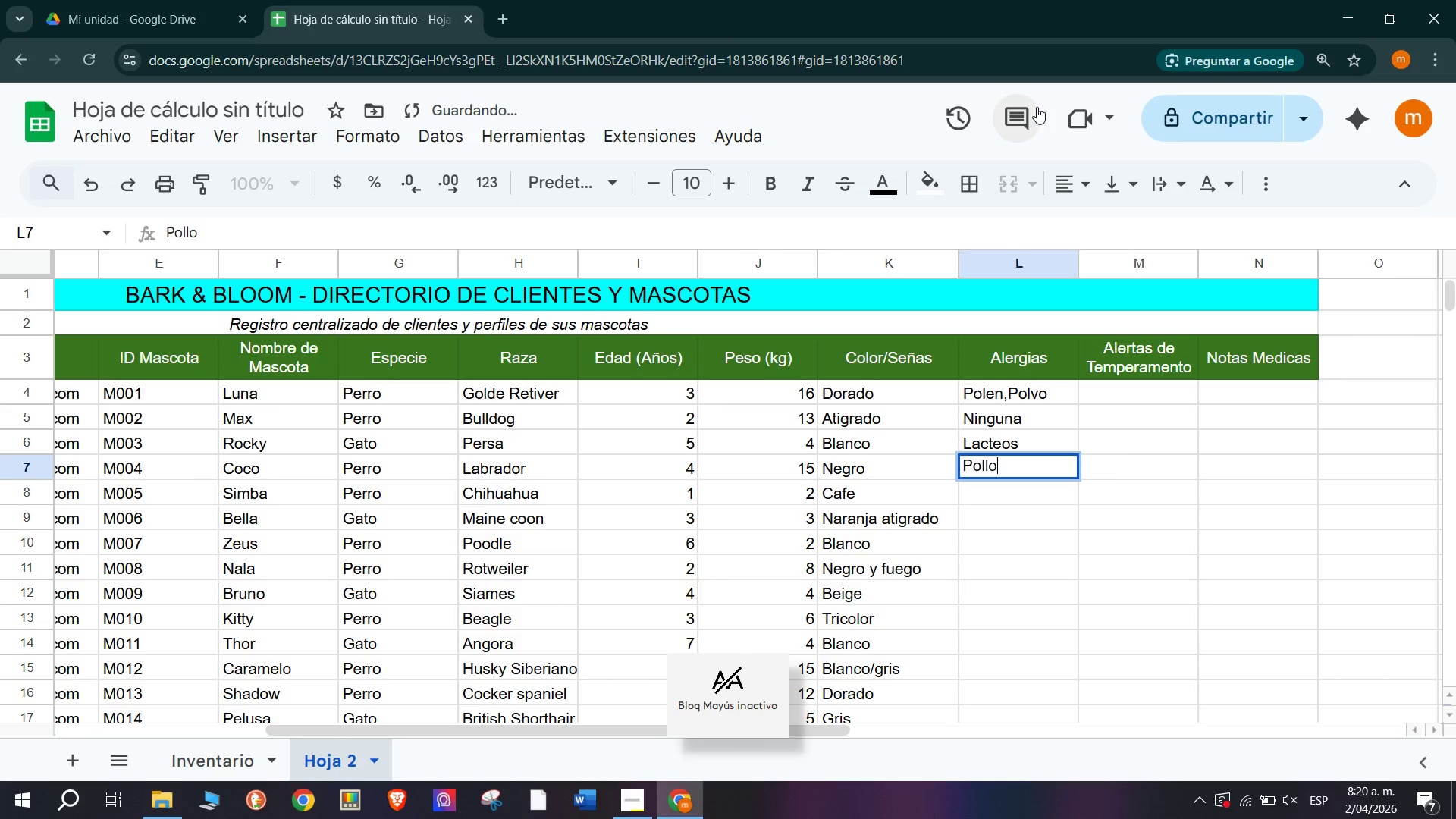 
key(Enter)
 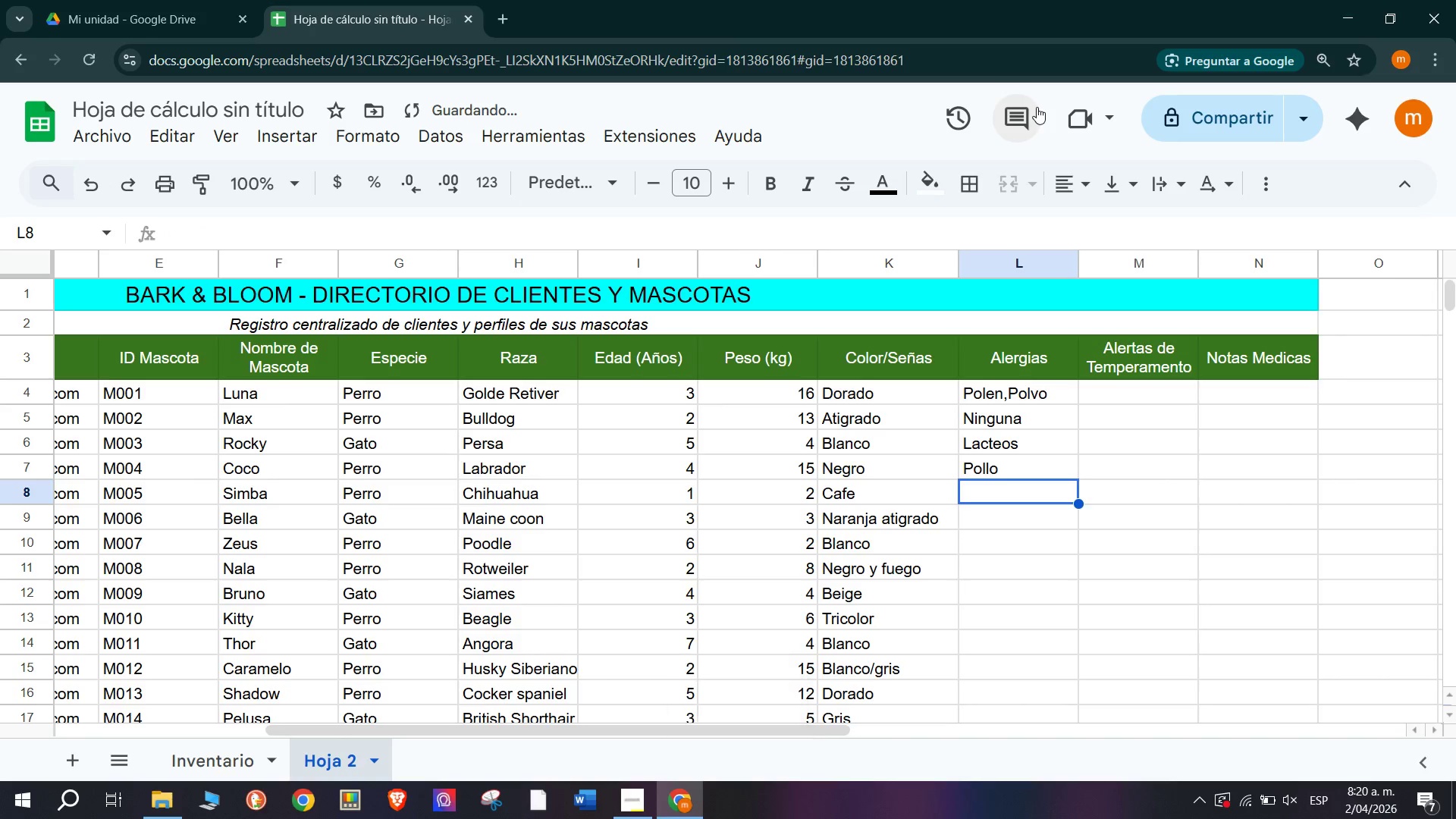 
type(Ningu)
 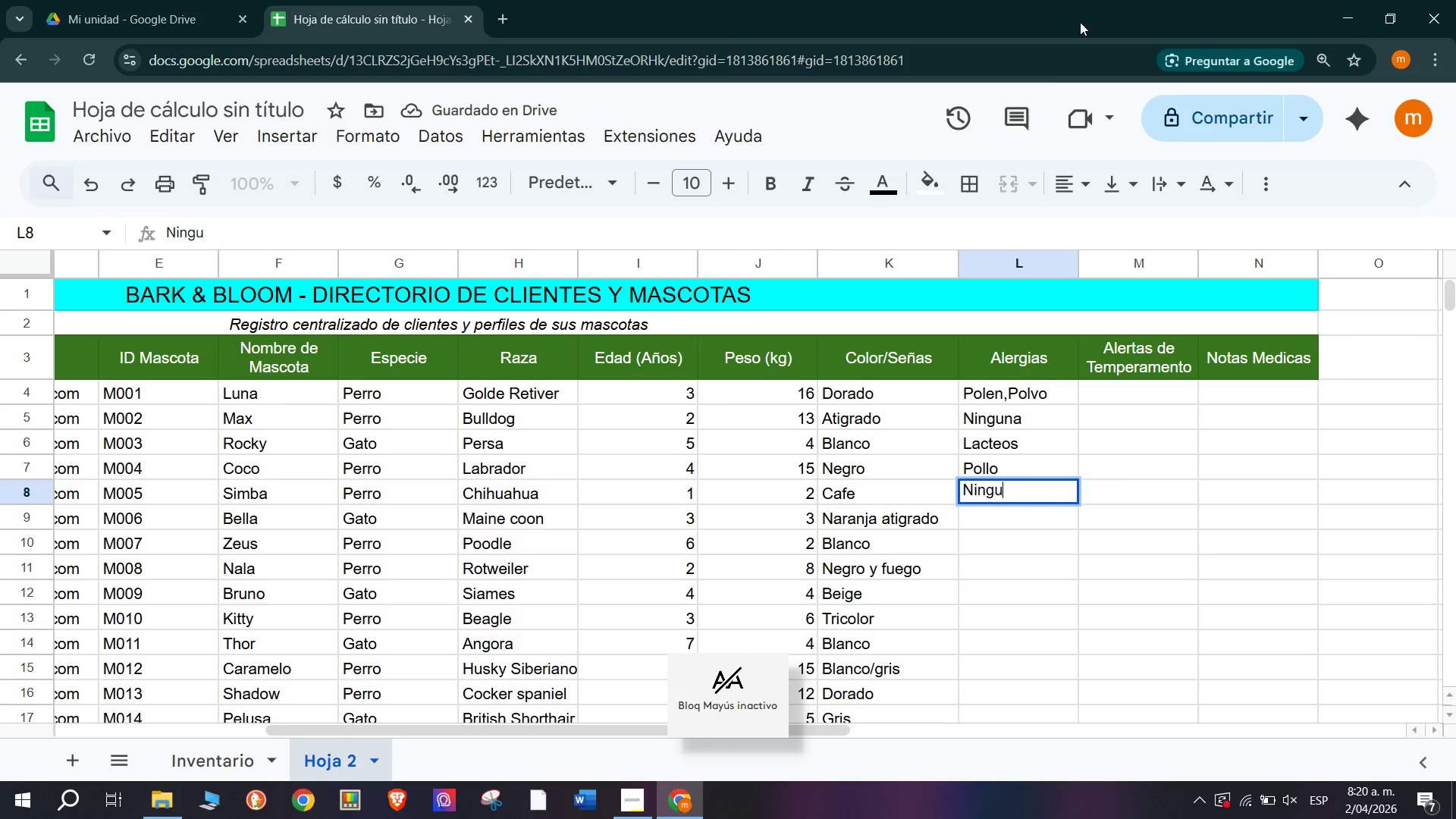 
type(na)
 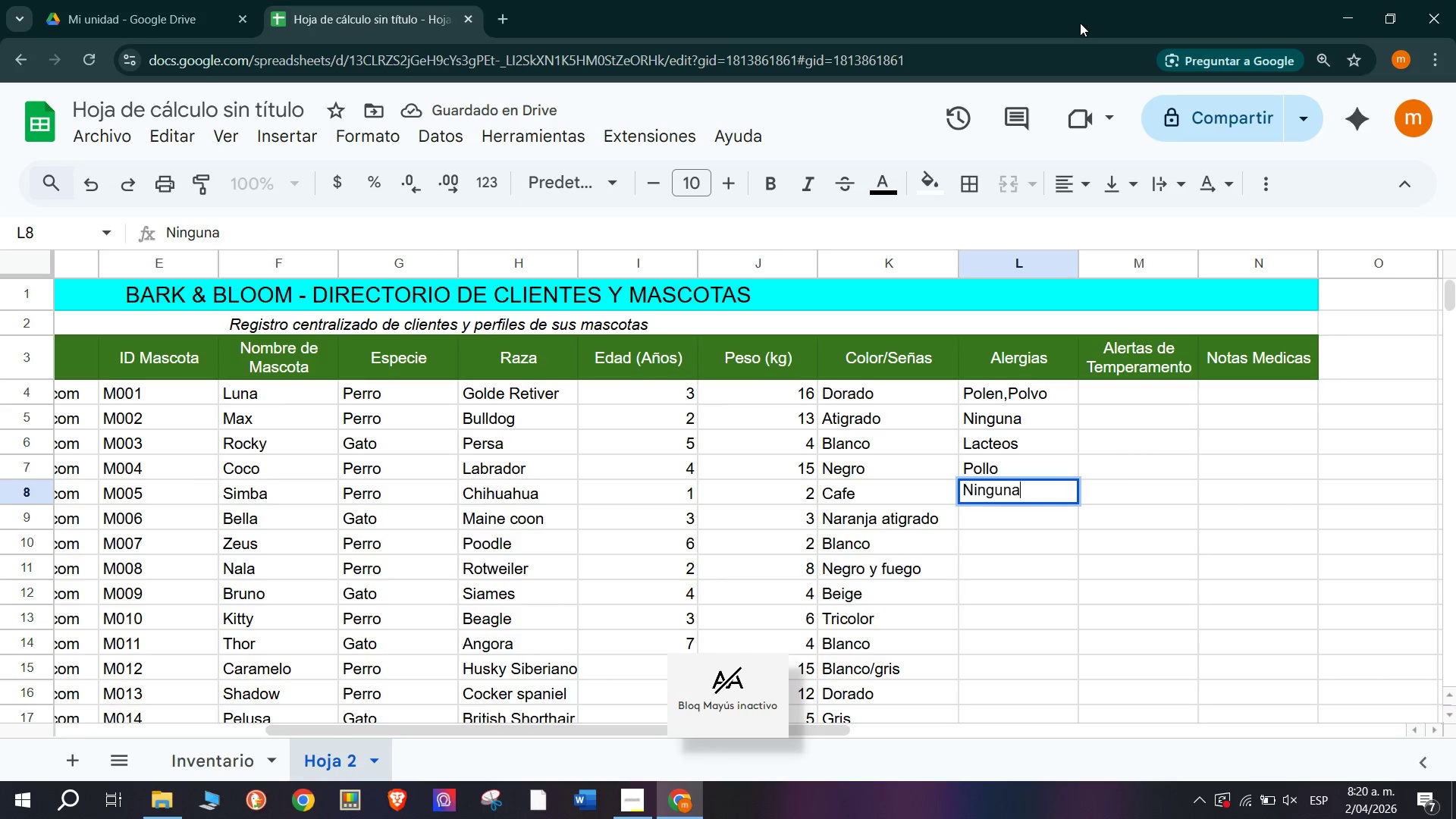 
key(Enter)
 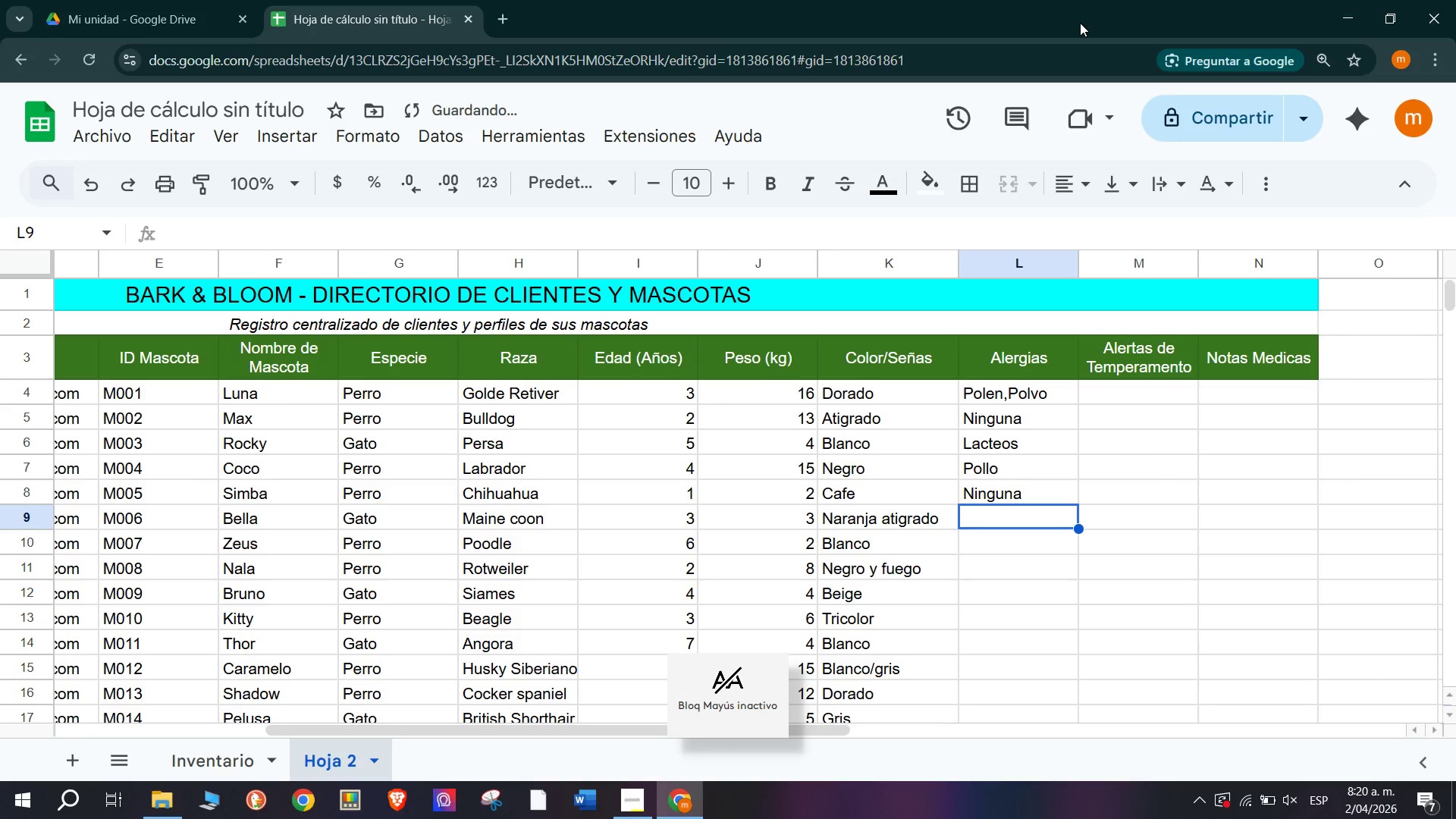 
type(Niu)
key(Backspace)
type(nguna)
 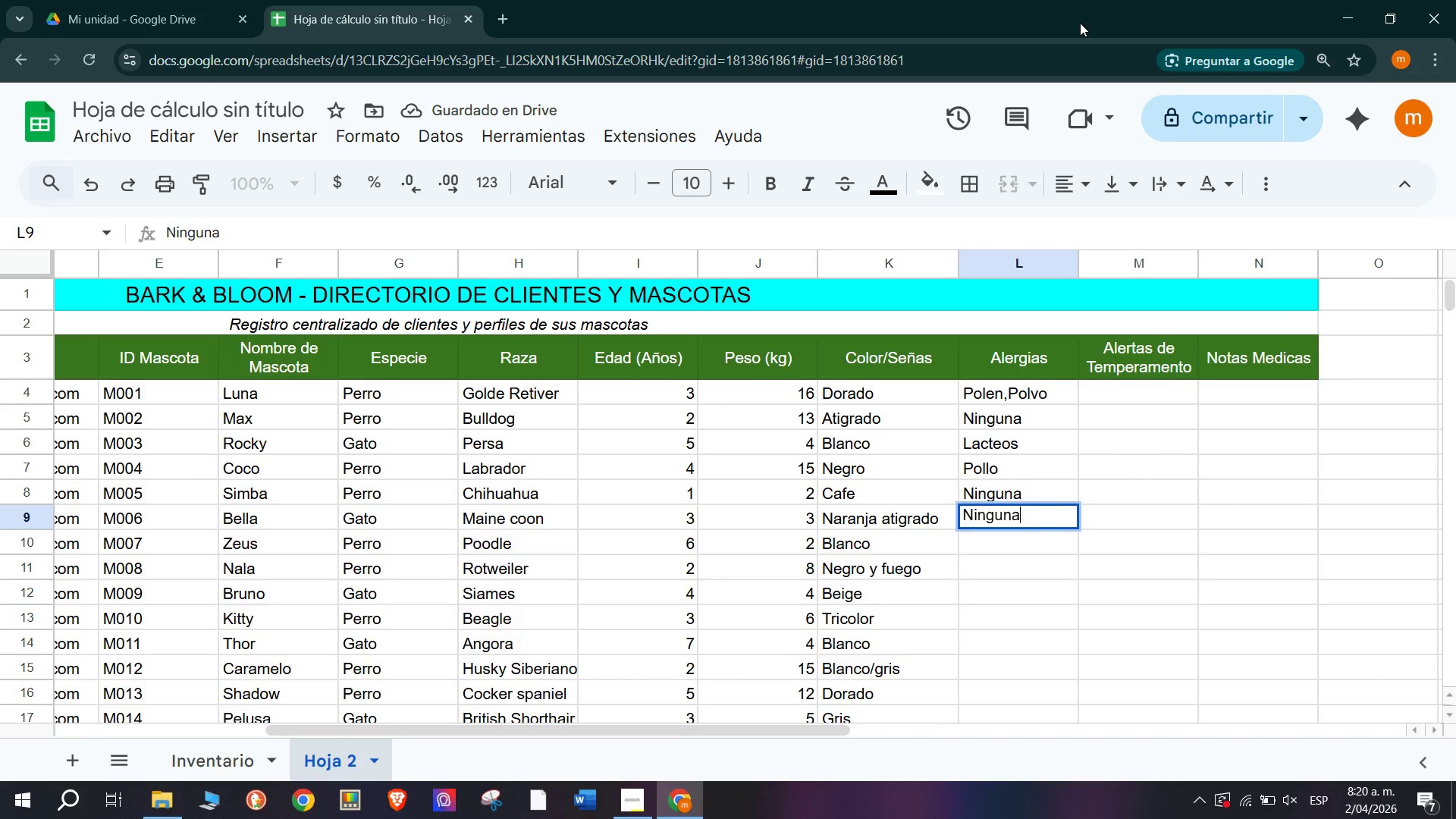 
key(Enter)
 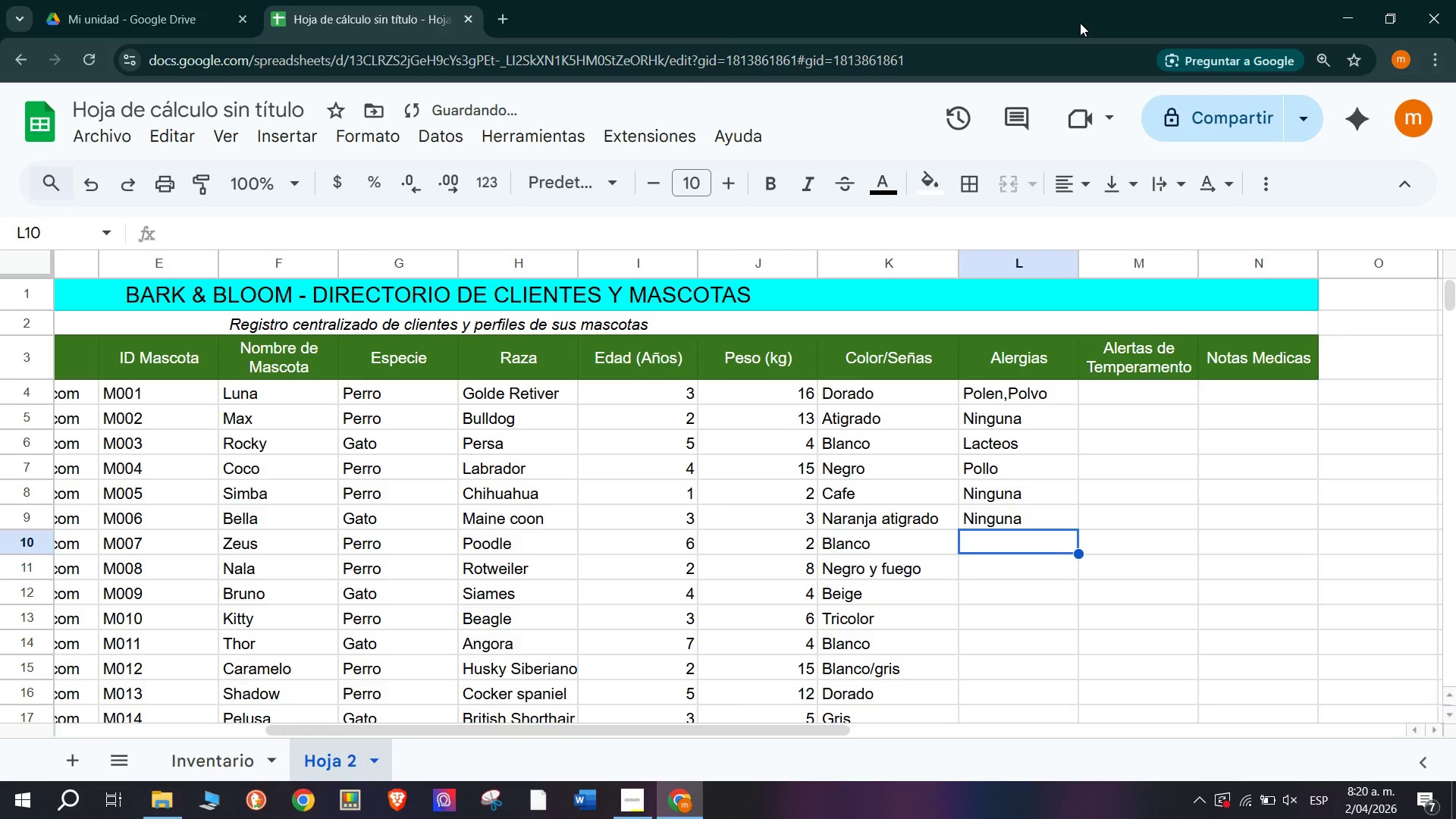 
type(Perfumes Artificiales)
 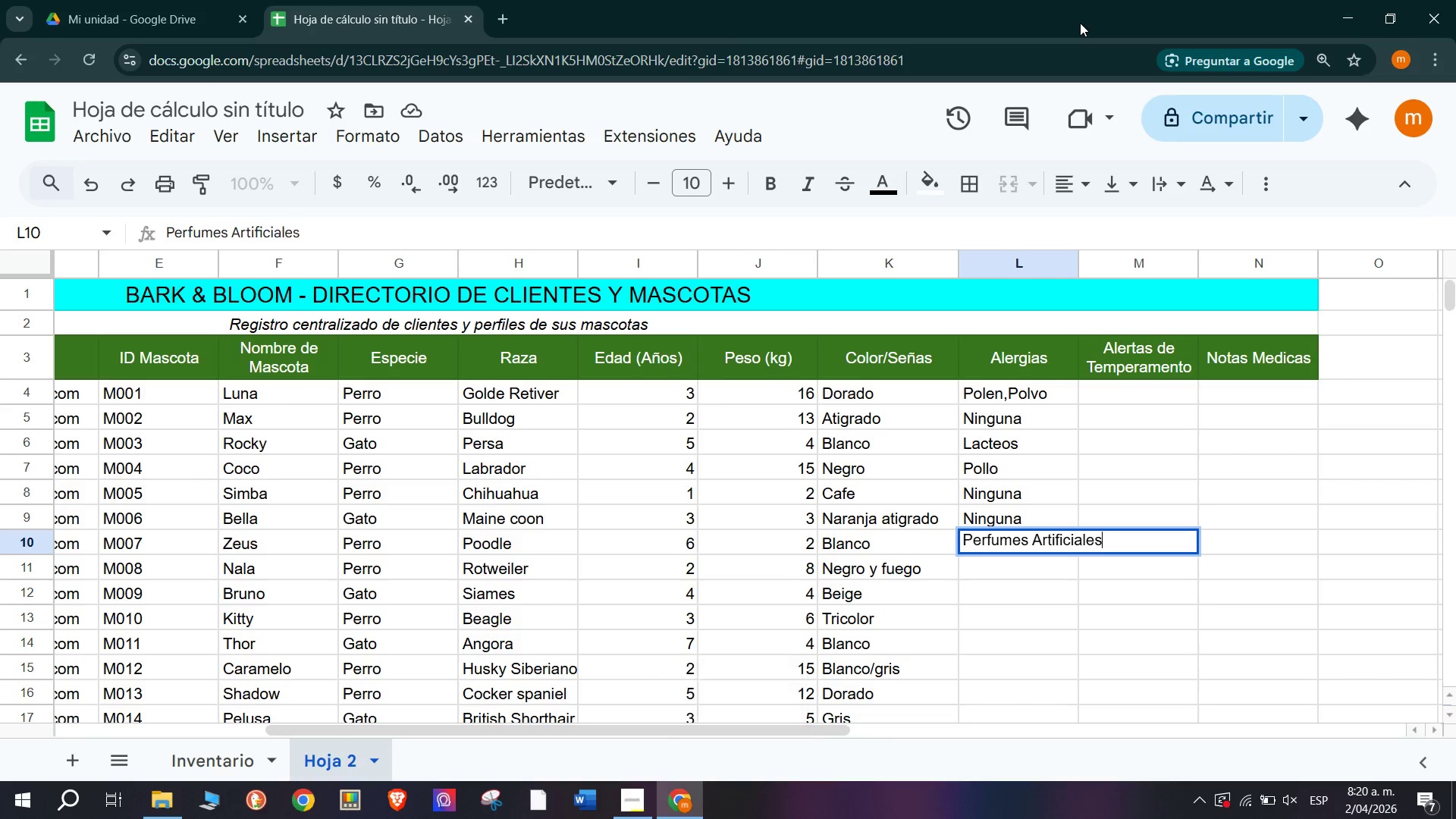 
key(Enter)
 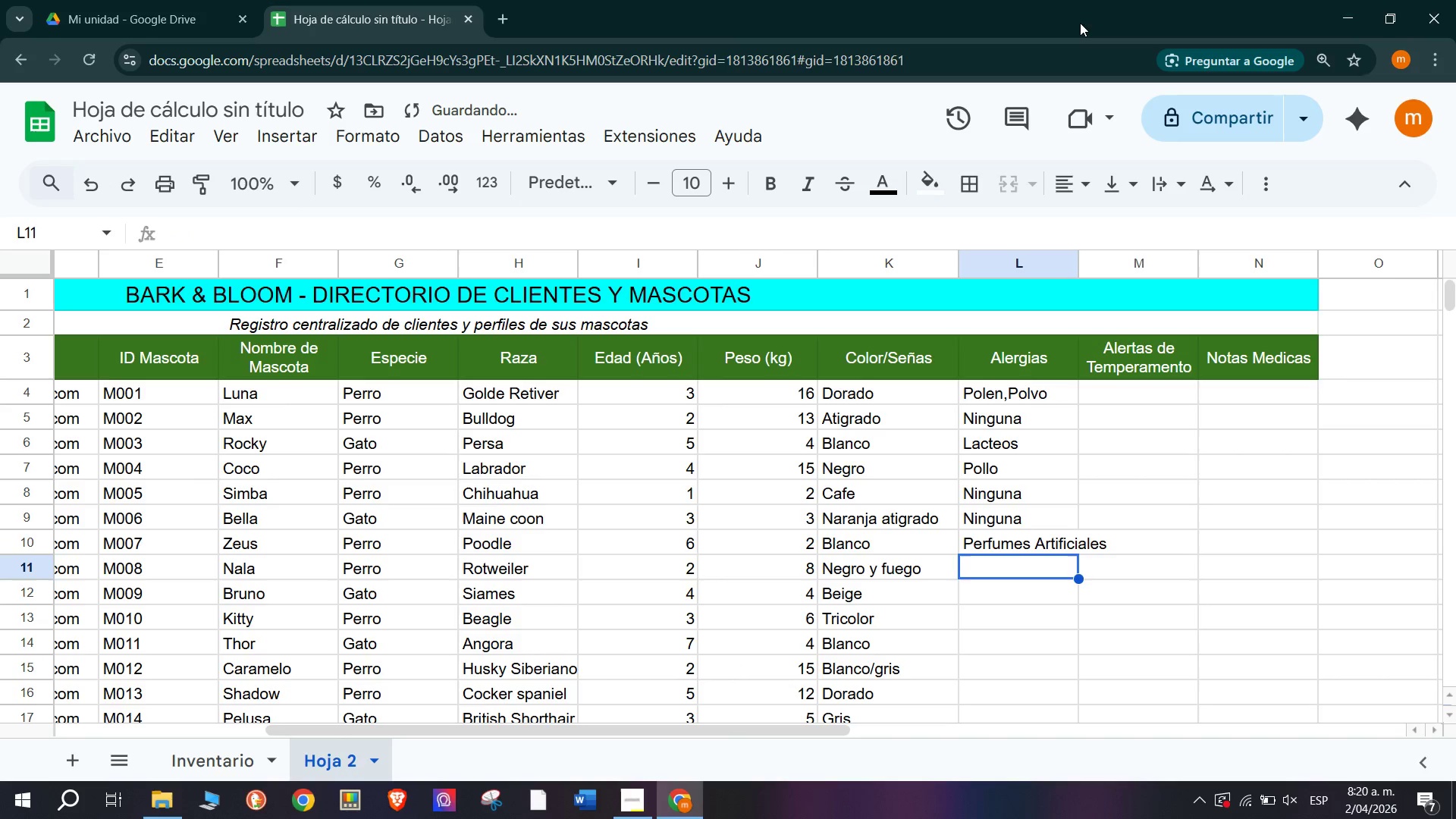 
type(Nin)
 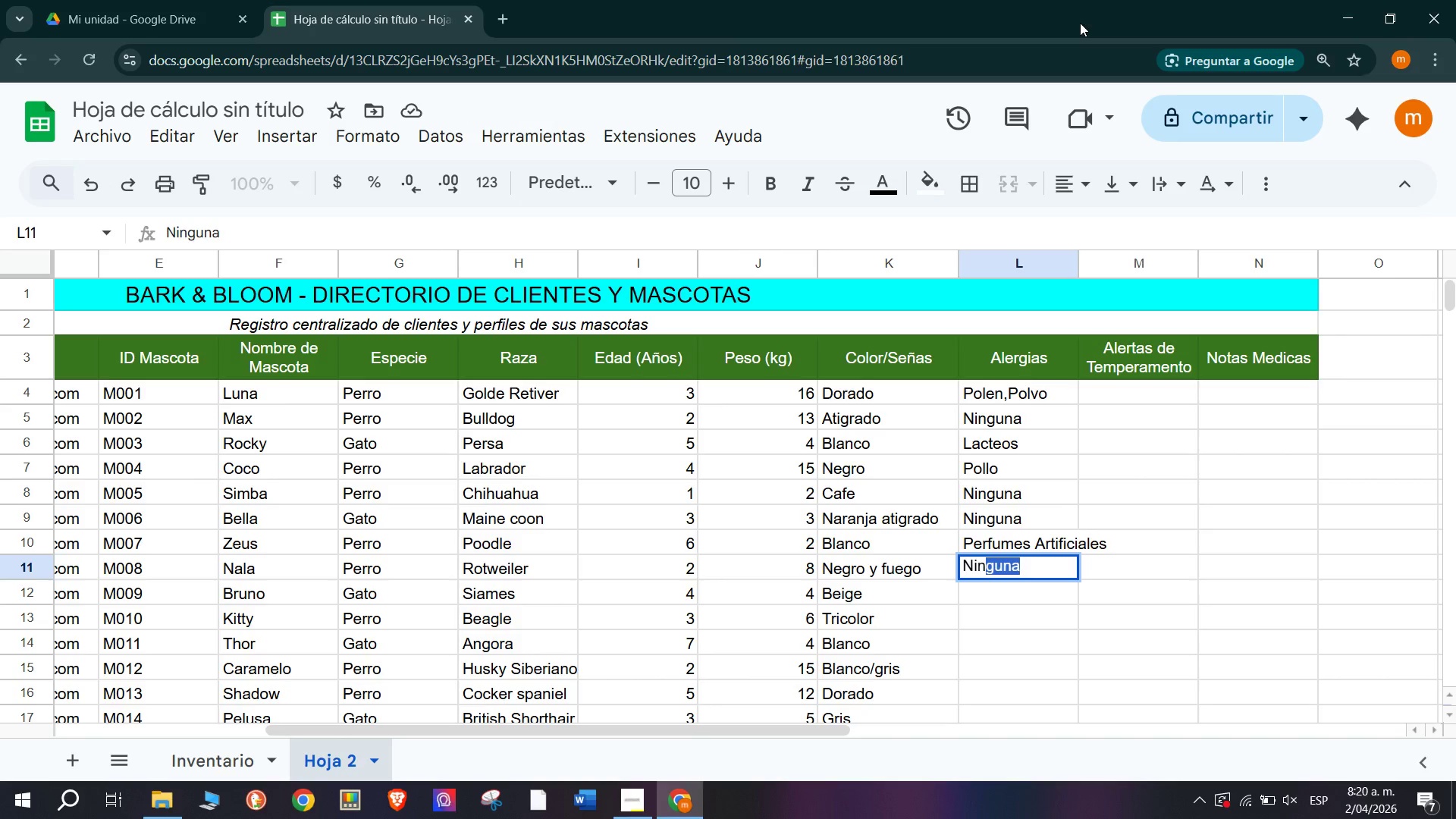 
type(gu)
 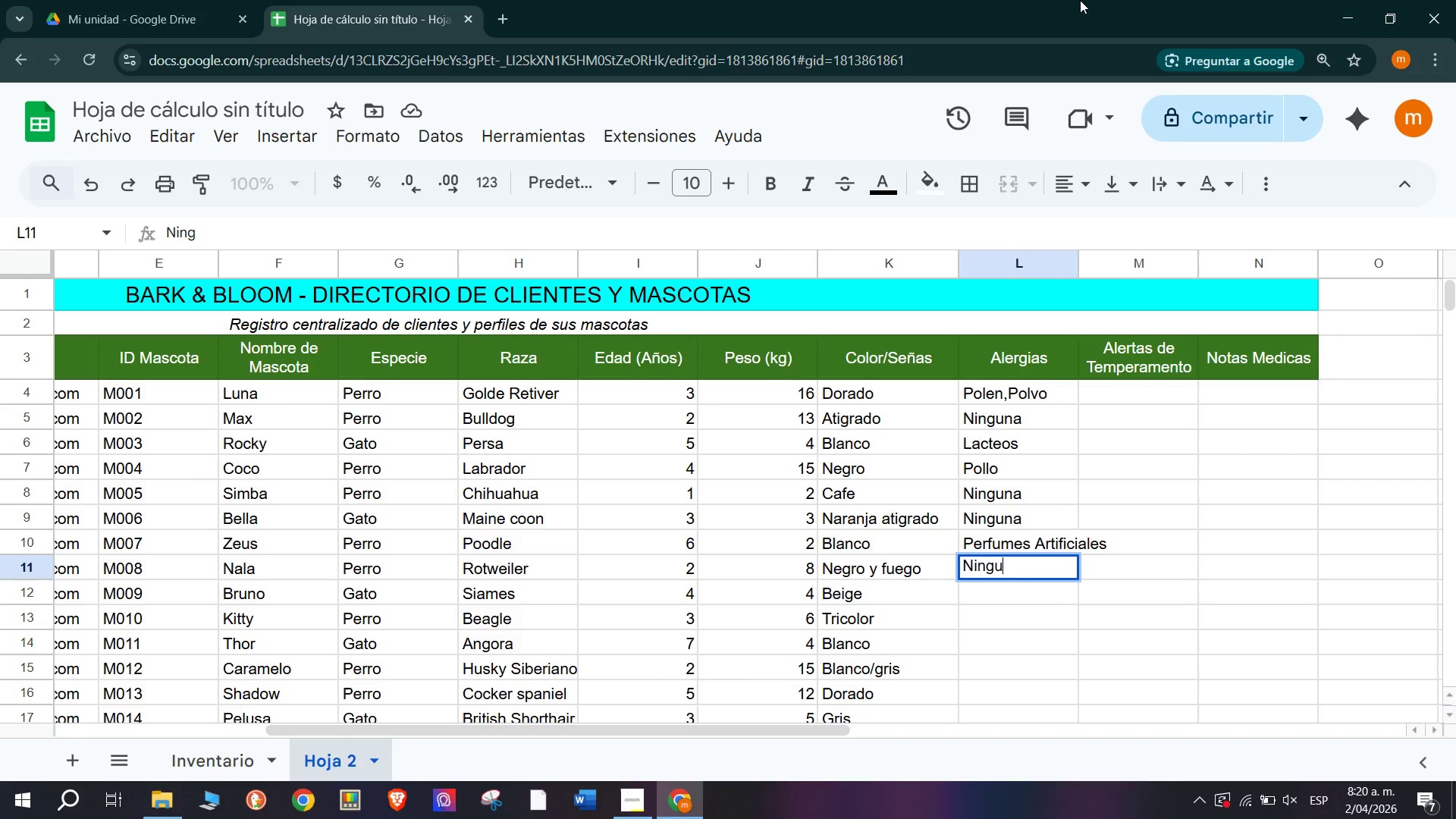 
type(na)
 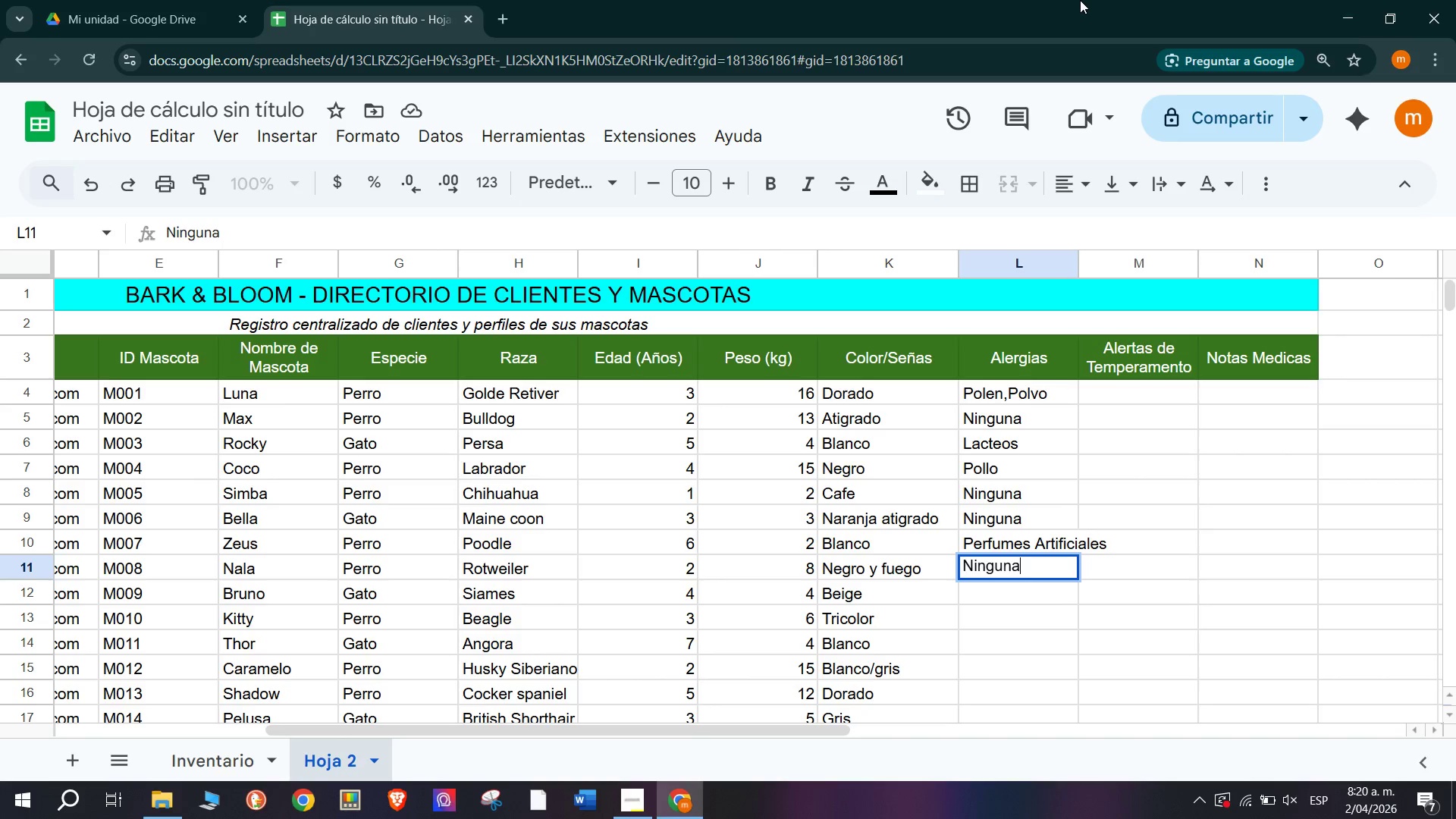 
key(Enter)
 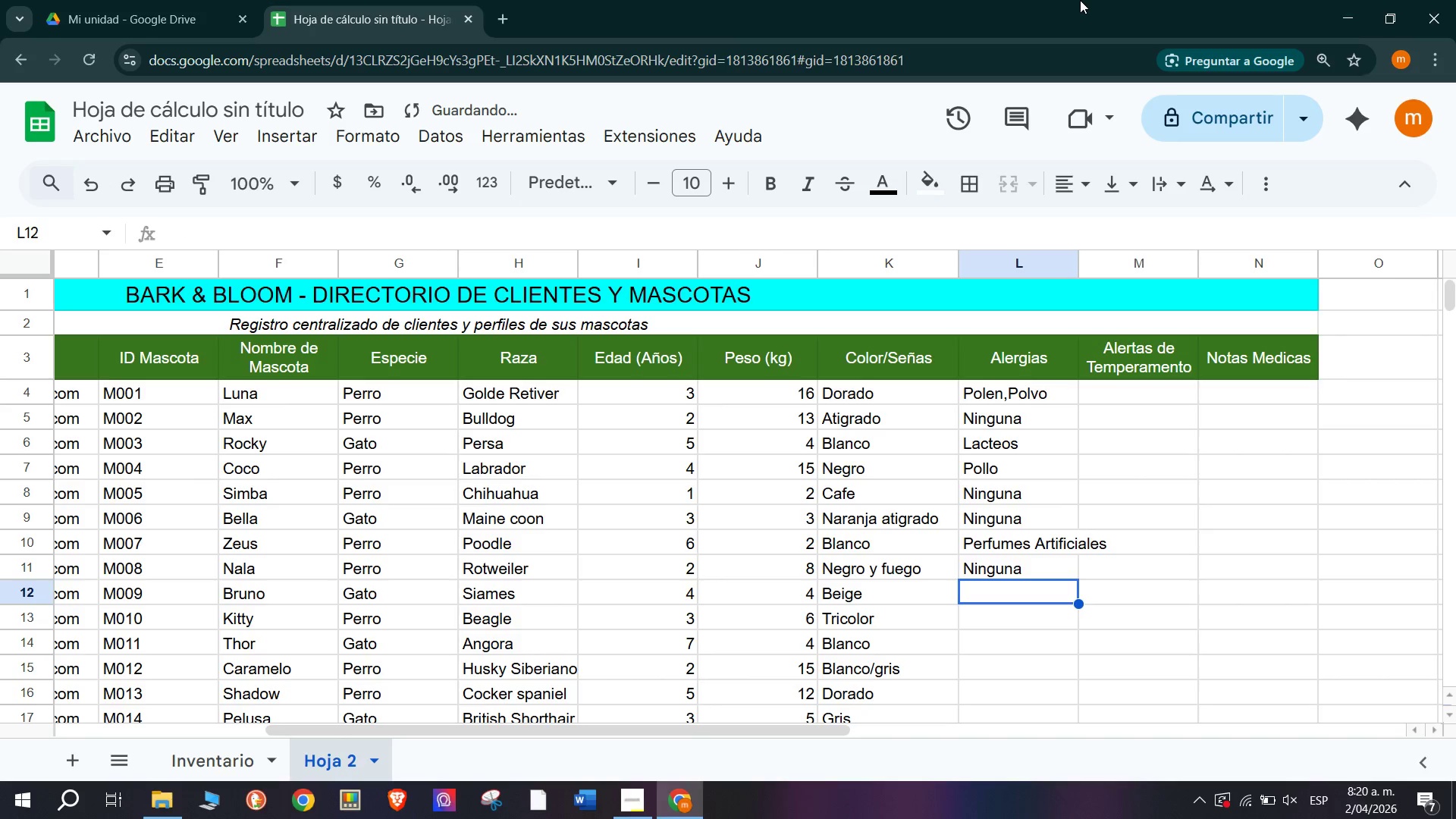 
type(Marisco)
 